 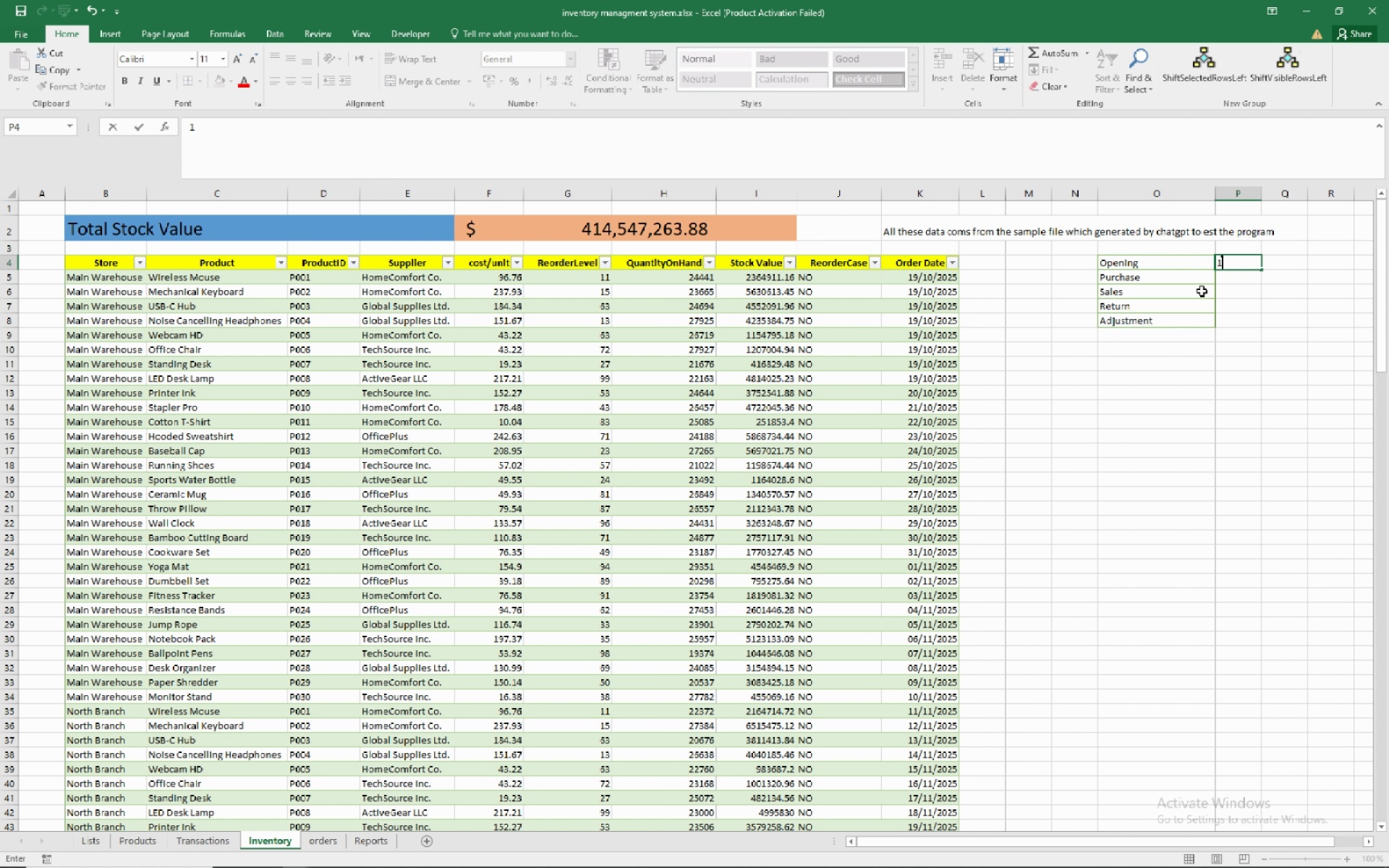 
left_click([1244, 278])
 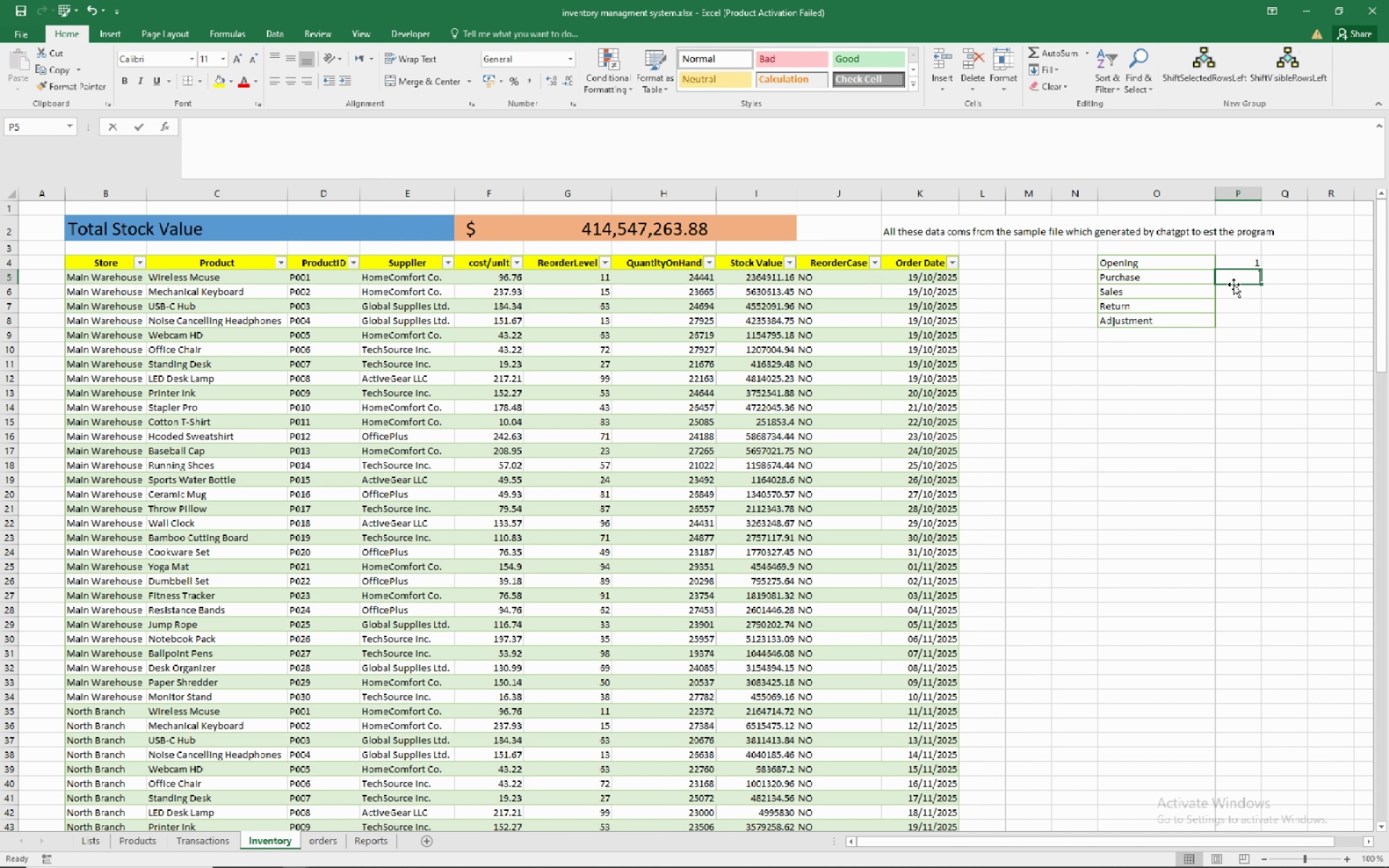 
key(Numpad1)
 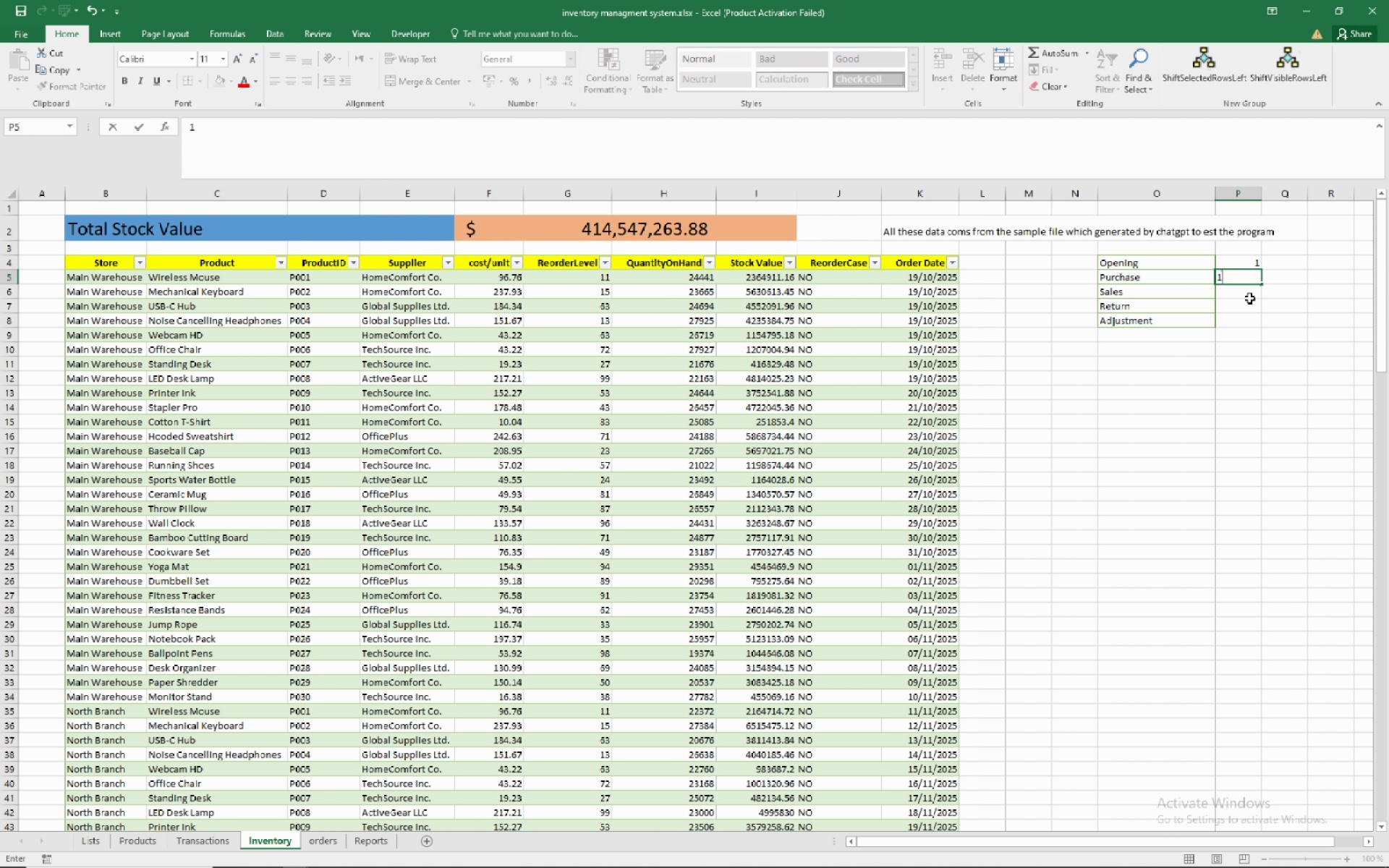 
left_click([1249, 298])
 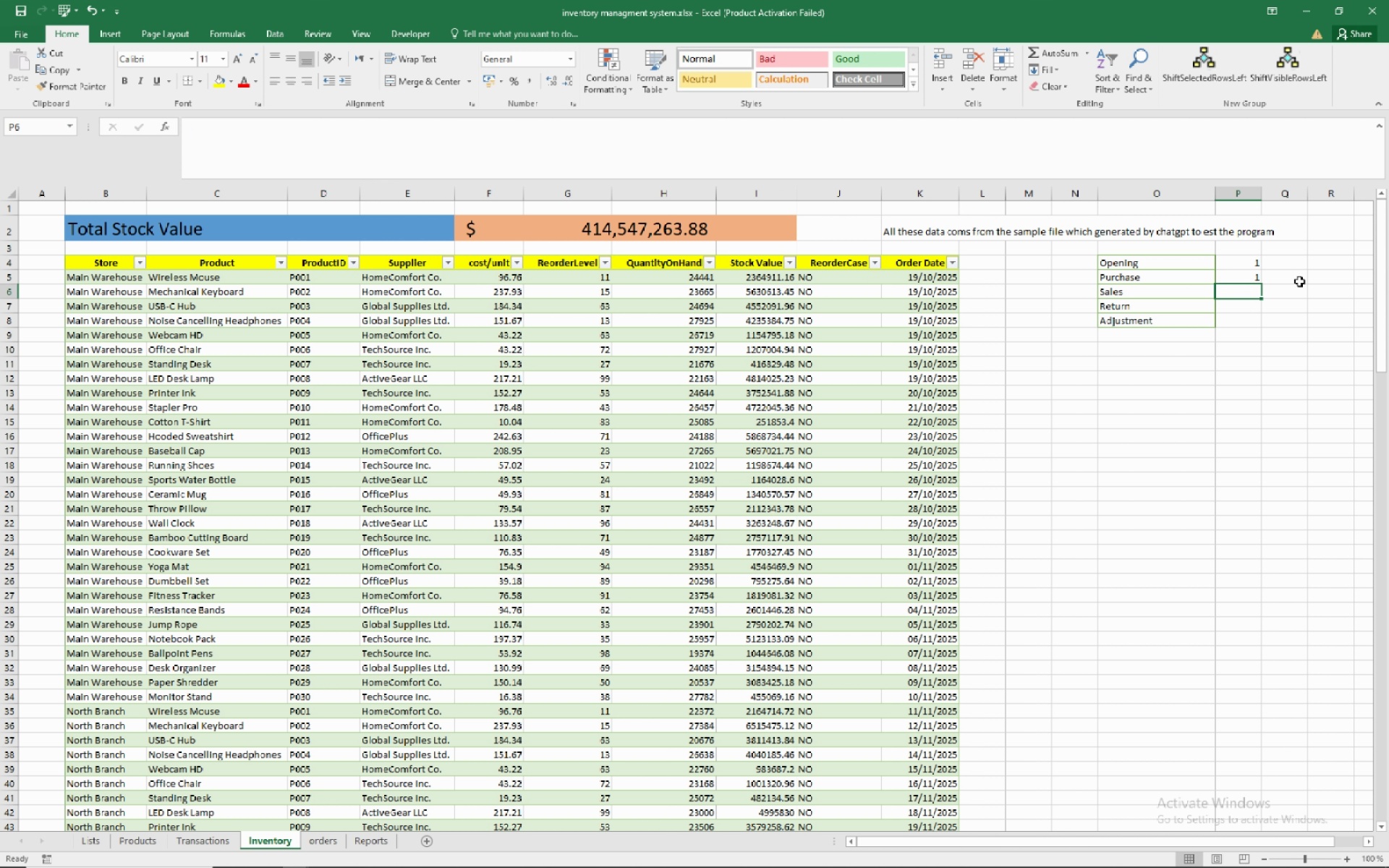 
key(NumpadSubtract)
 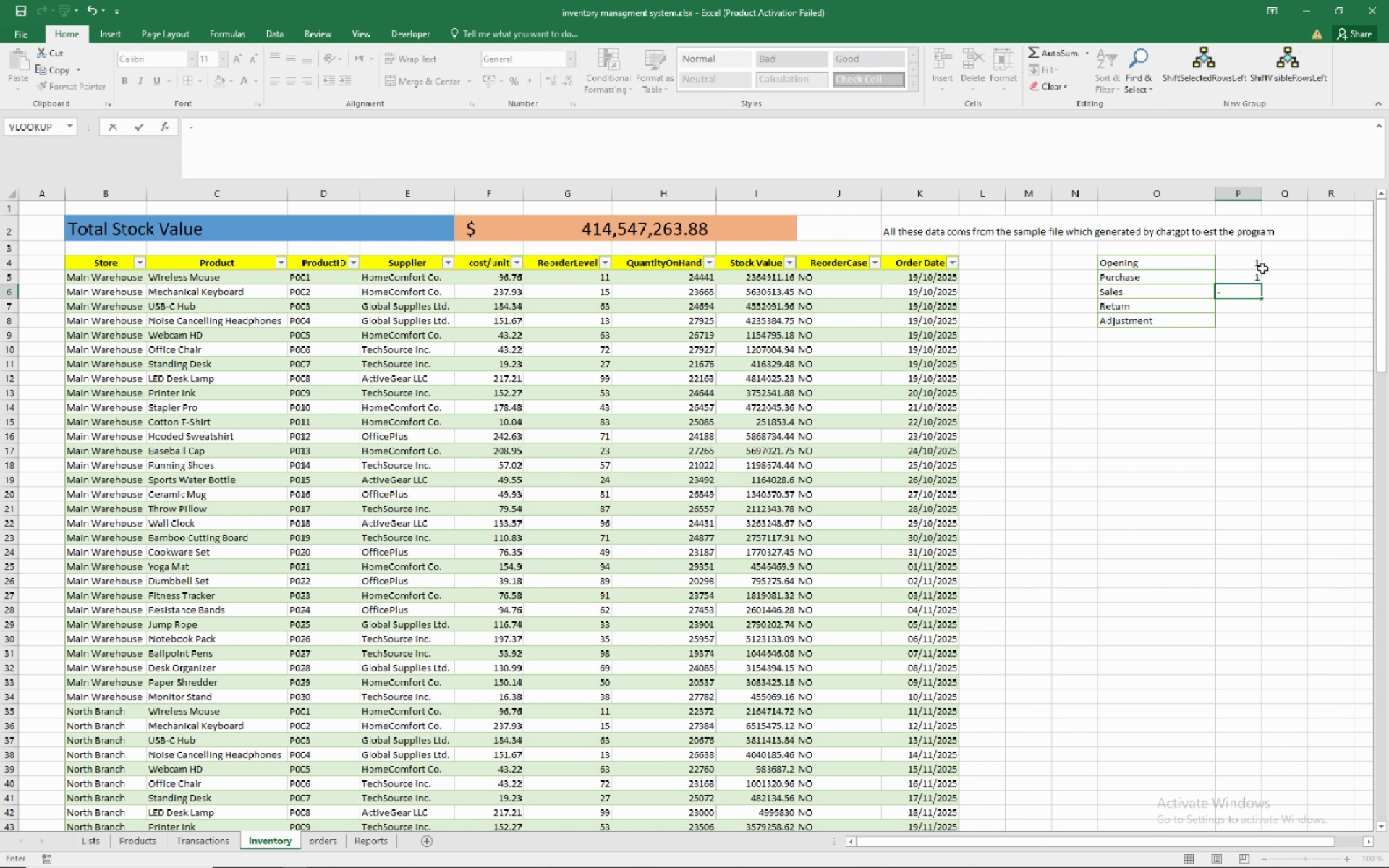 
key(Numpad1)
 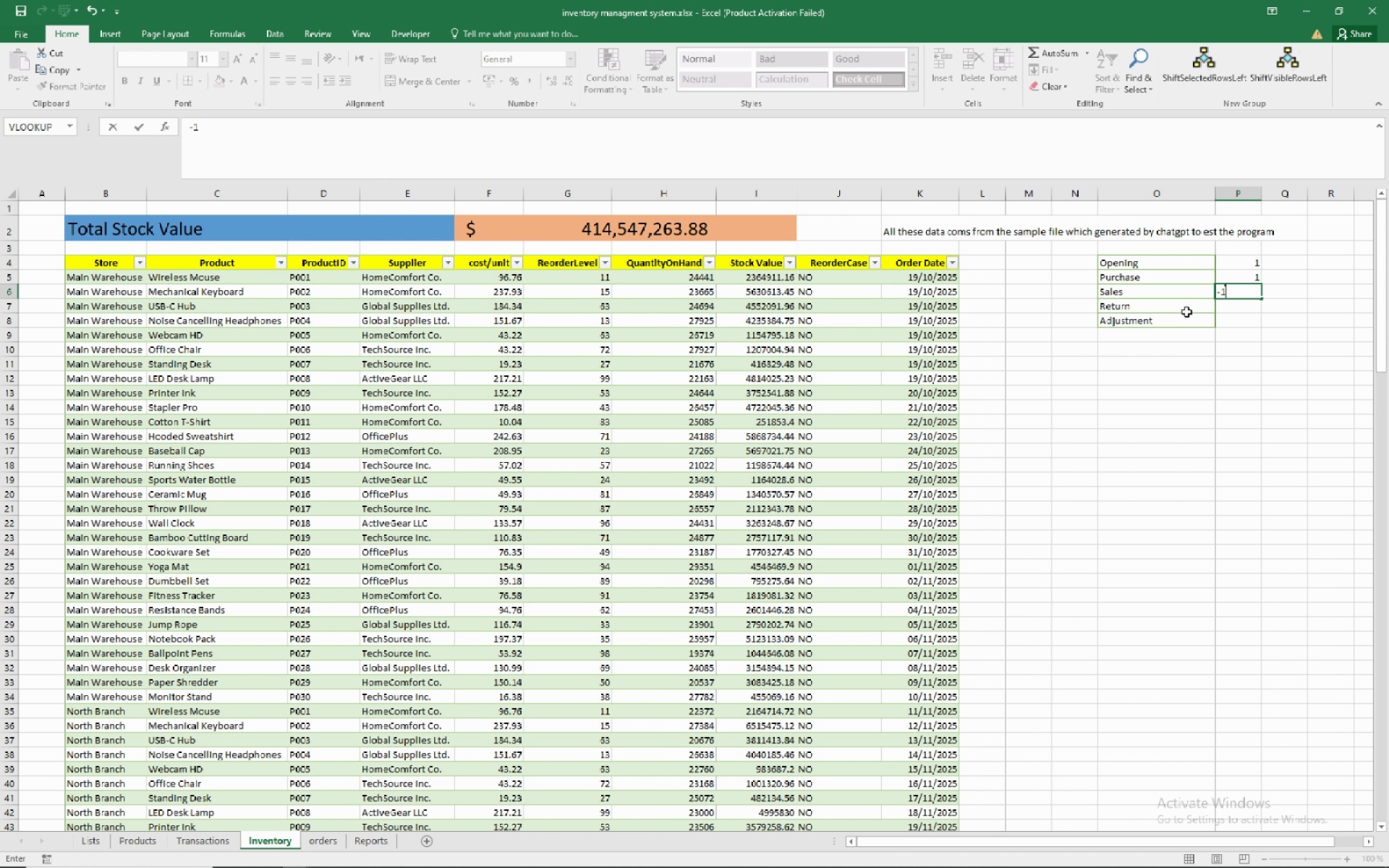 
left_click([1186, 312])
 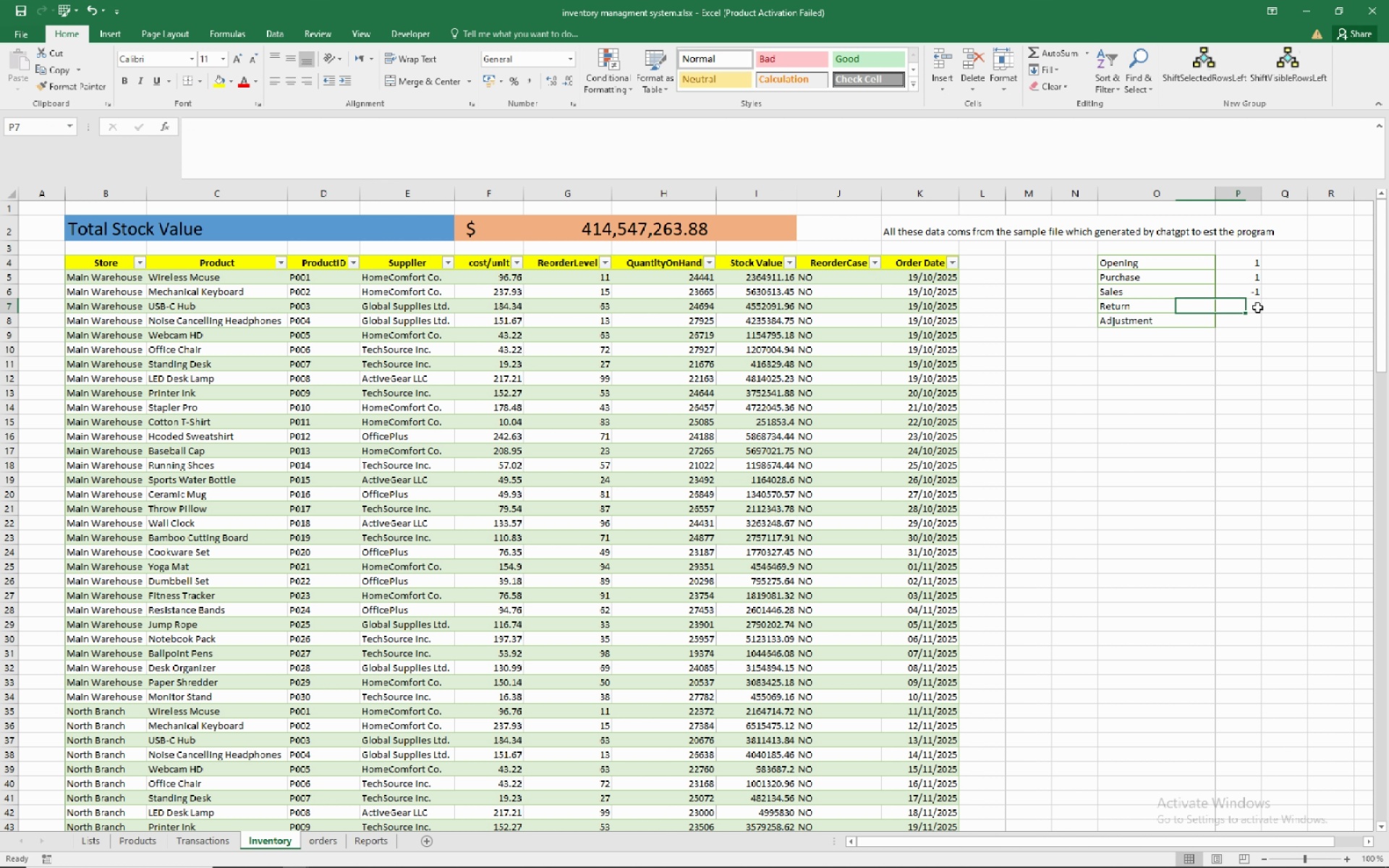 
left_click([1257, 307])
 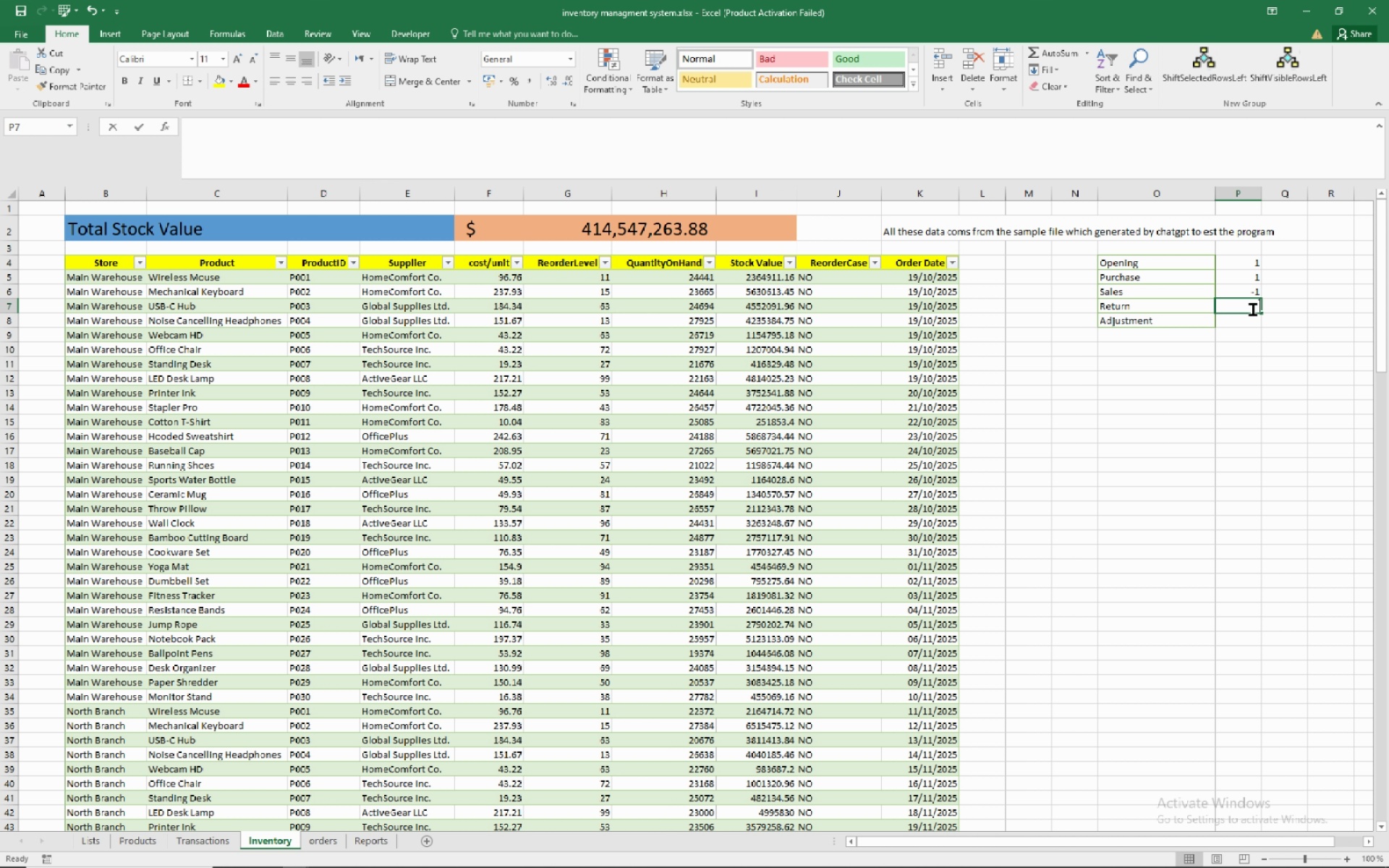 
wait(7.16)
 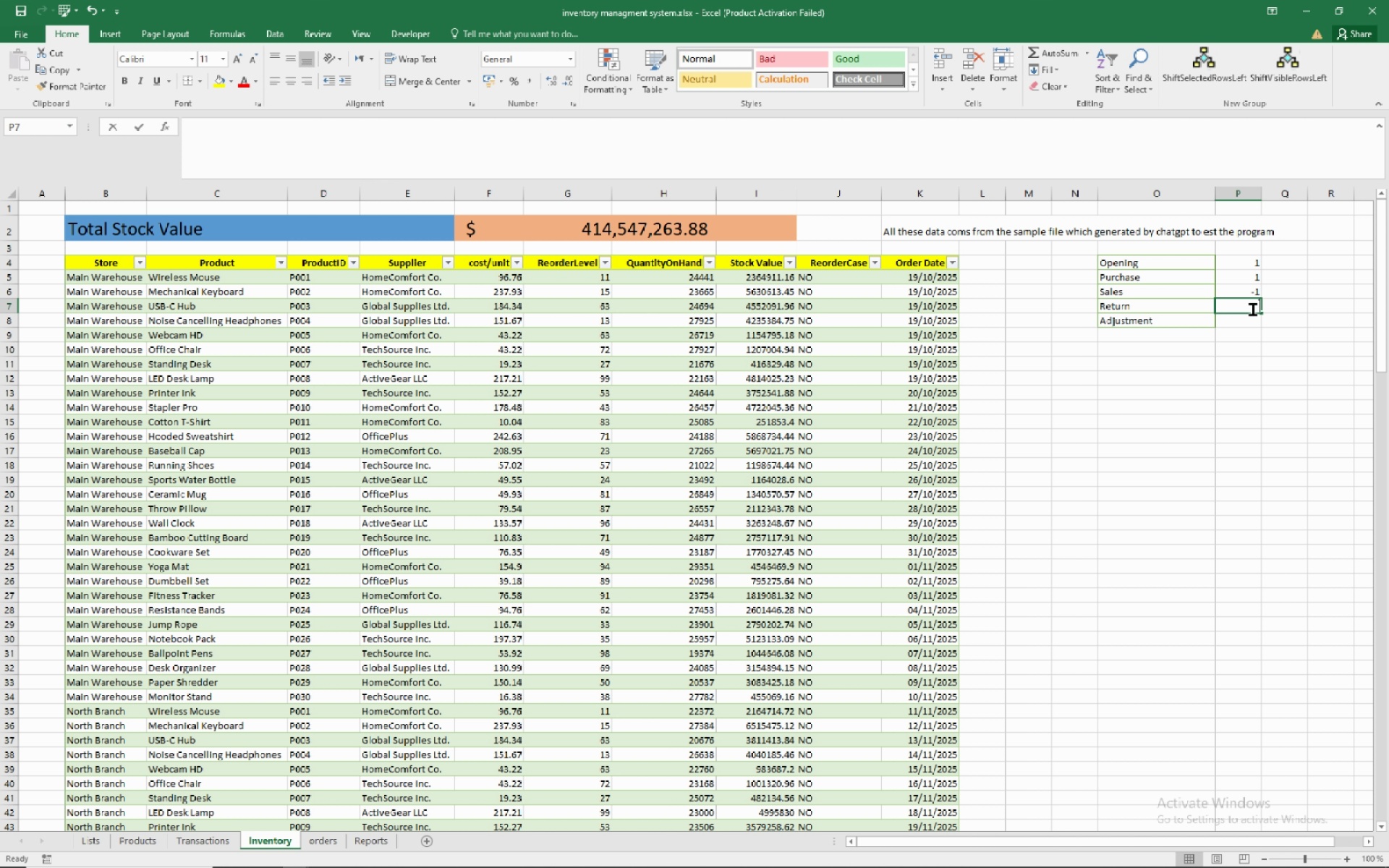 
key(Numpad1)
 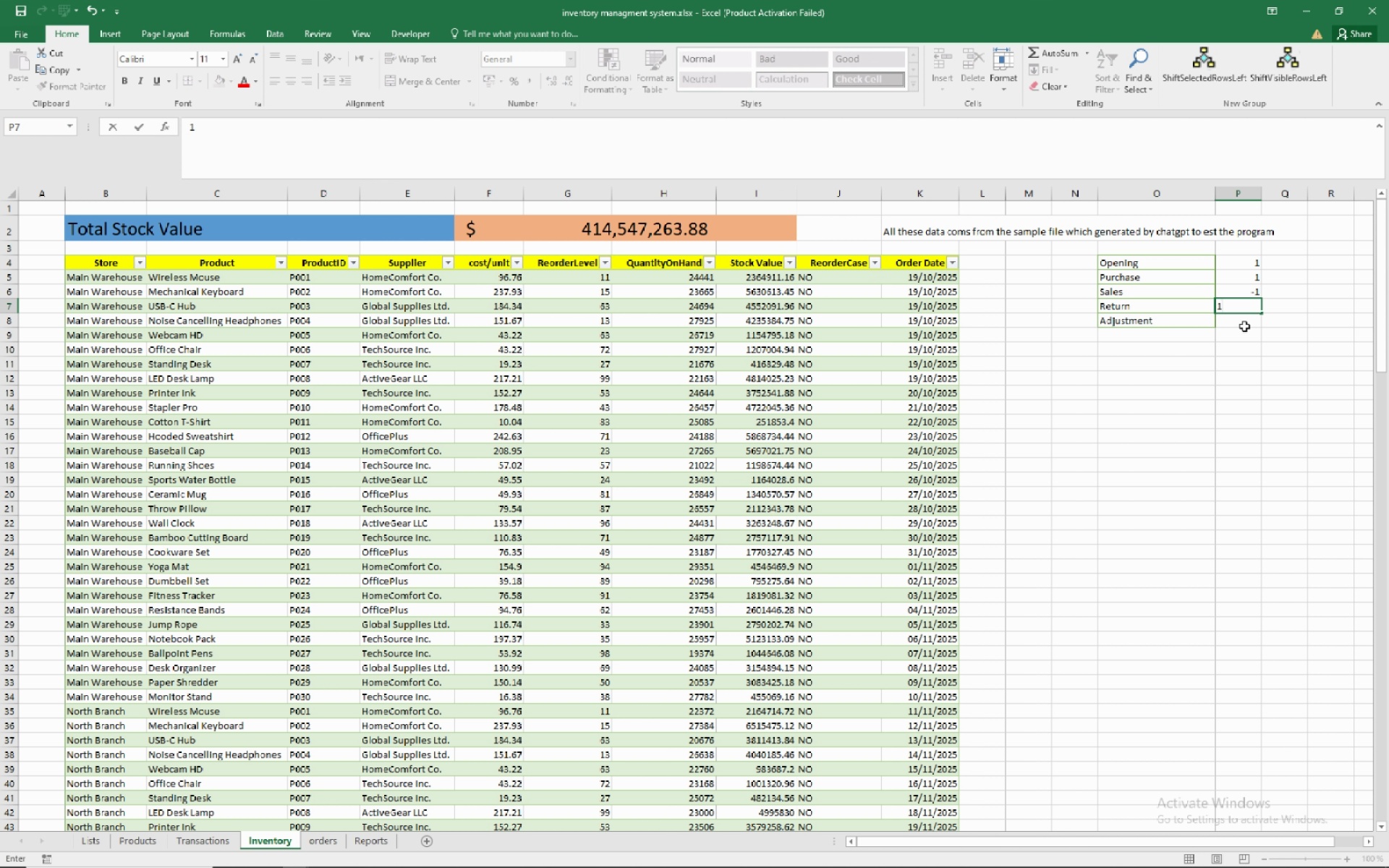 
left_click([1244, 326])
 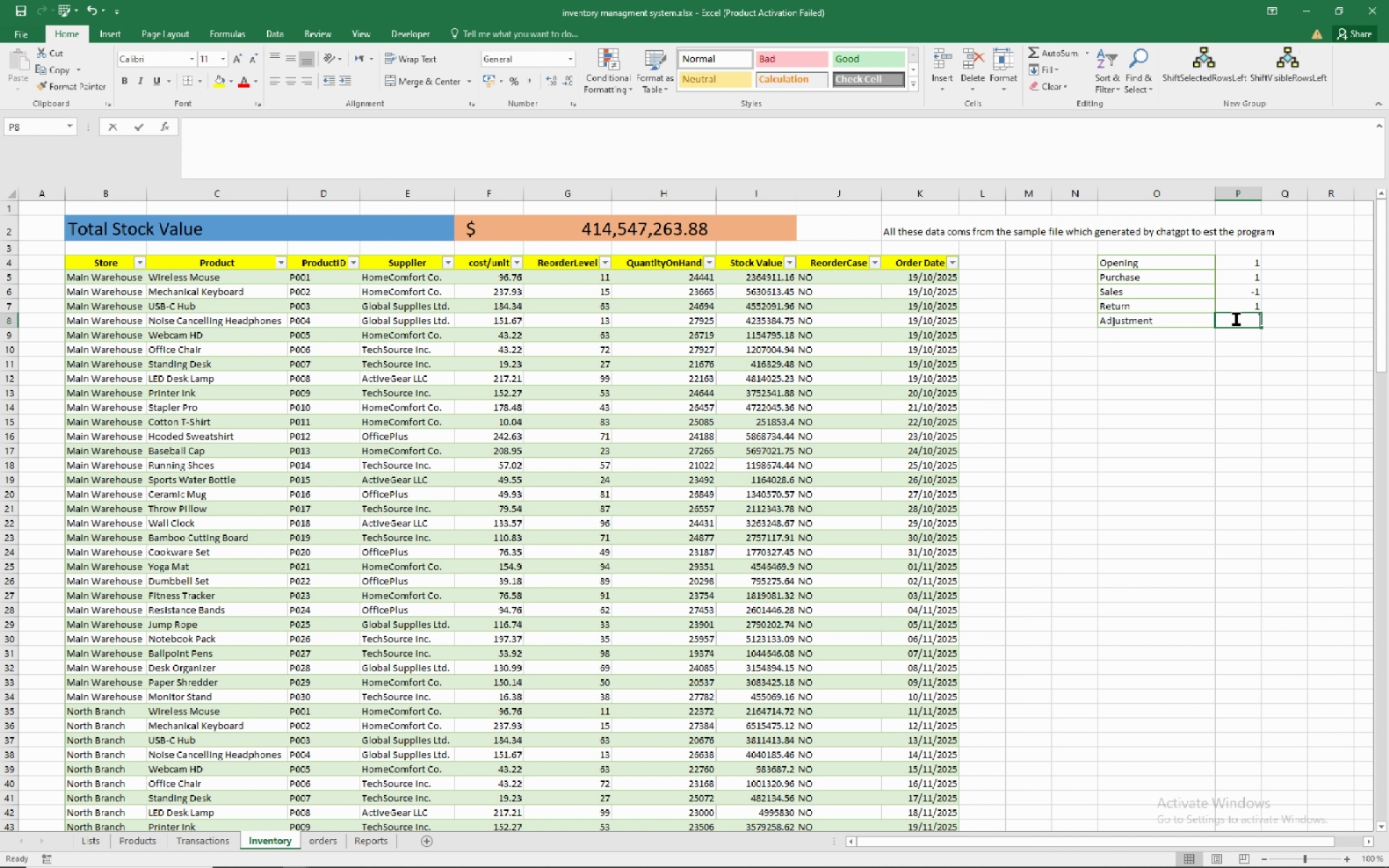 
wait(15.8)
 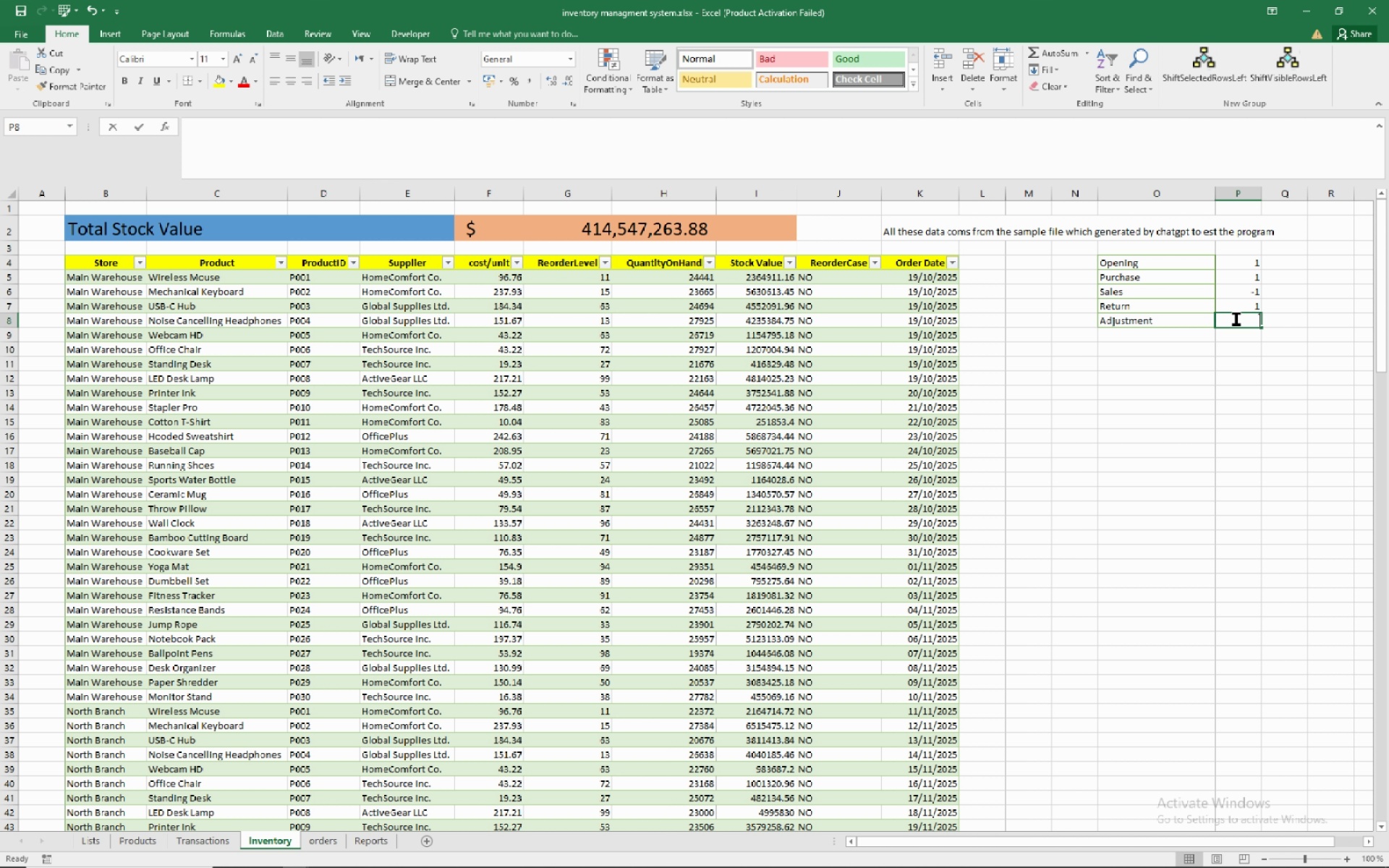 
key(NumpadSubtract)
 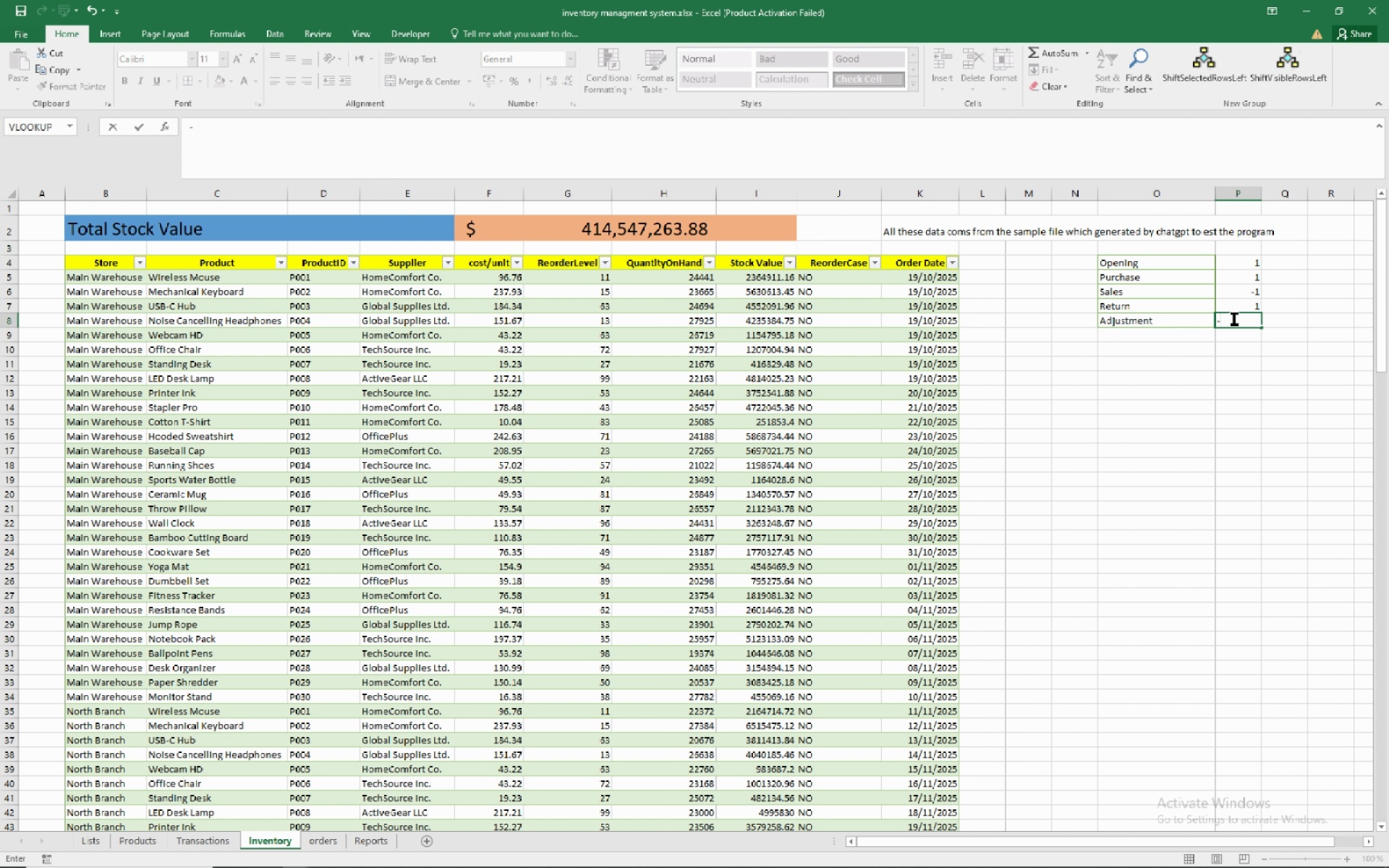 
key(Numpad1)
 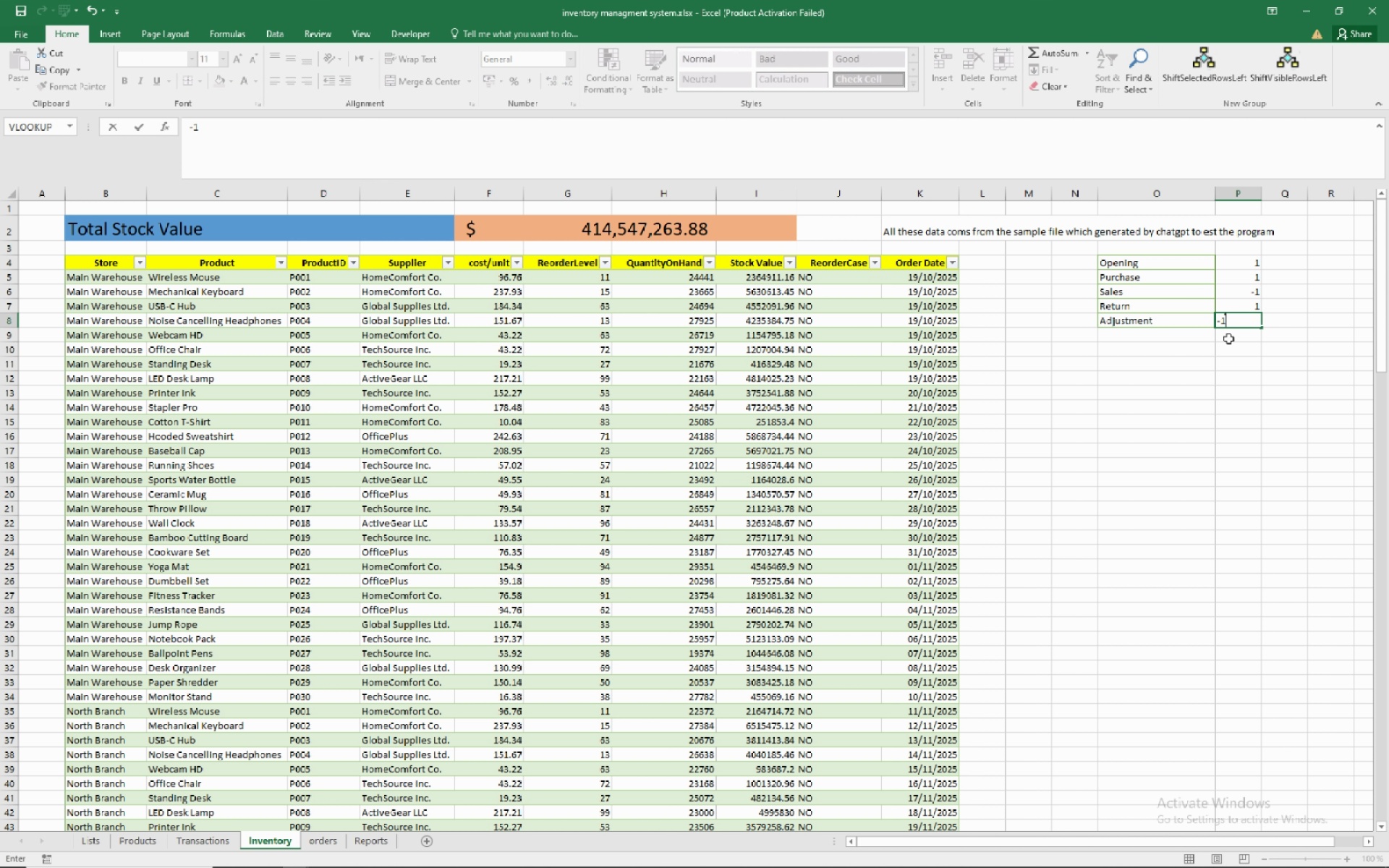 
left_click([1228, 339])
 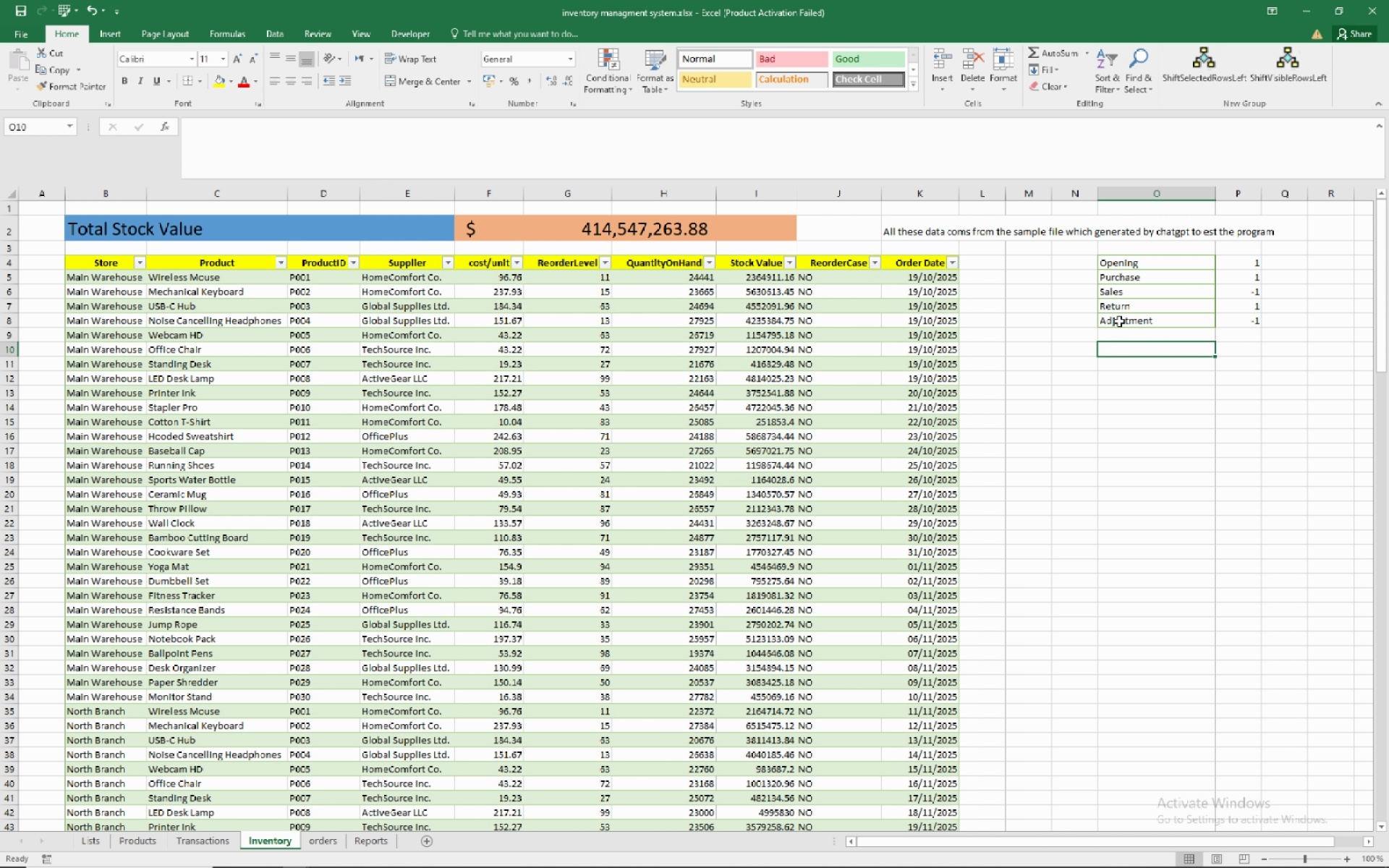 
wait(11.46)
 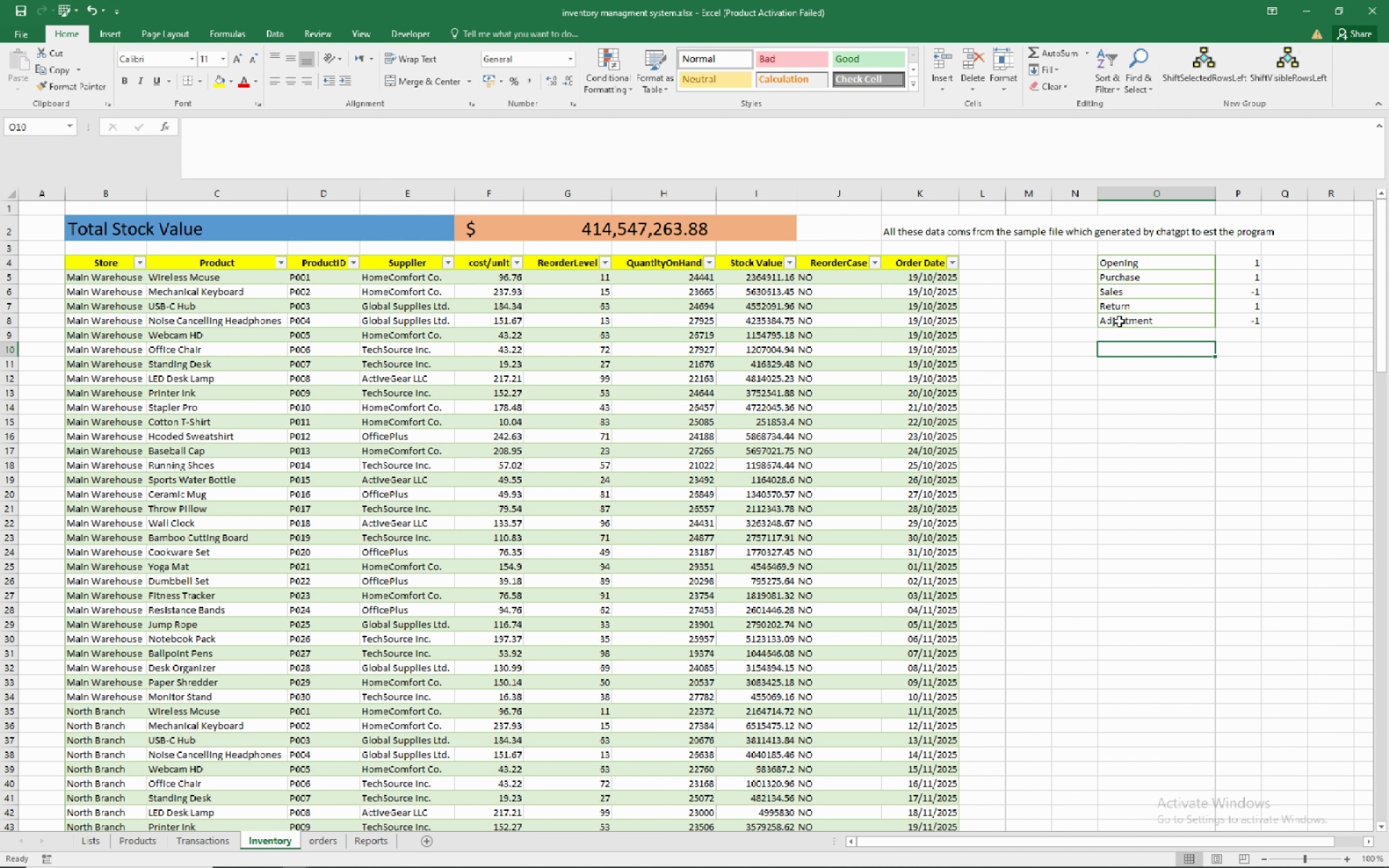 
left_click([1139, 322])
 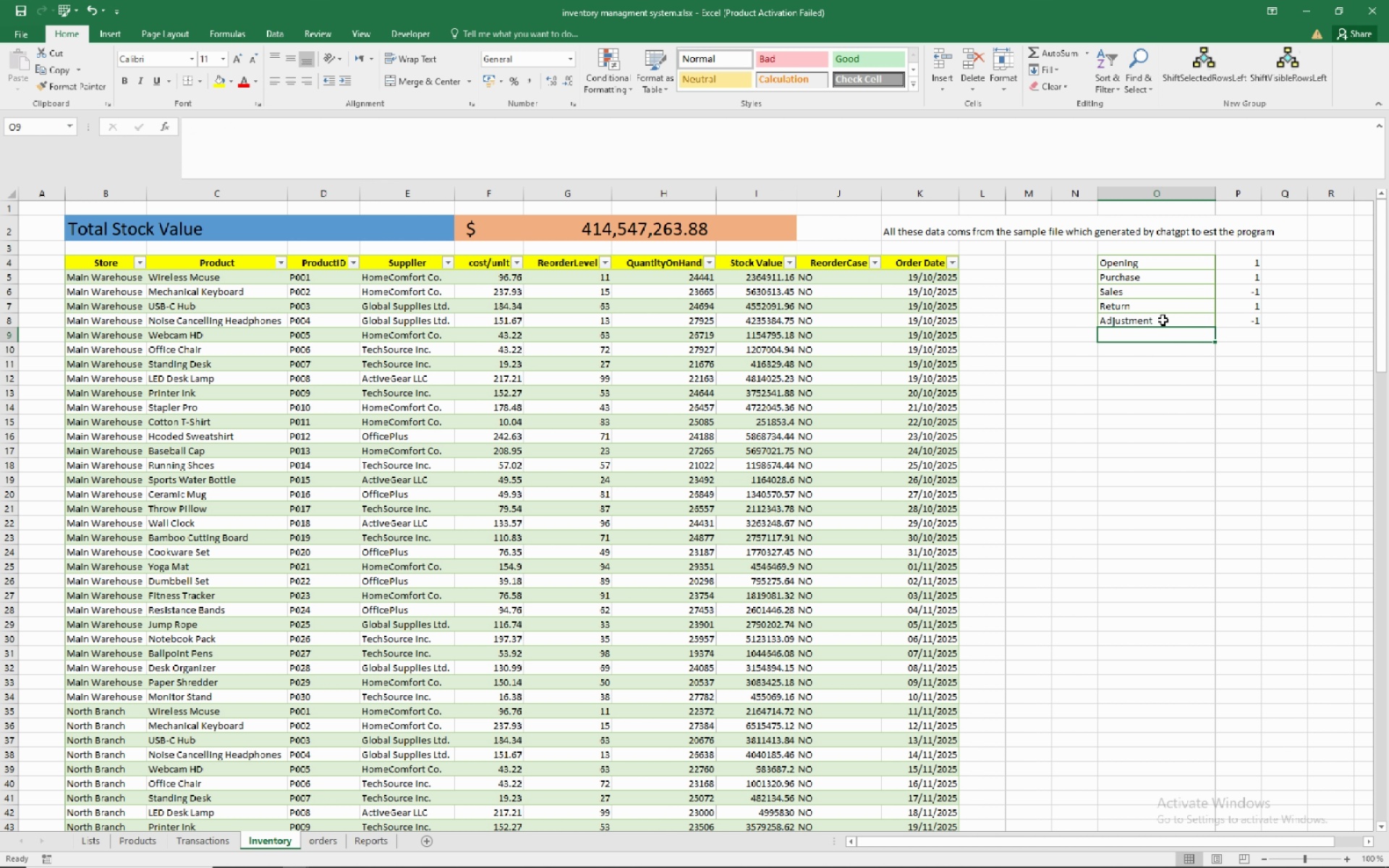 
left_click([1163, 318])
 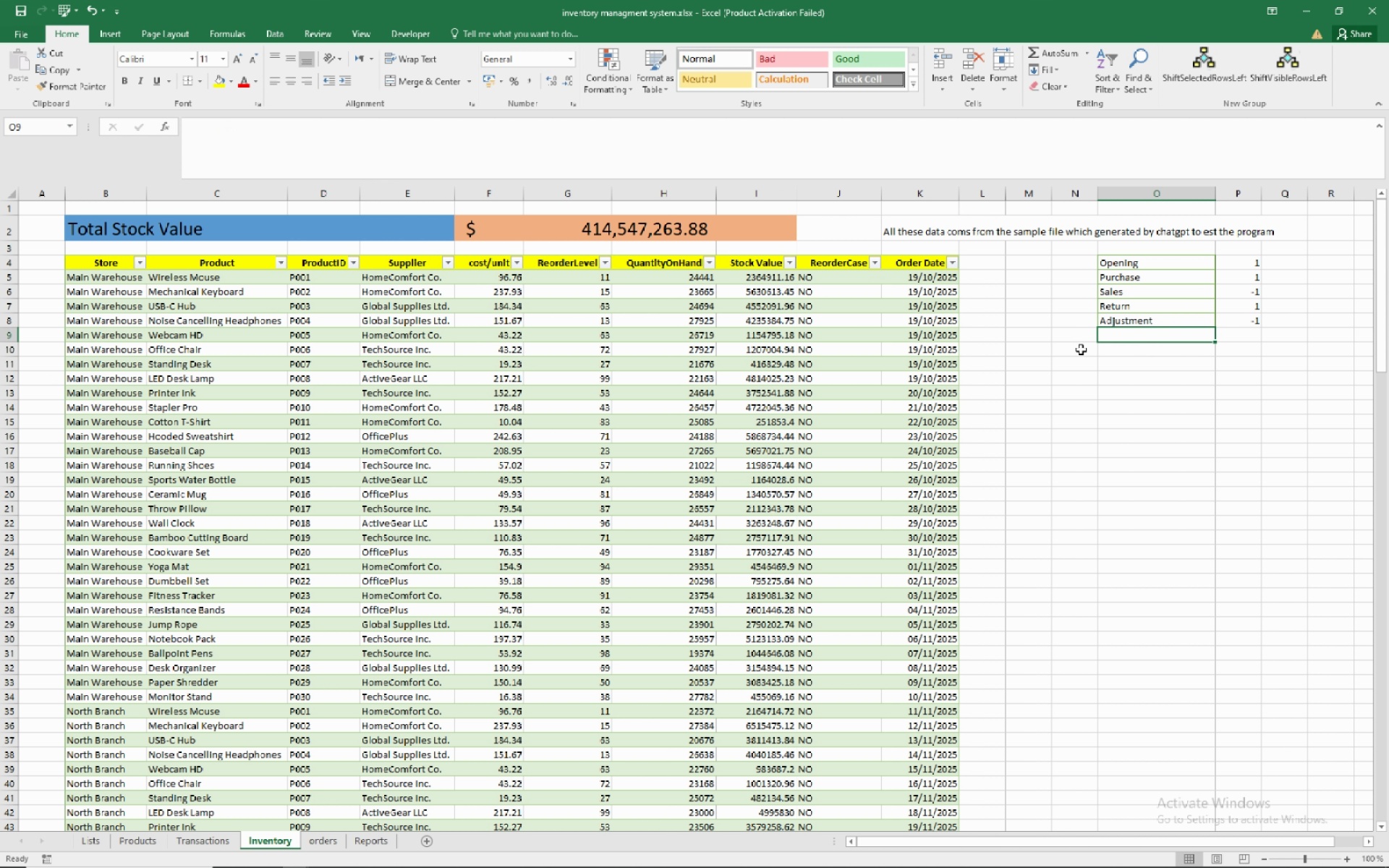 
wait(9.88)
 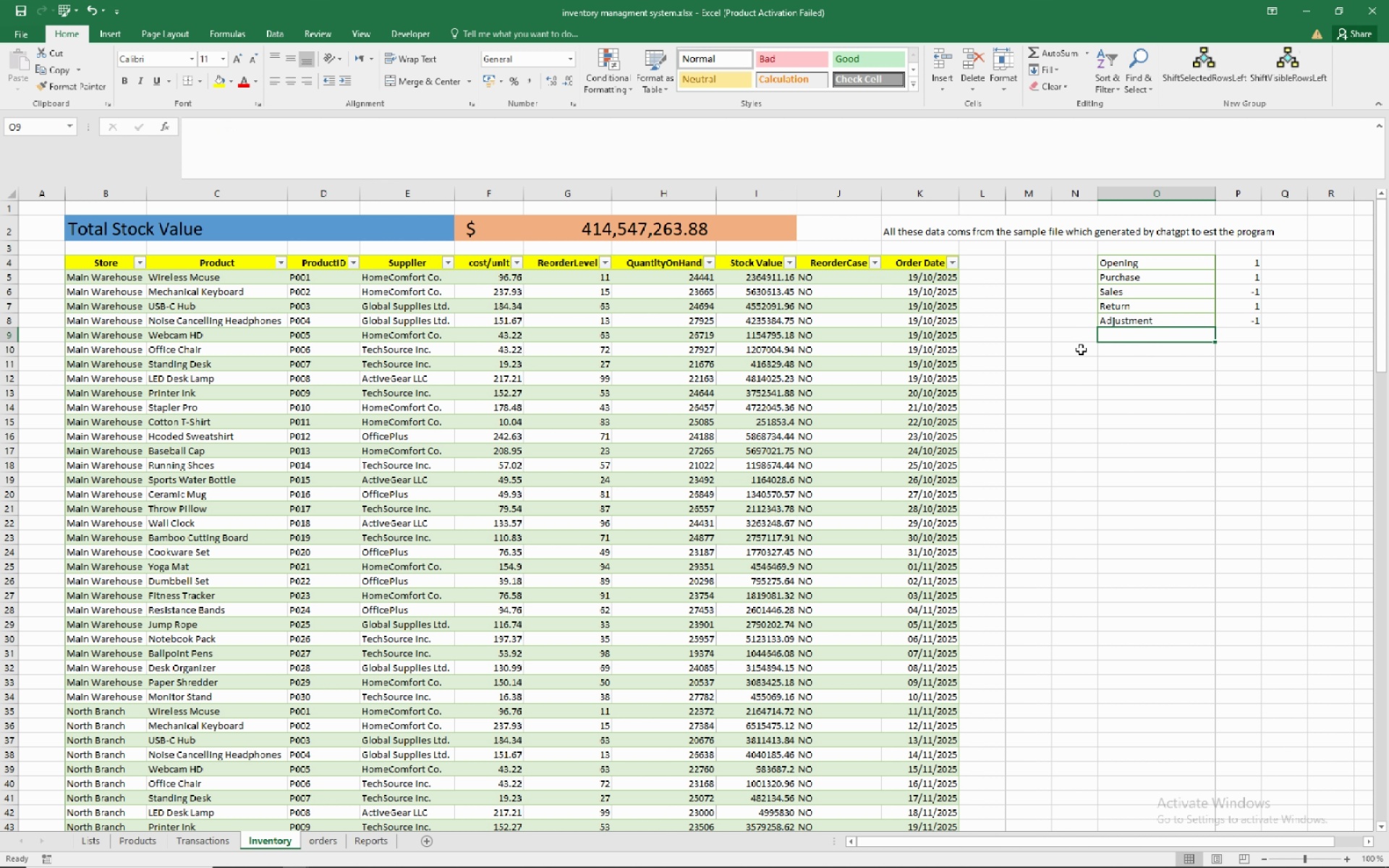 
left_click([1249, 265])
 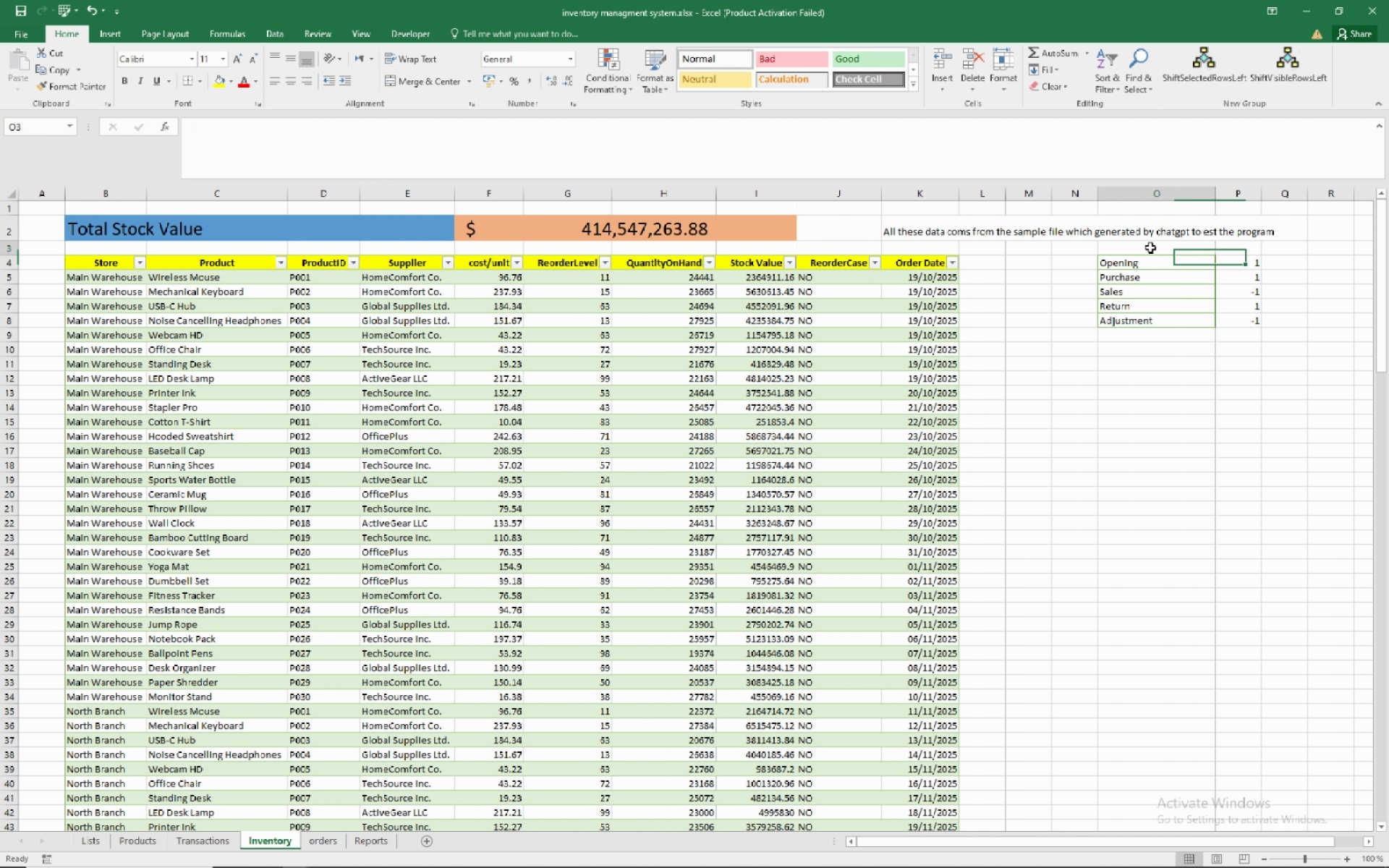 
left_click([1150, 247])
 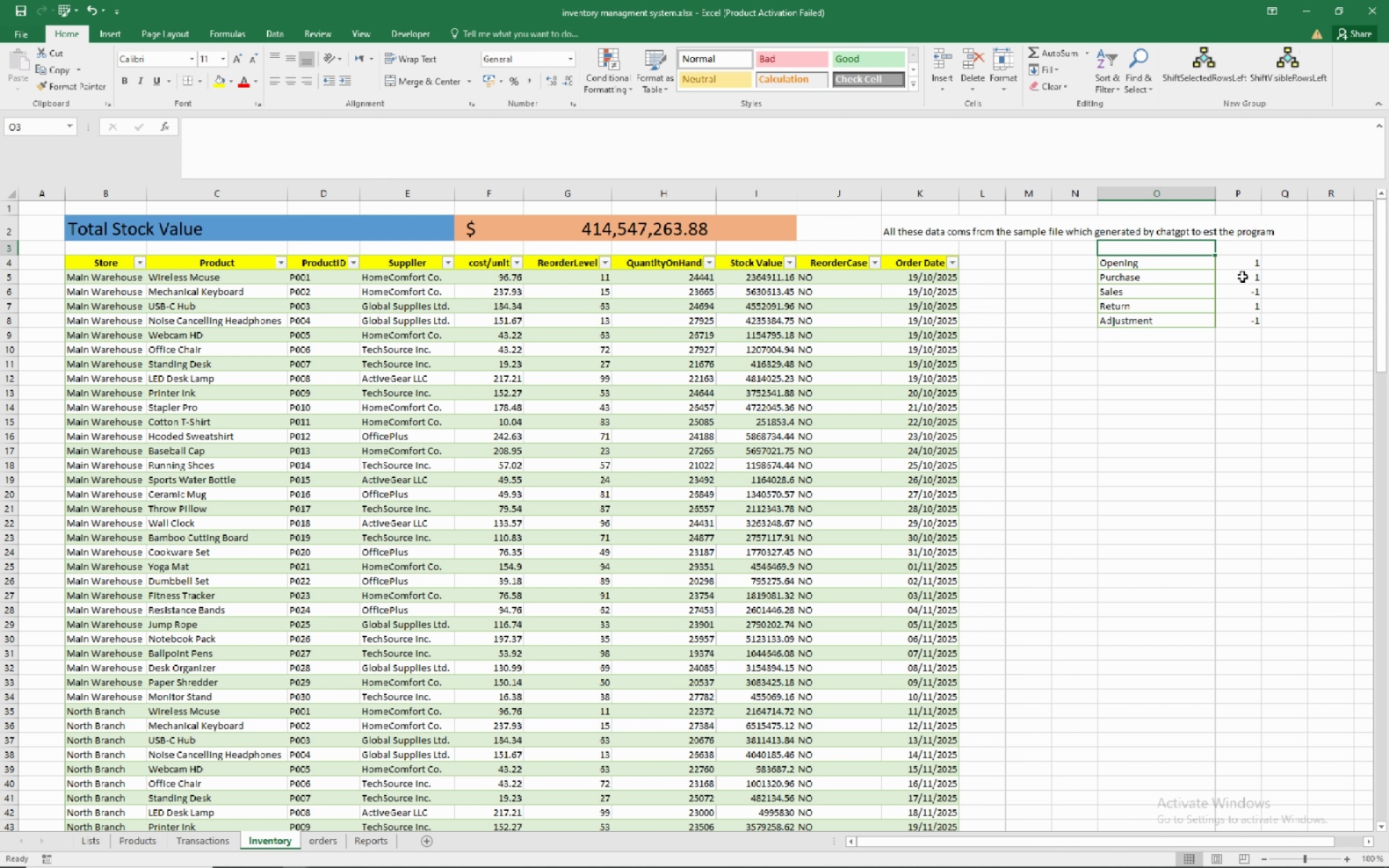 
wait(36.68)
 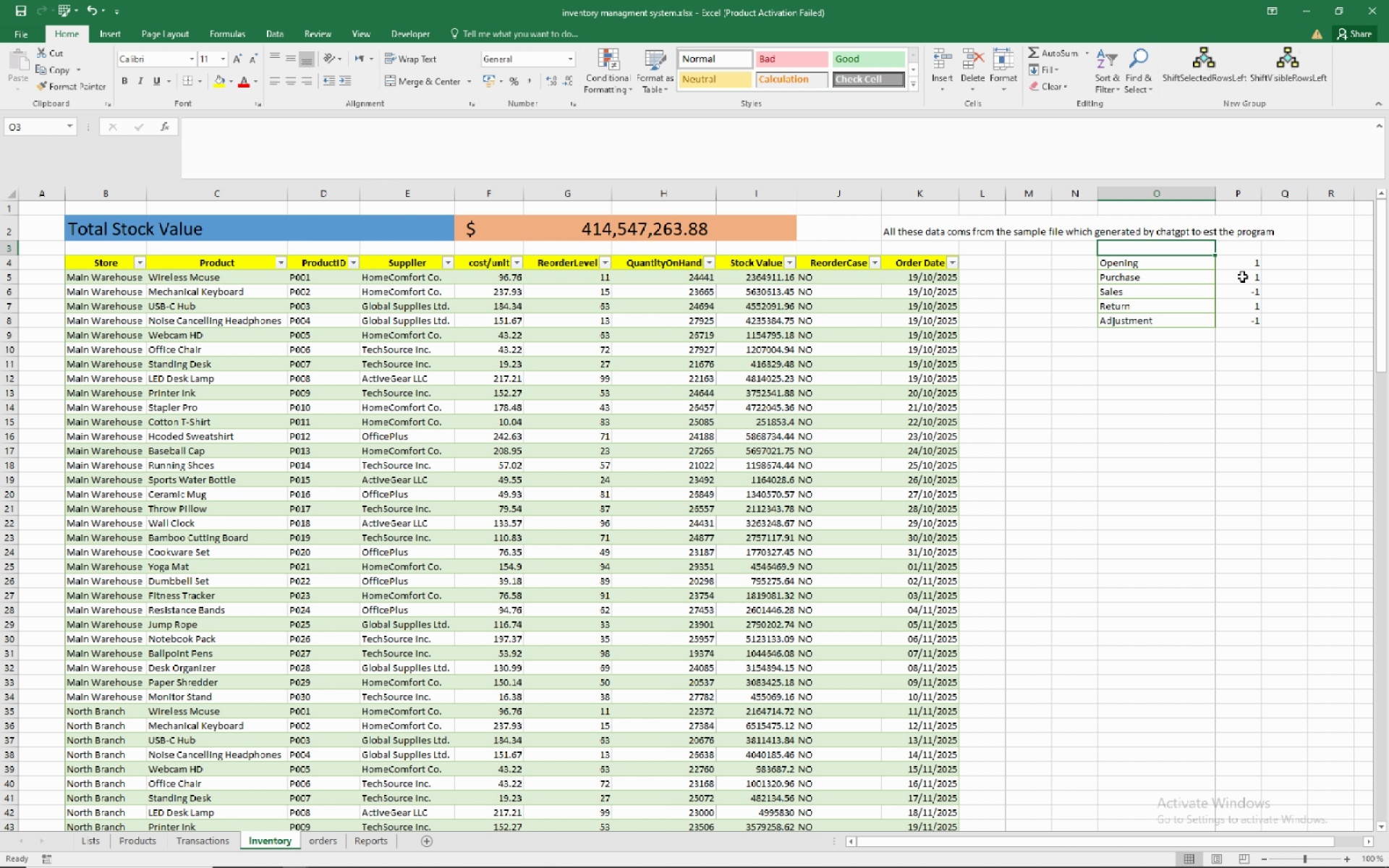 
mouse_move([206, 805])
 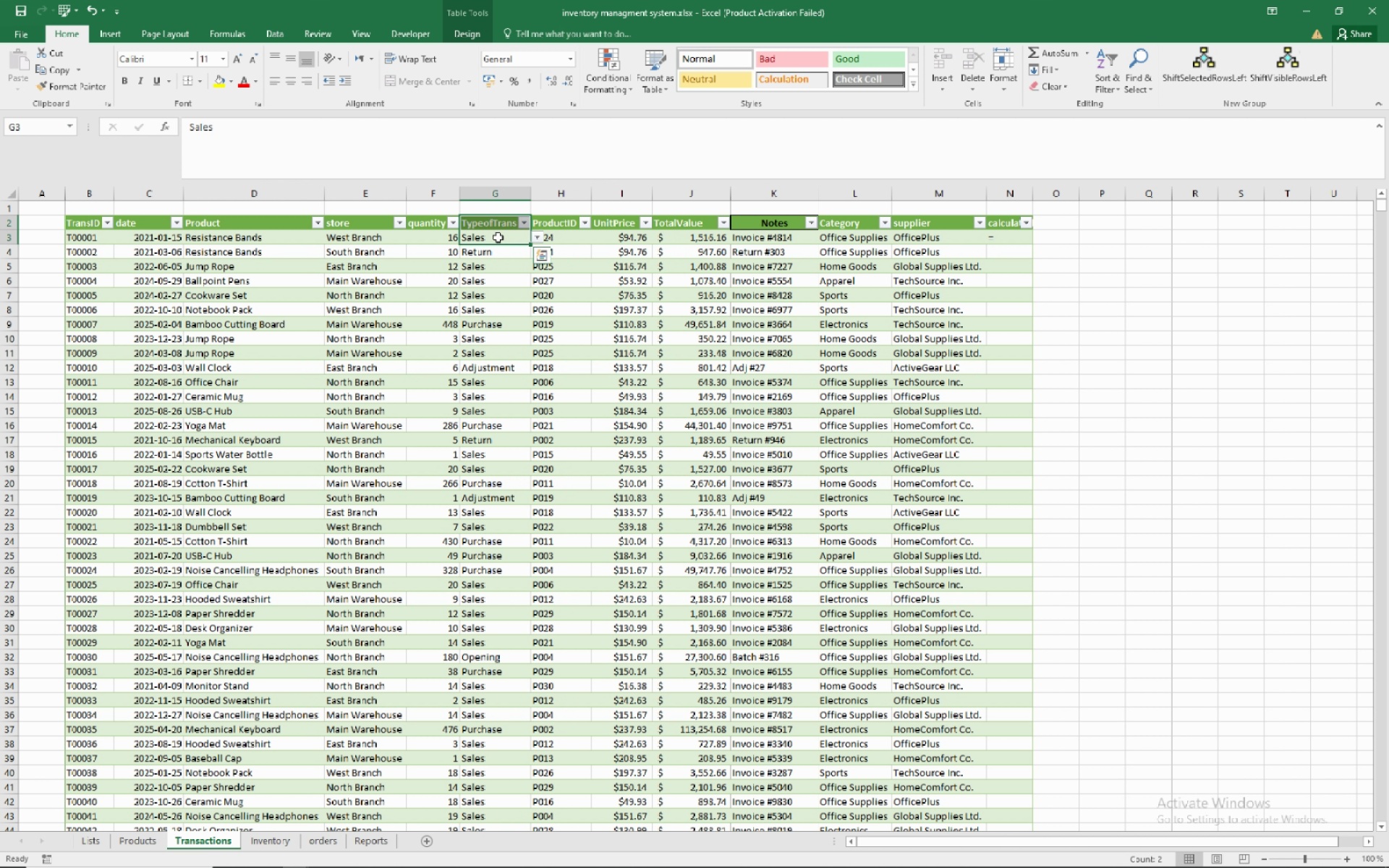 
left_click([508, 223])
 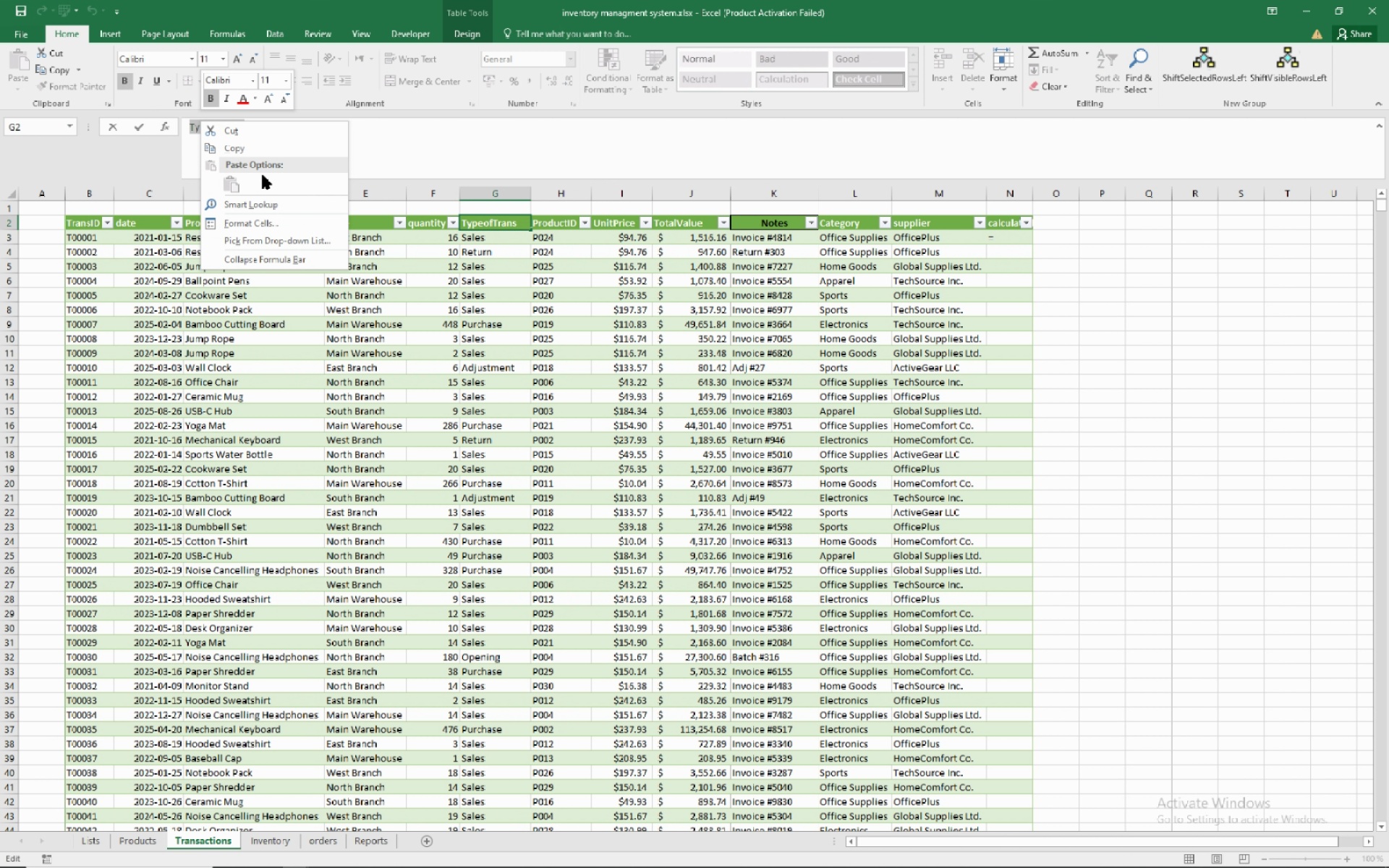 
left_click([260, 152])
 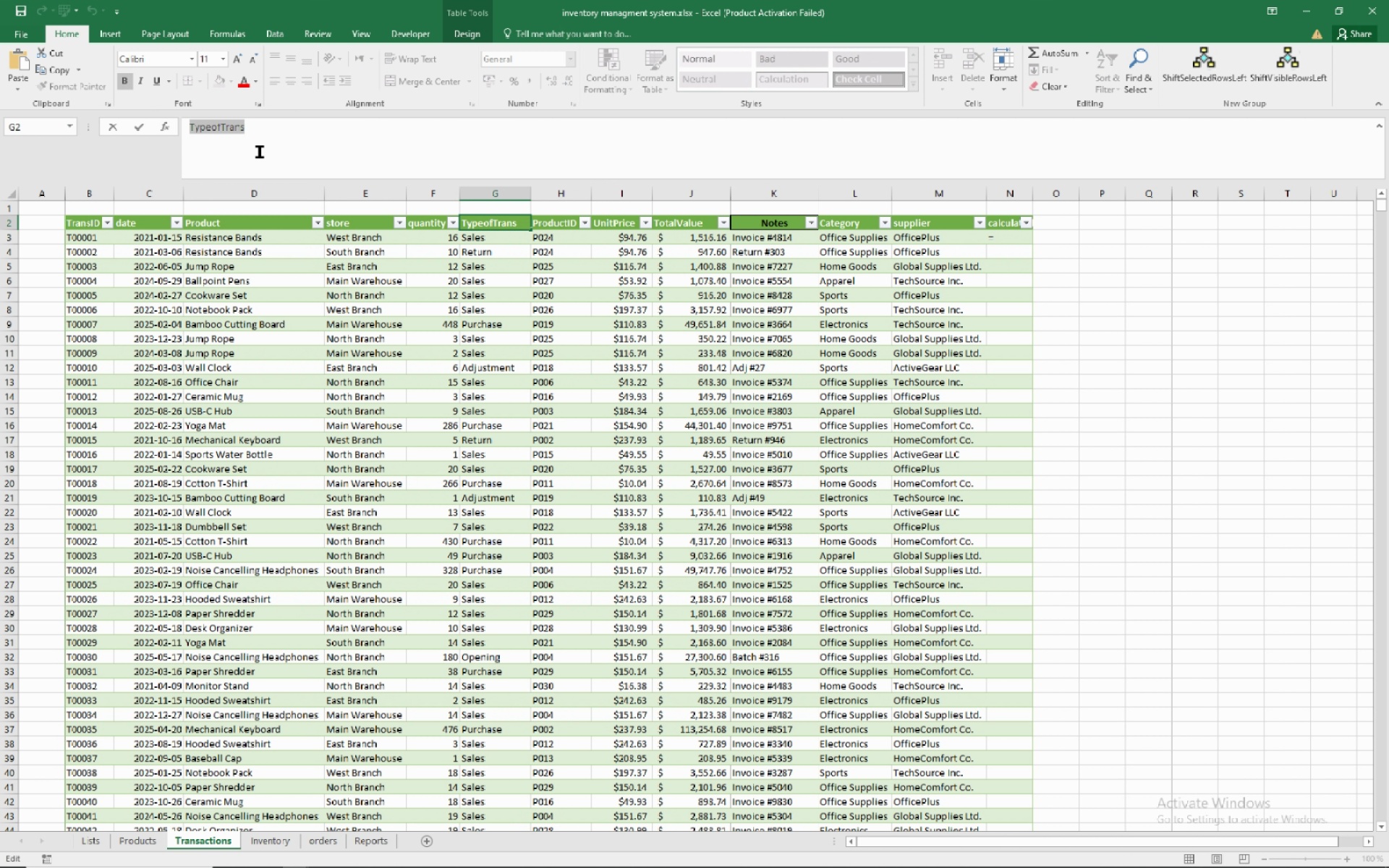 
key(Escape)
 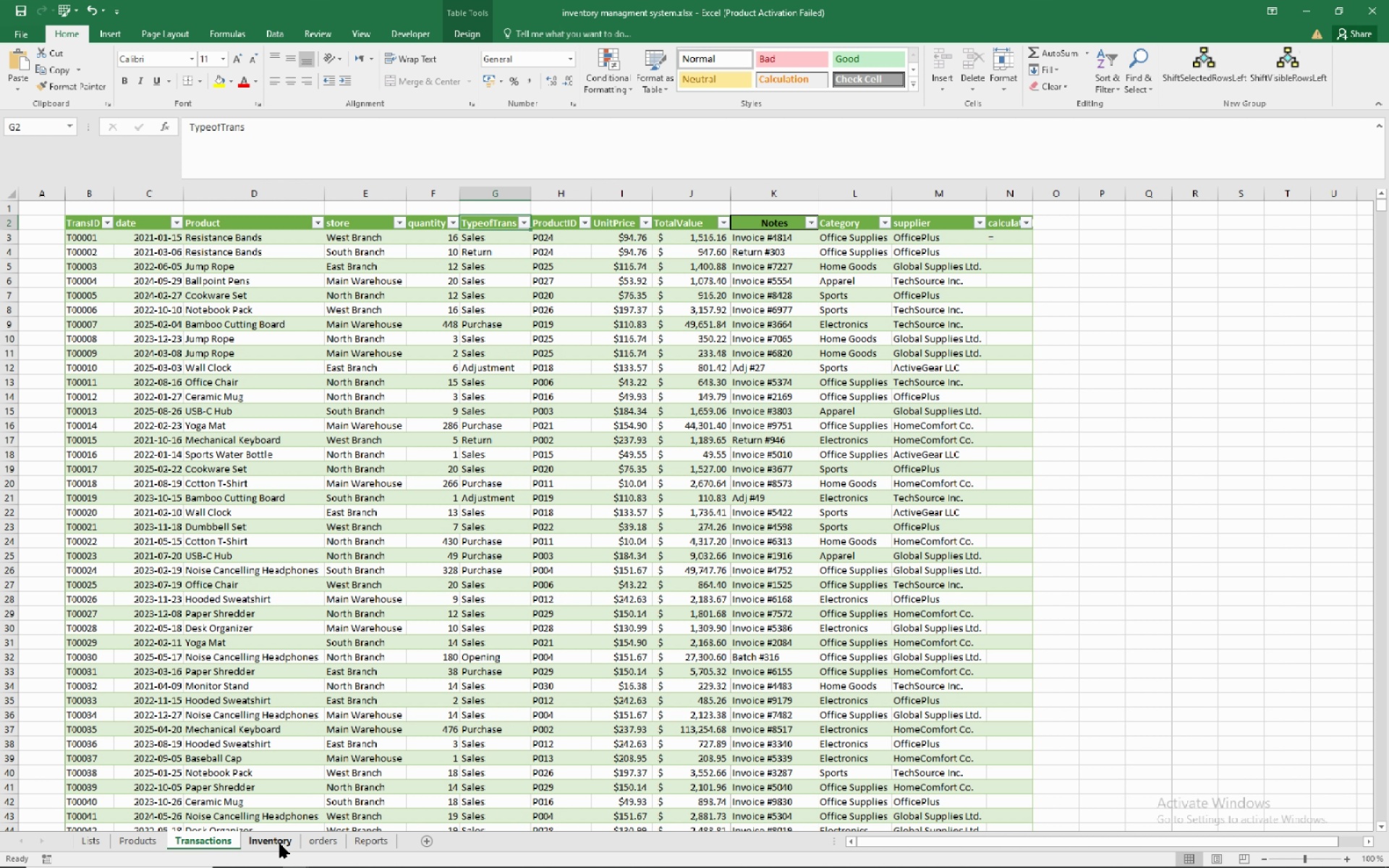 
left_click([280, 844])
 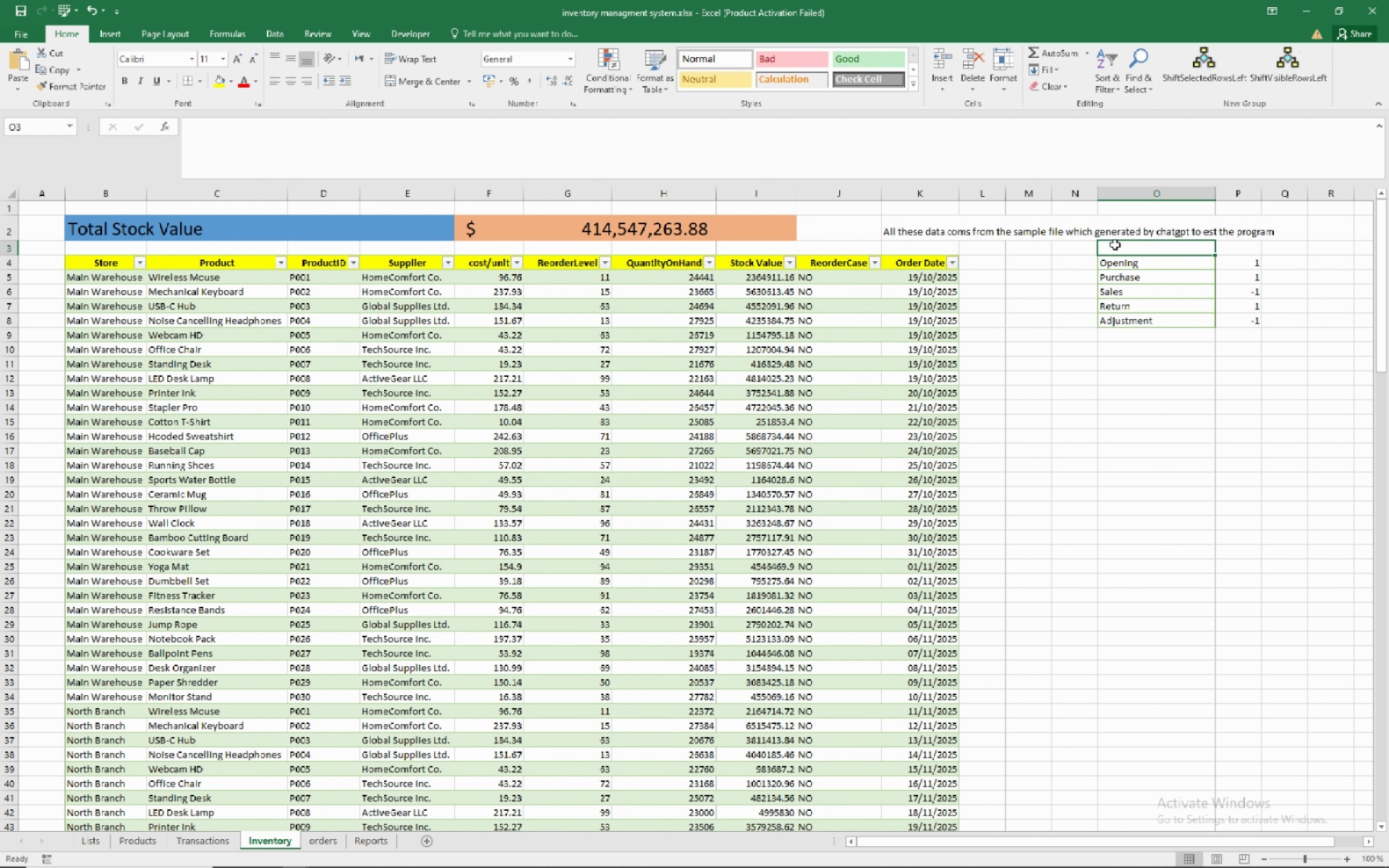 
right_click([1113, 244])
 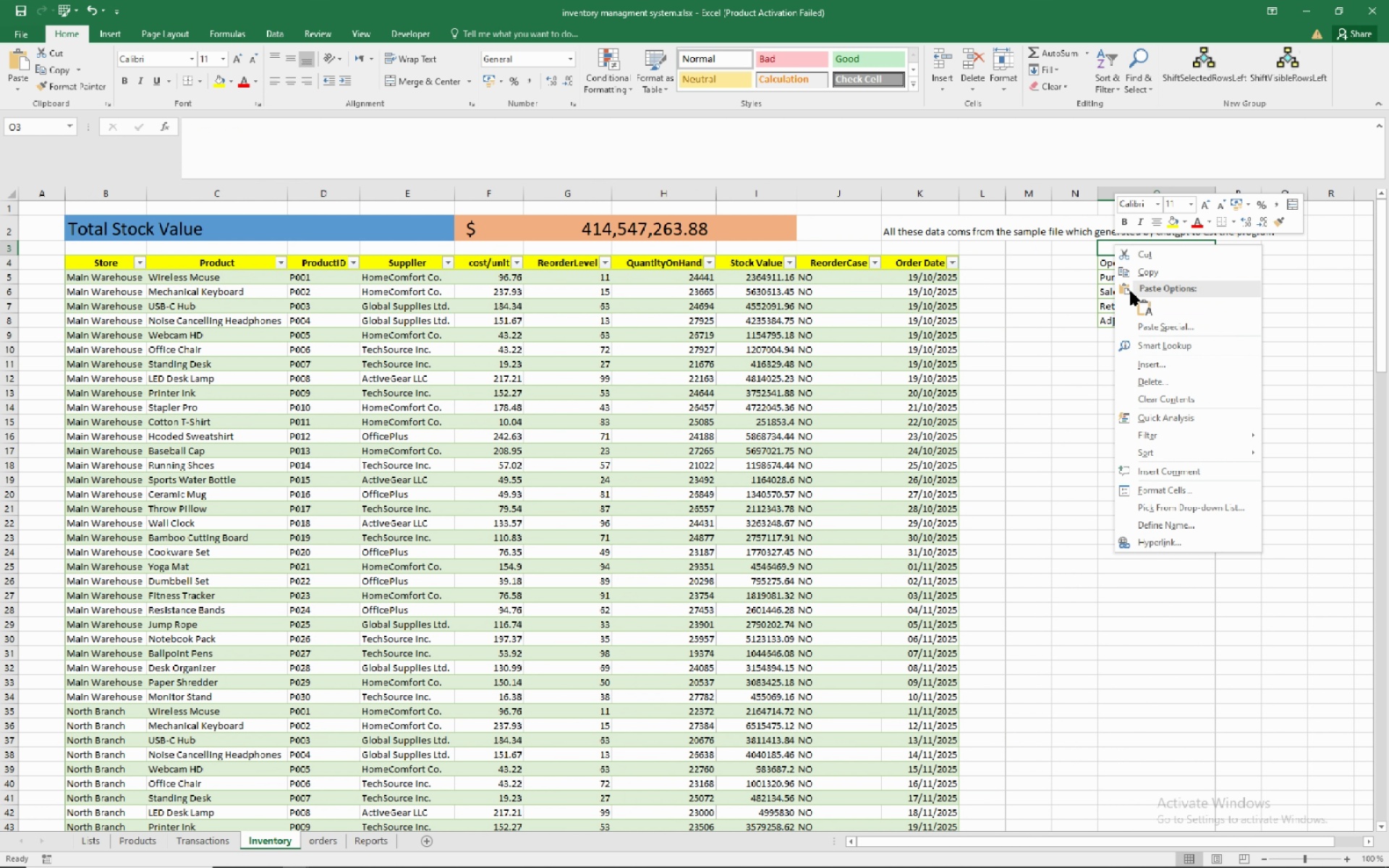 
mouse_move([1151, 287])
 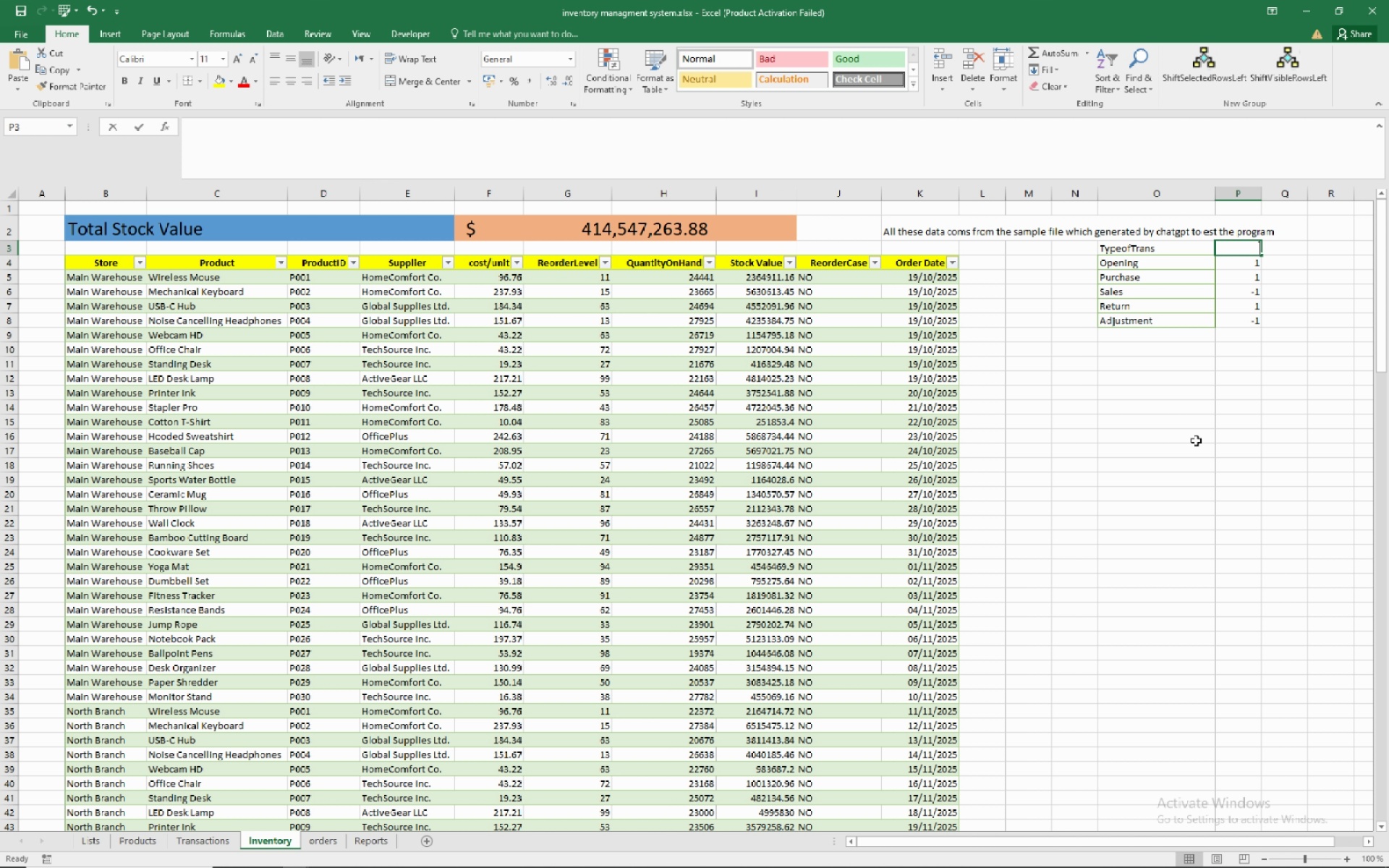 
wait(5.27)
 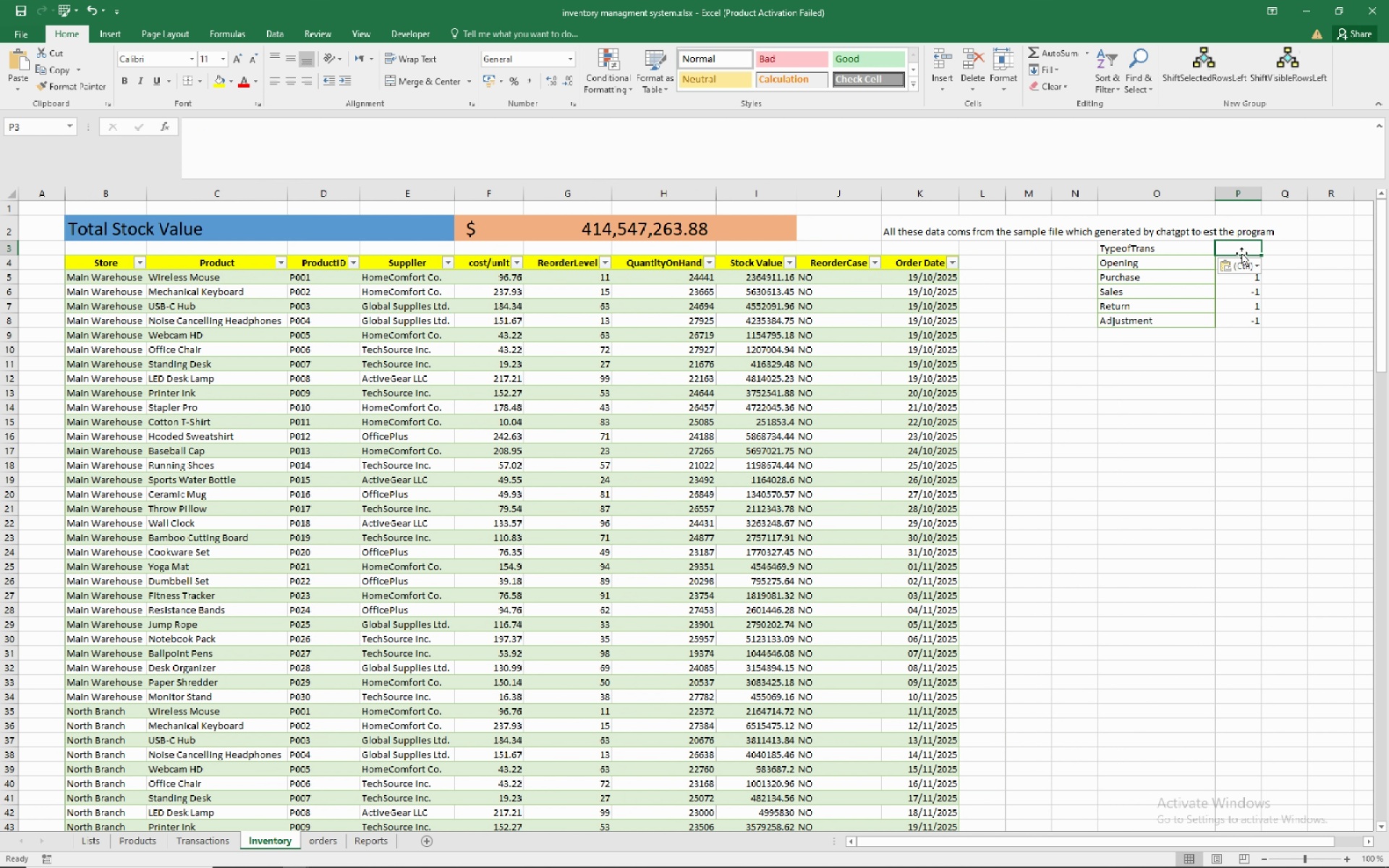 
type(code )
 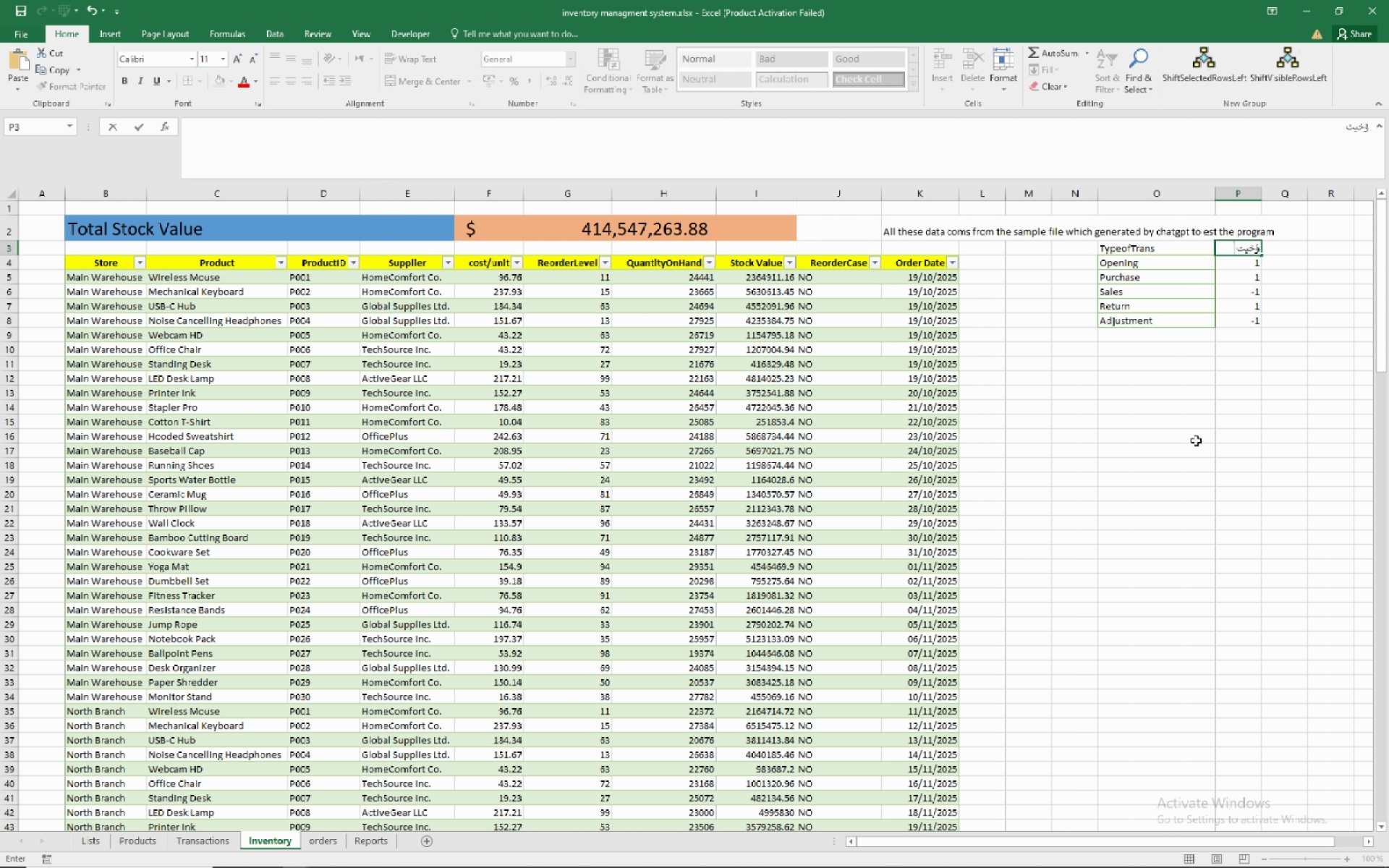 
key(Backspace)
 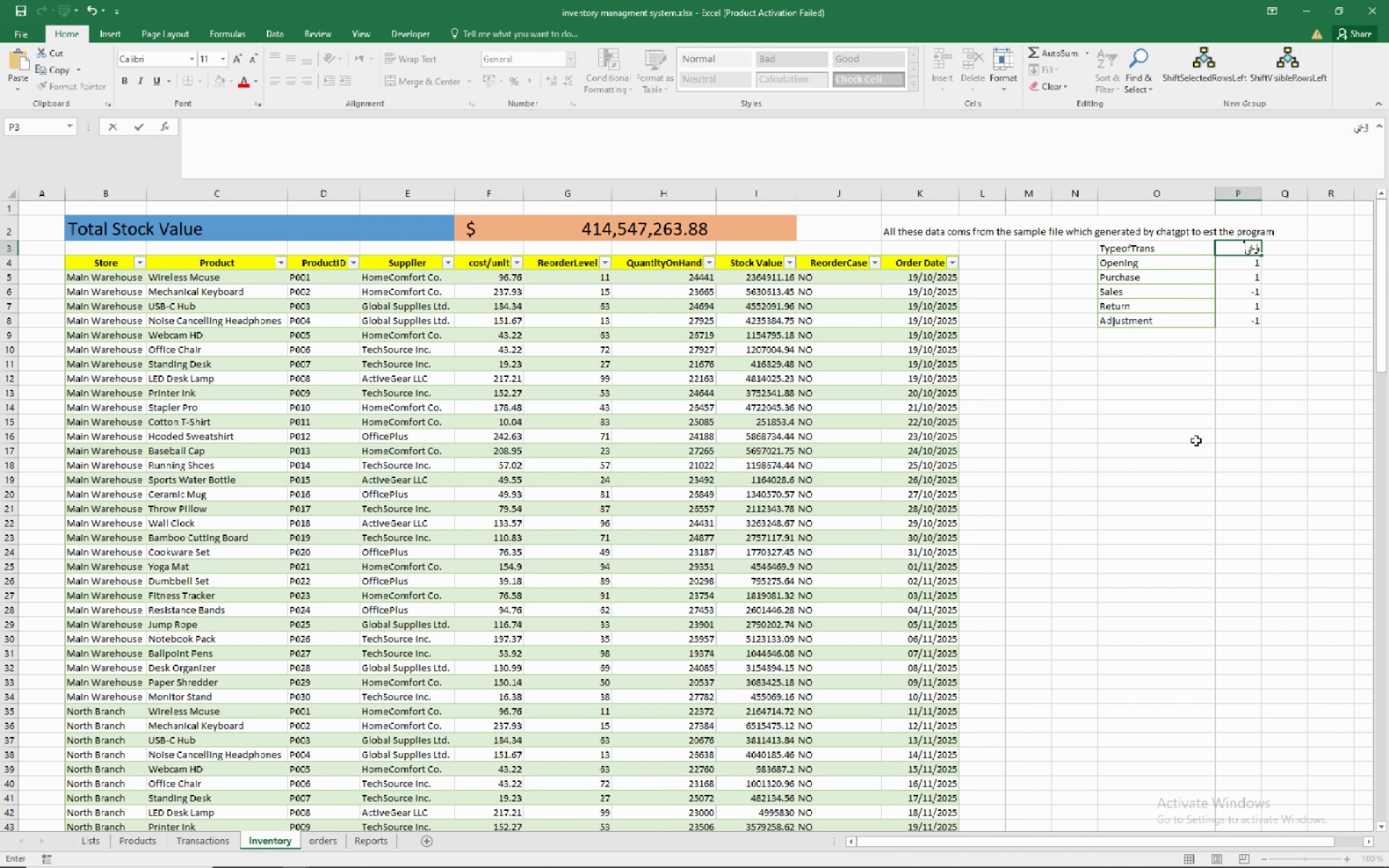 
key(Backspace)
 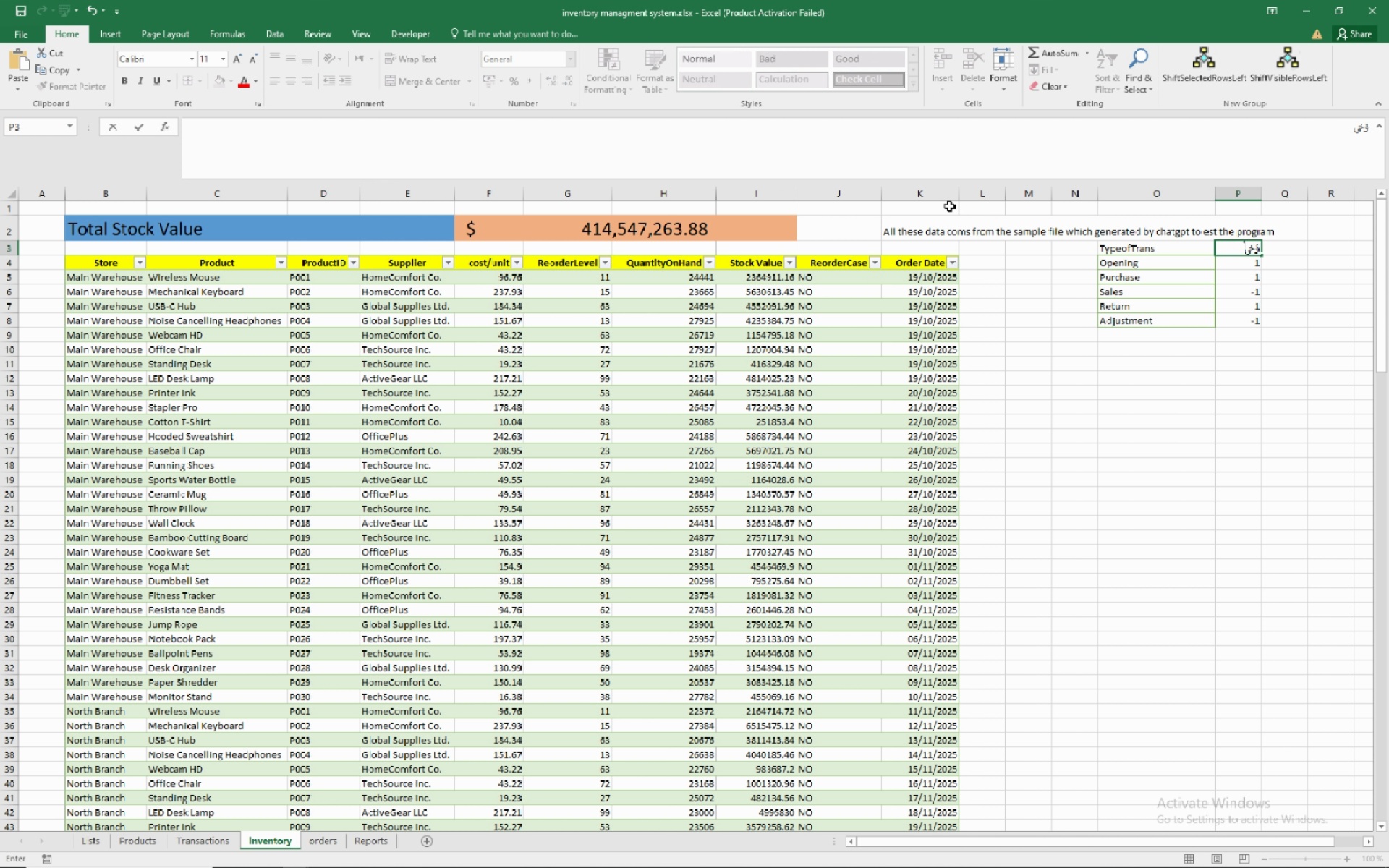 
key(Backspace)
 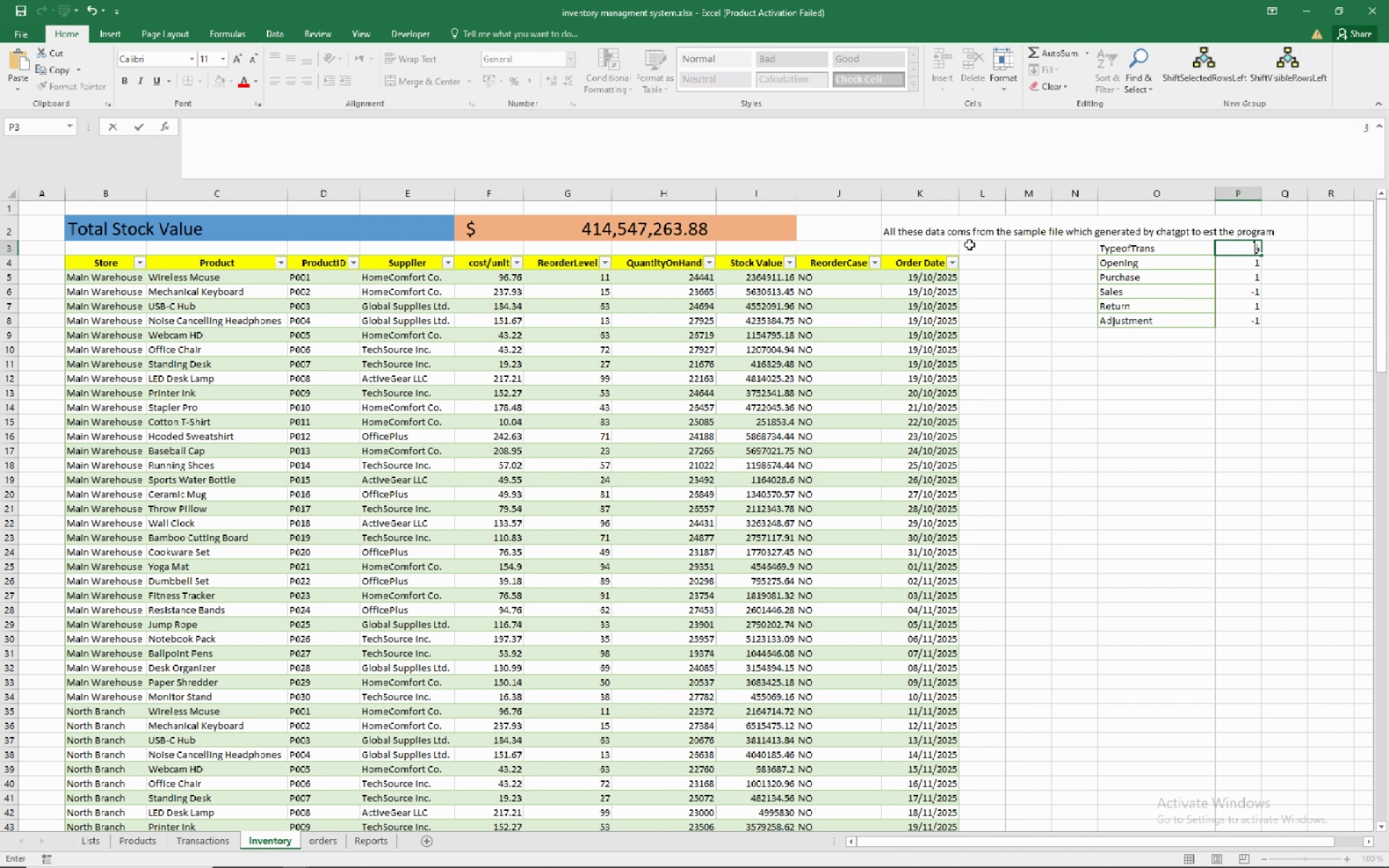 
key(Backspace)
 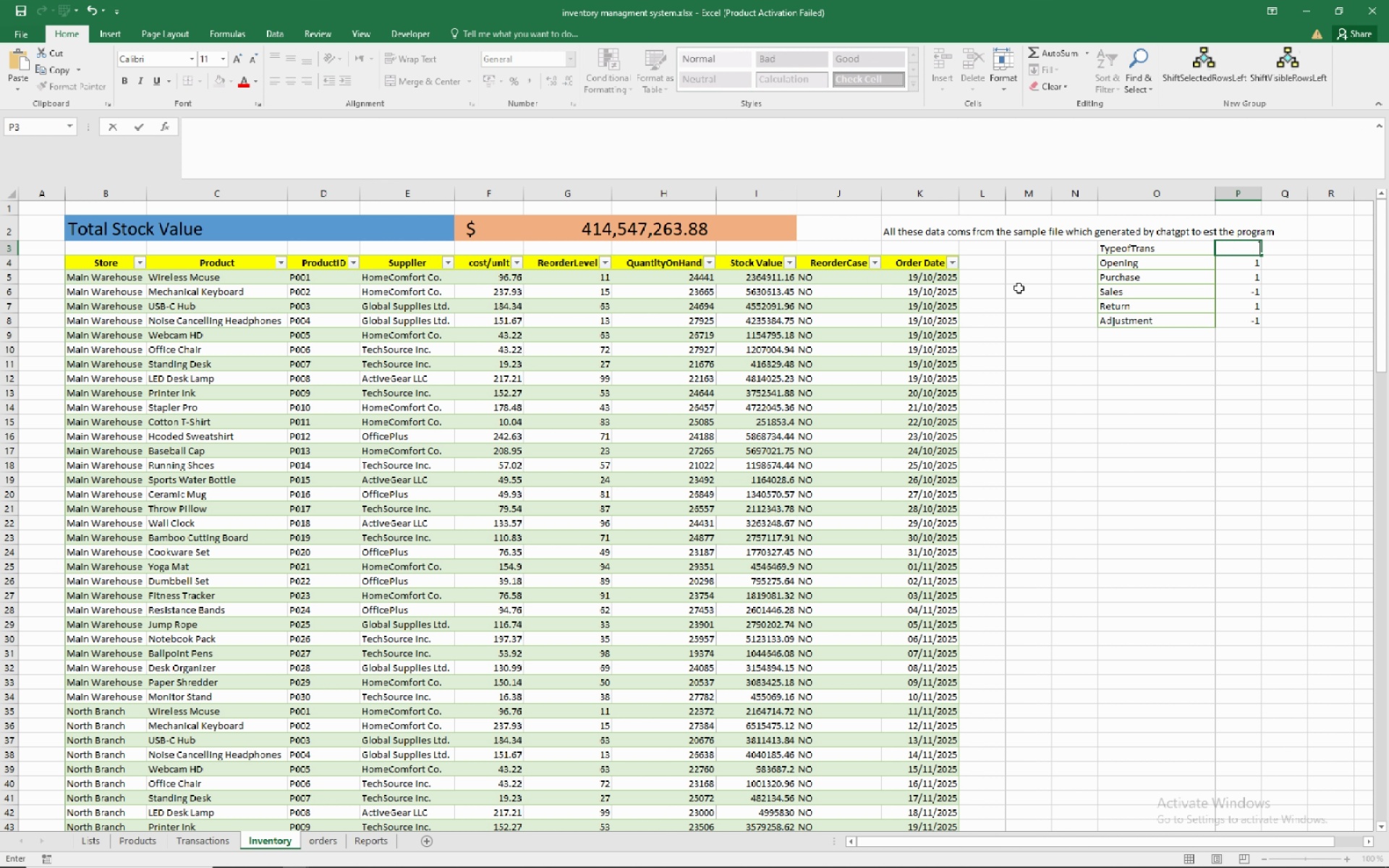 
key(Backspace)
 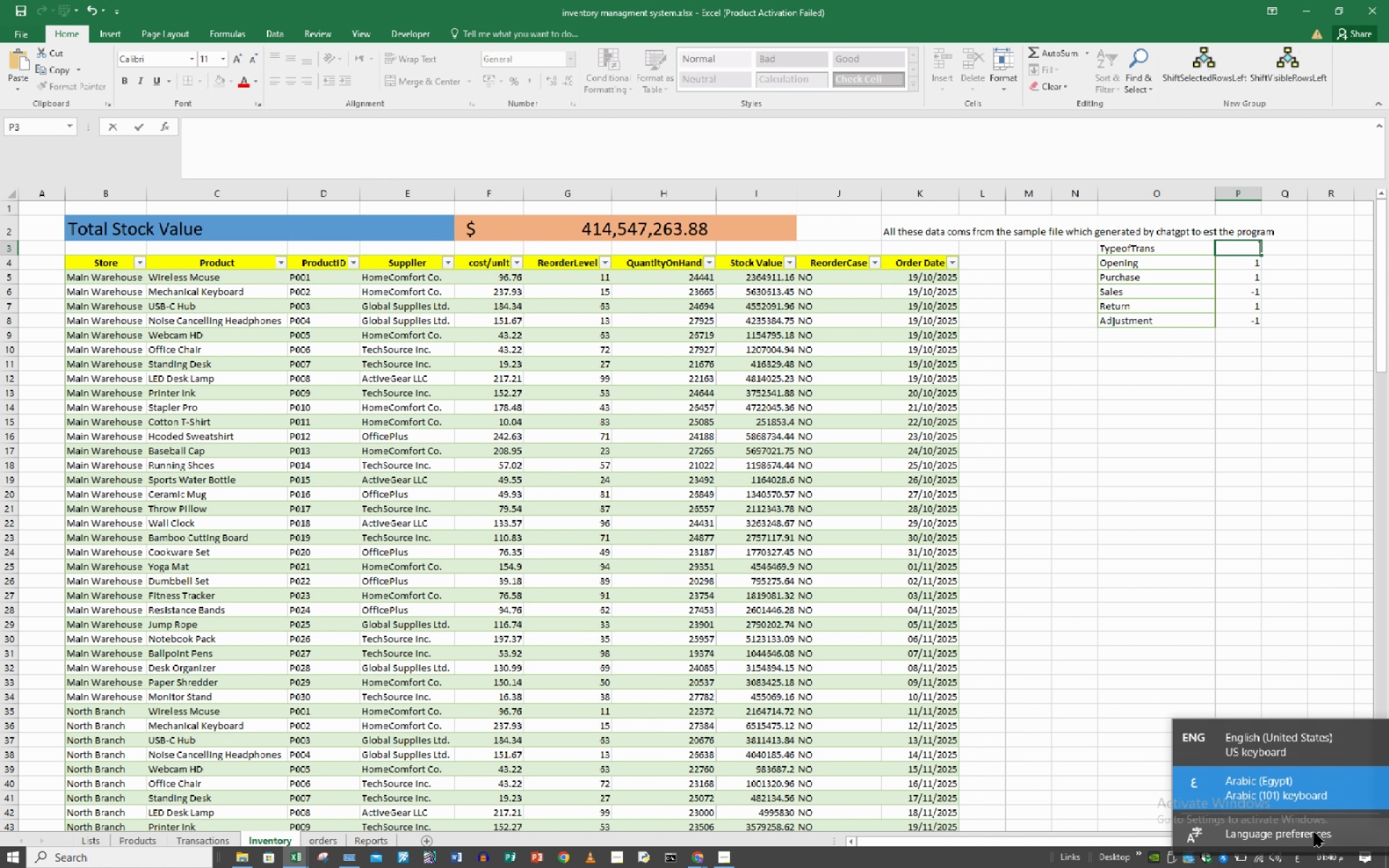 
left_click([1301, 734])
 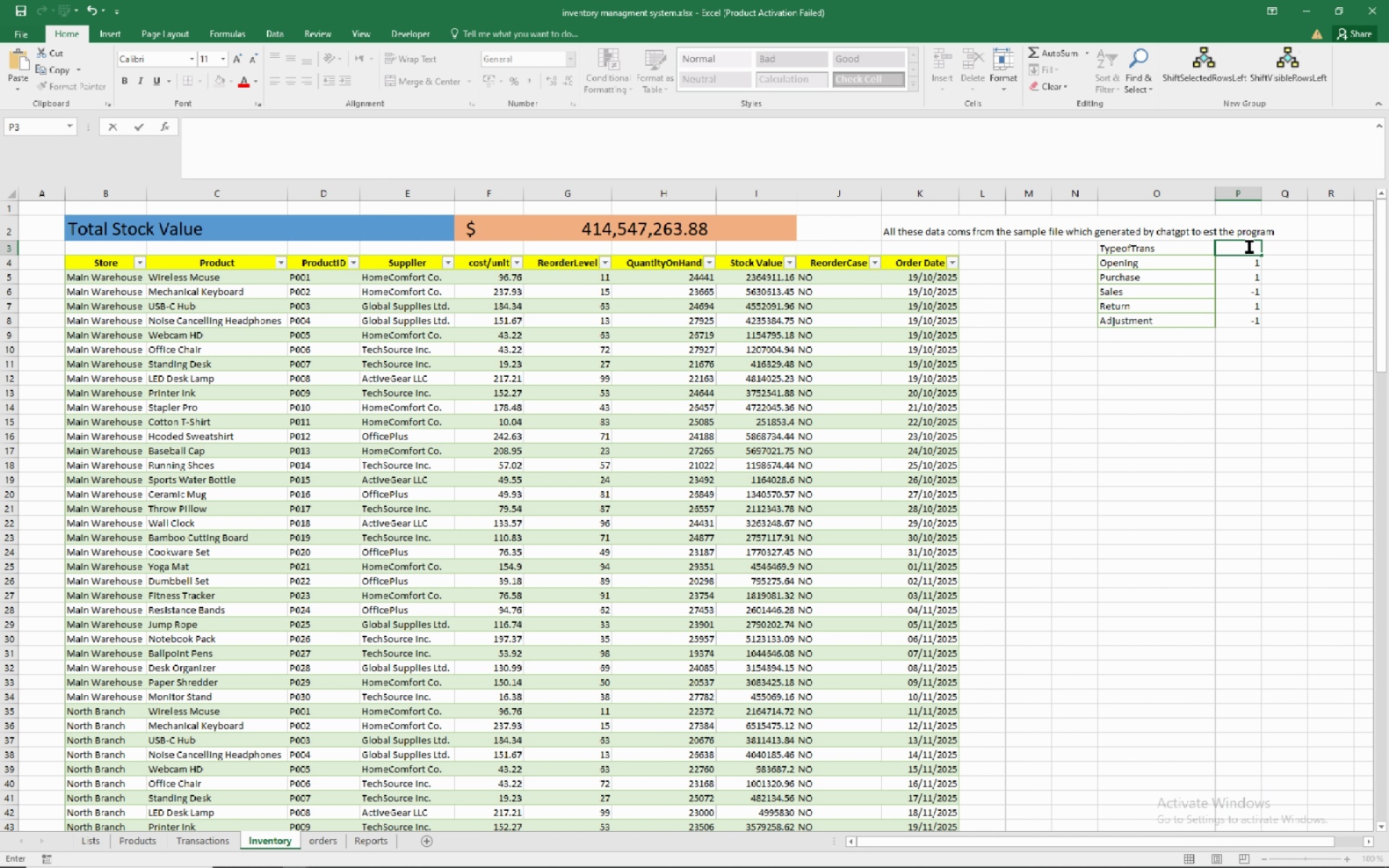 
left_click([1249, 247])
 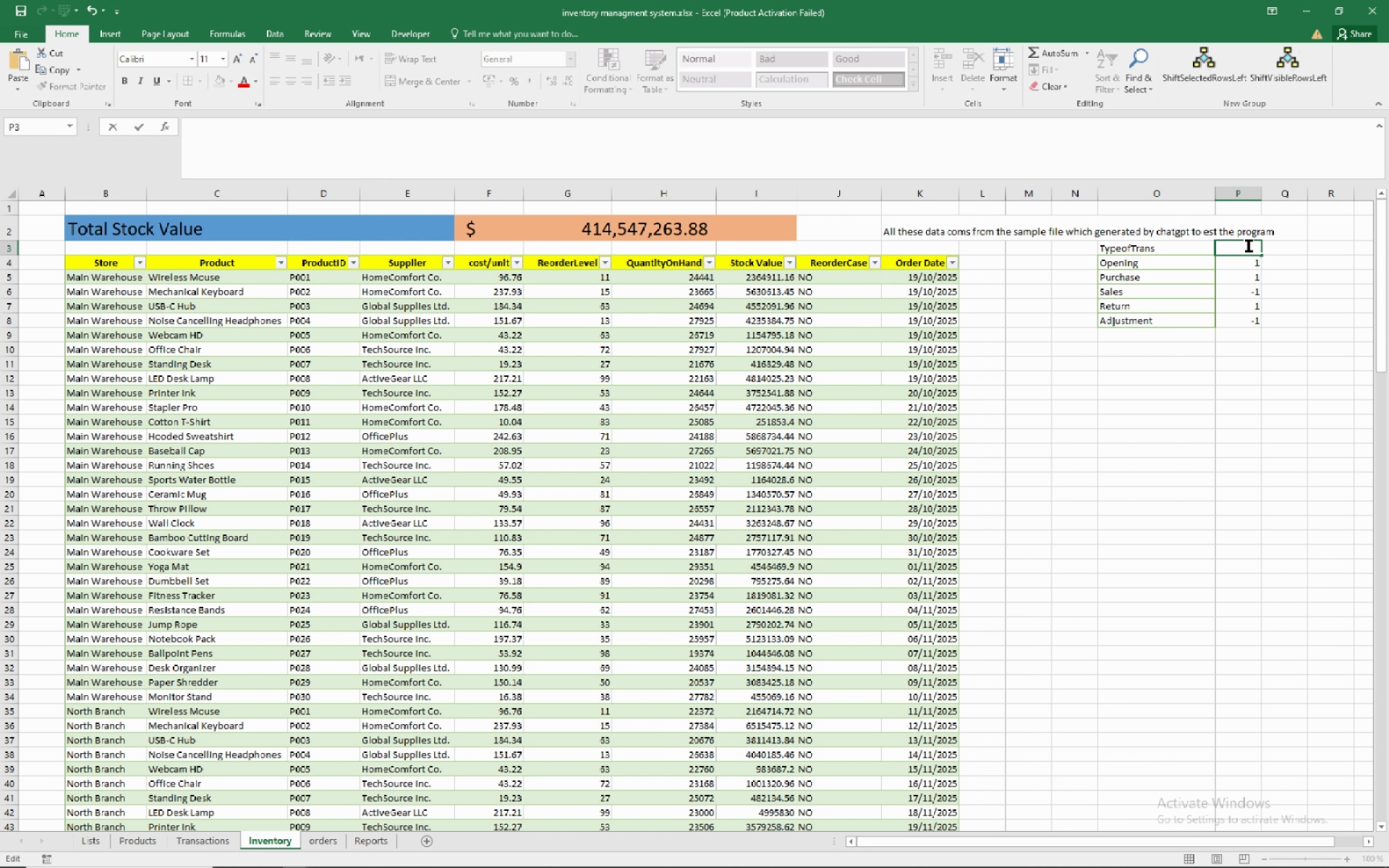 
type(add)
 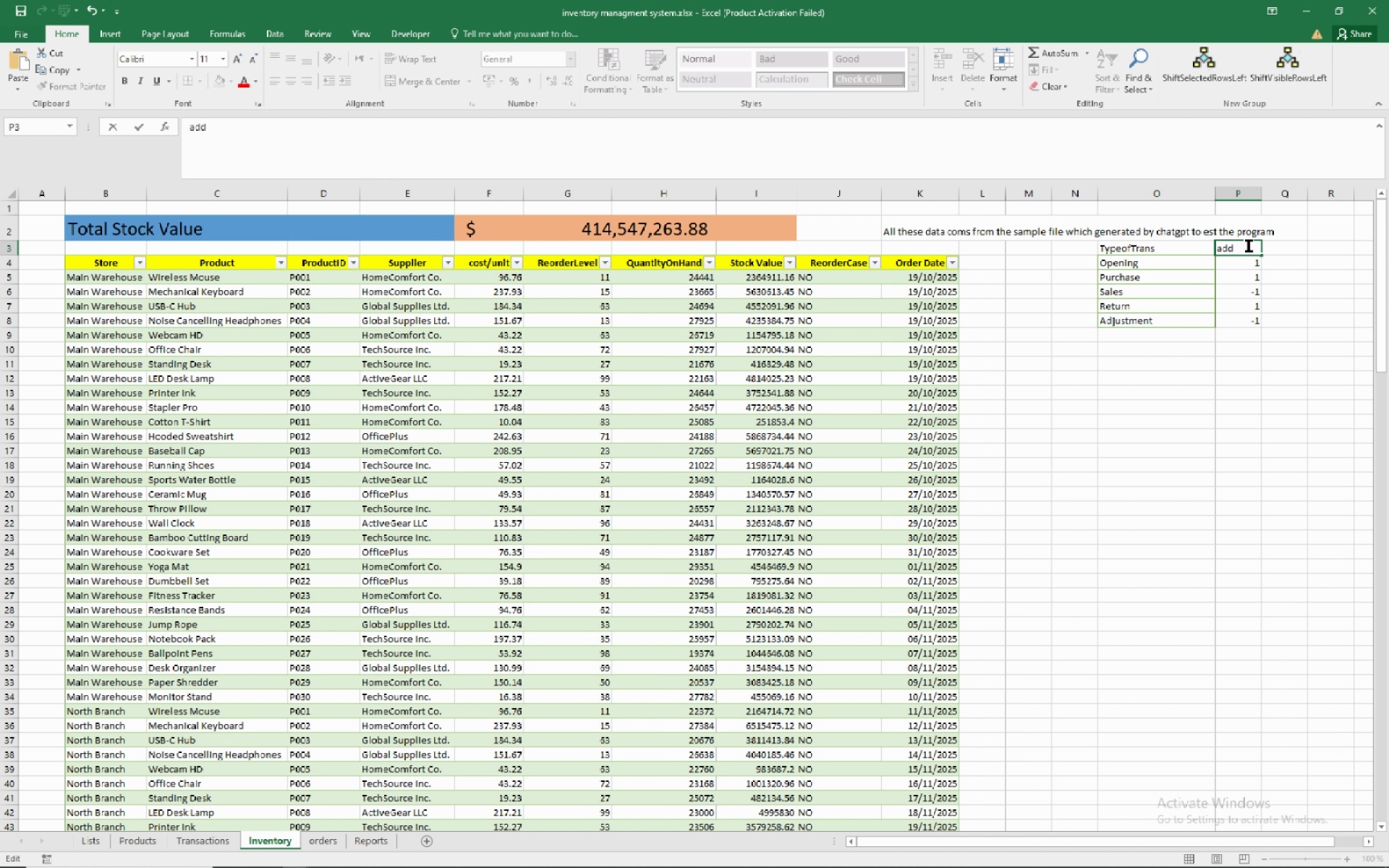 
key(Backspace)
key(Backspace)
key(Backspace)
key(Backspace)
type(incr-decr )
key(Backspace)
type(-code)
 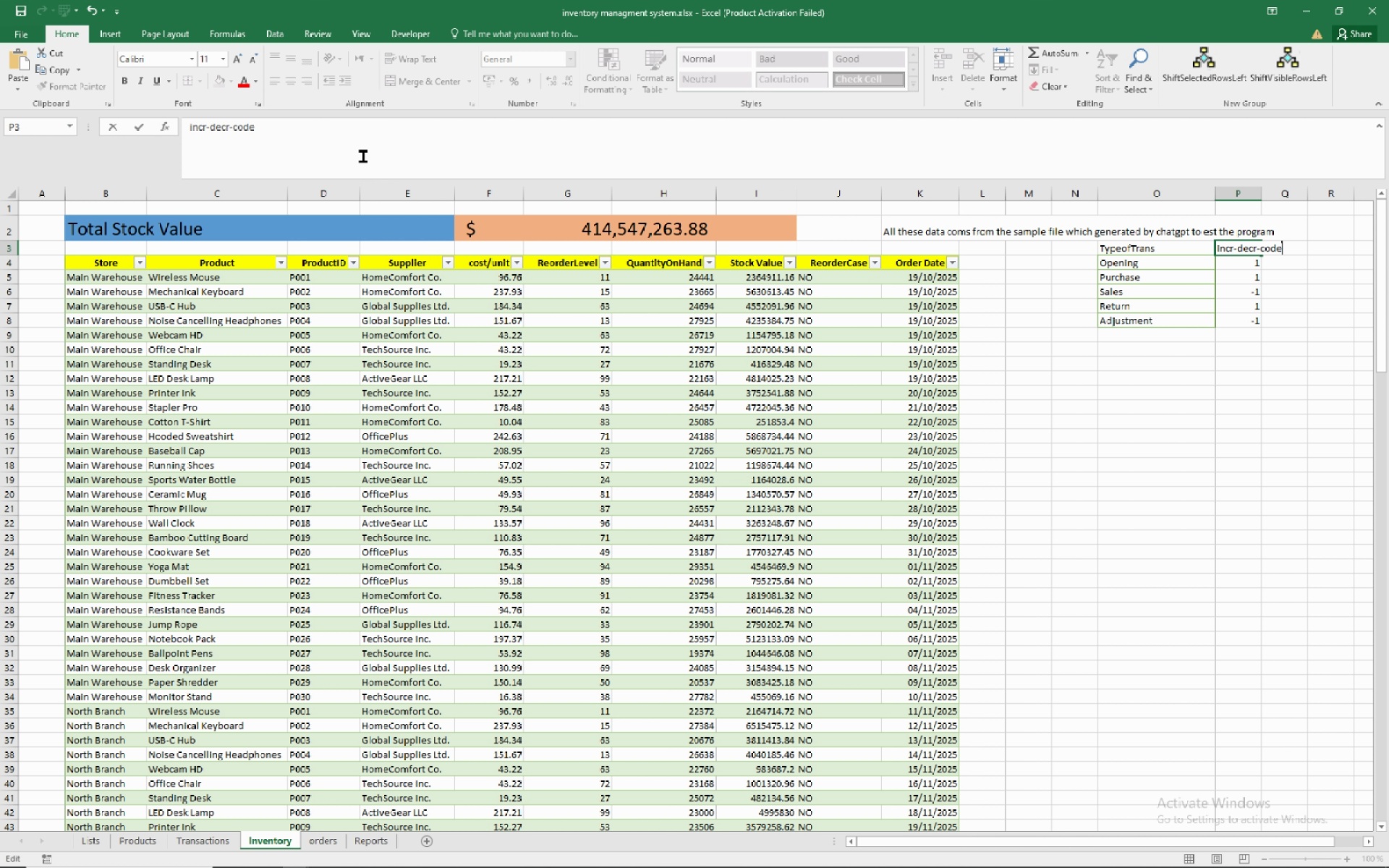 
left_click([229, 122])
 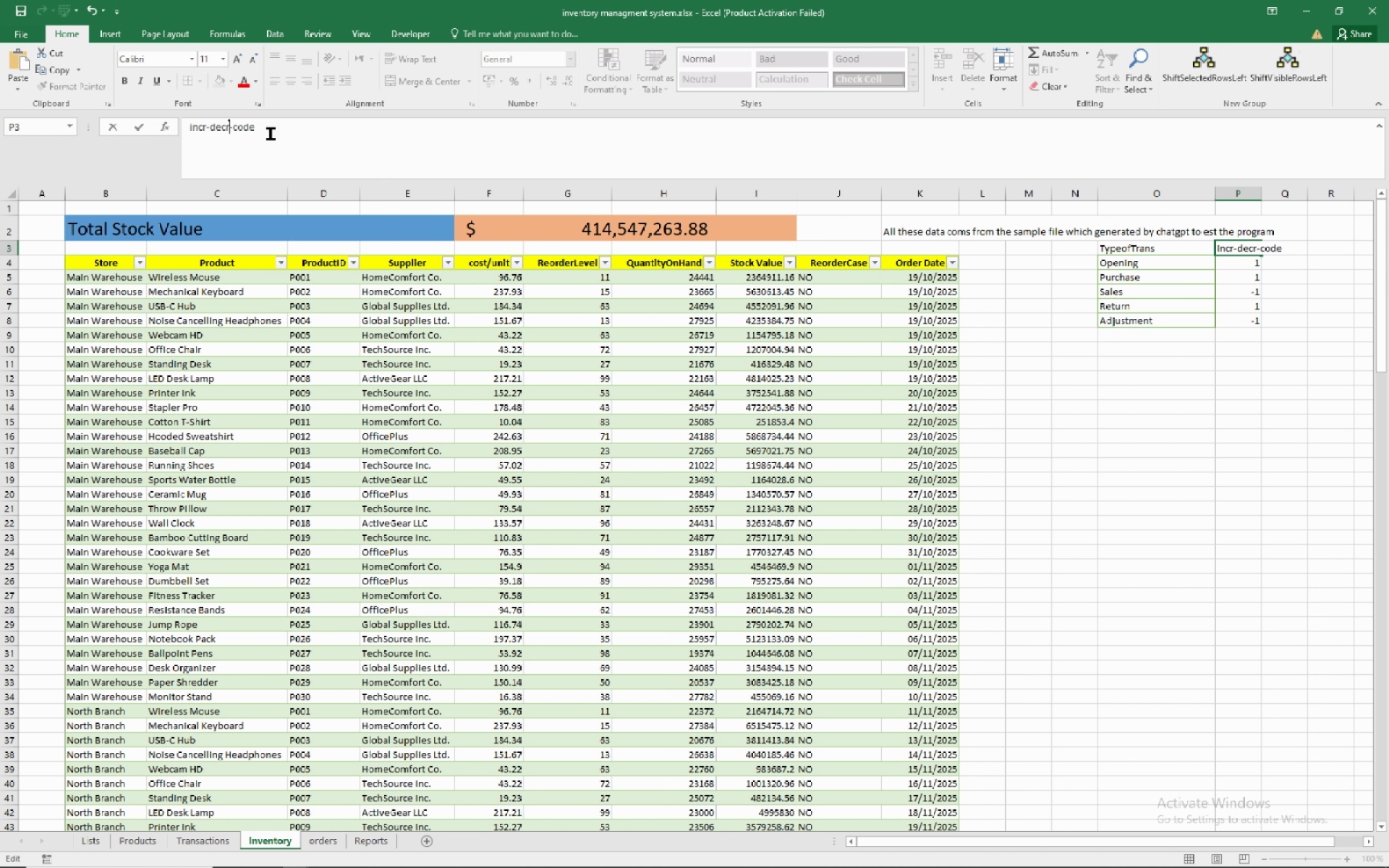 
key(Delete)
 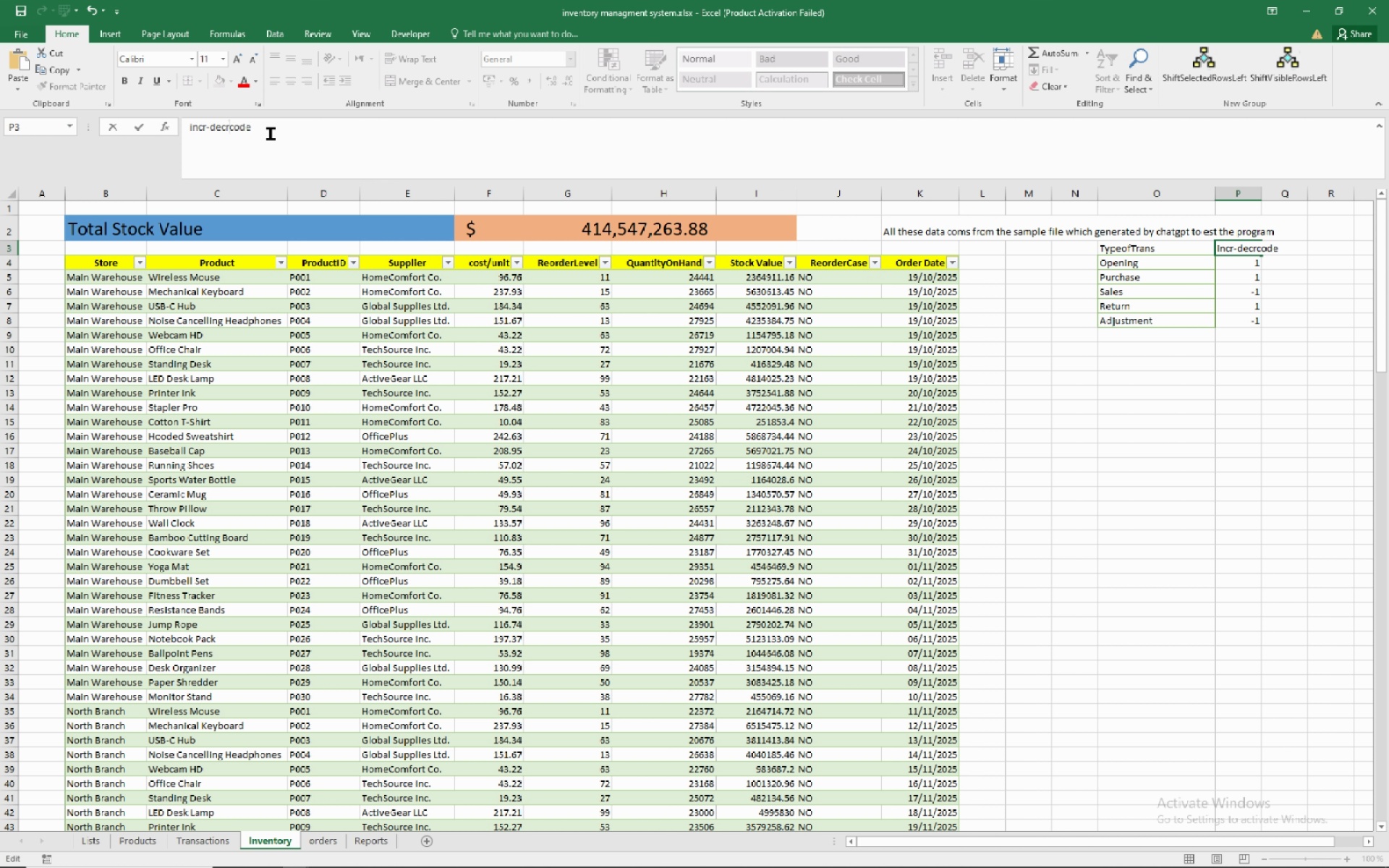 
key(Shift+Minus)
 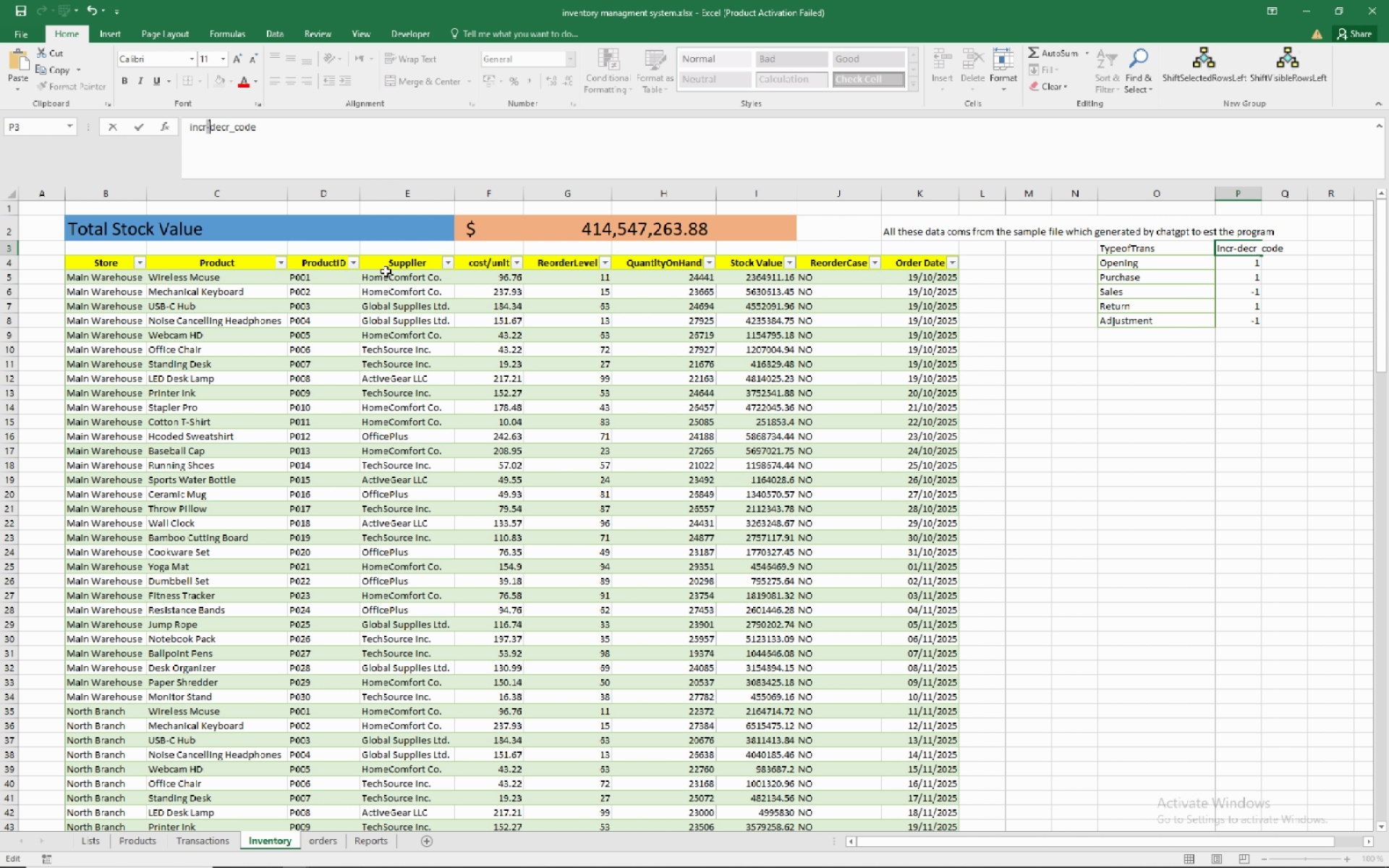 
wait(6.0)
 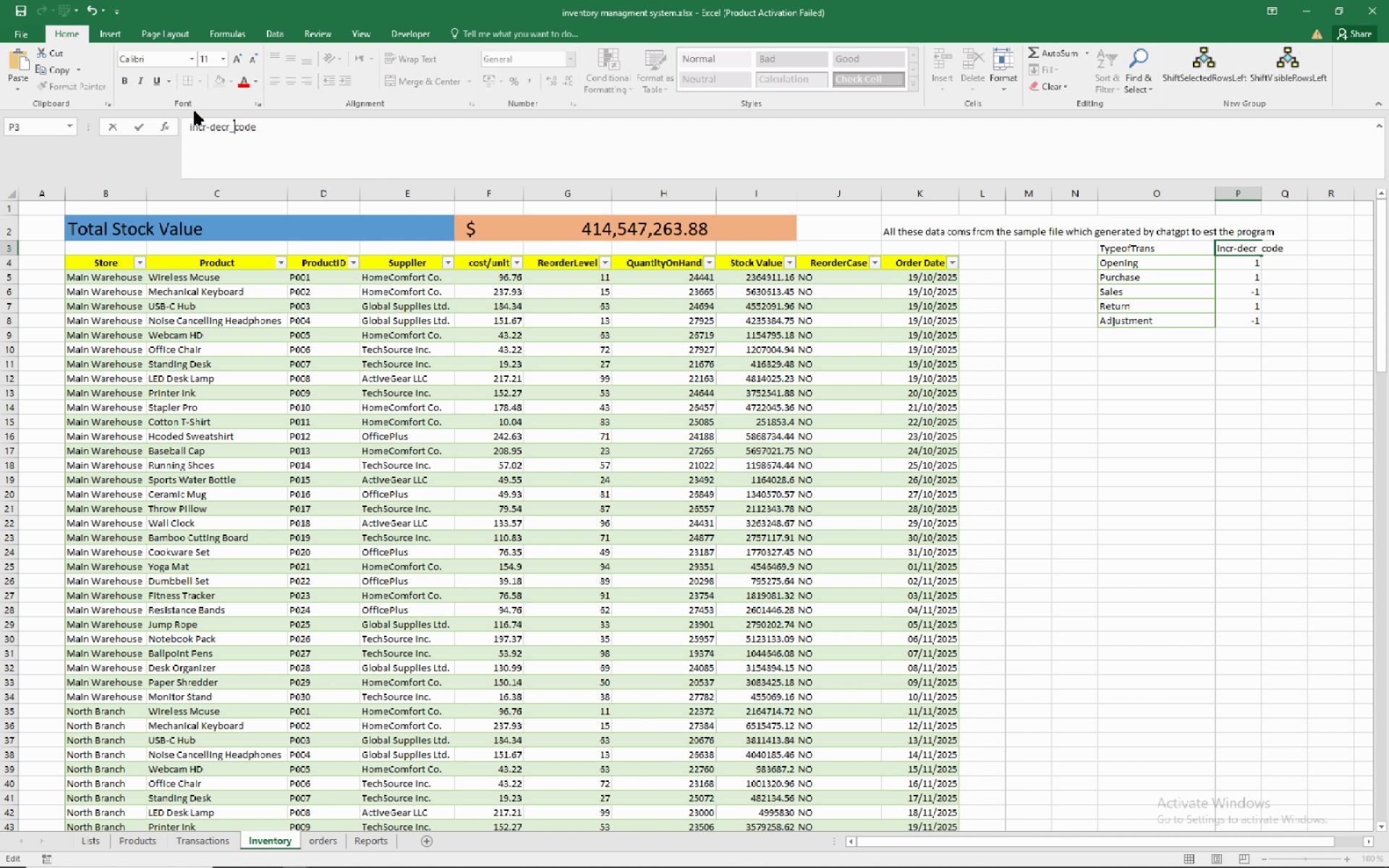 
key(Shift+Minus)
 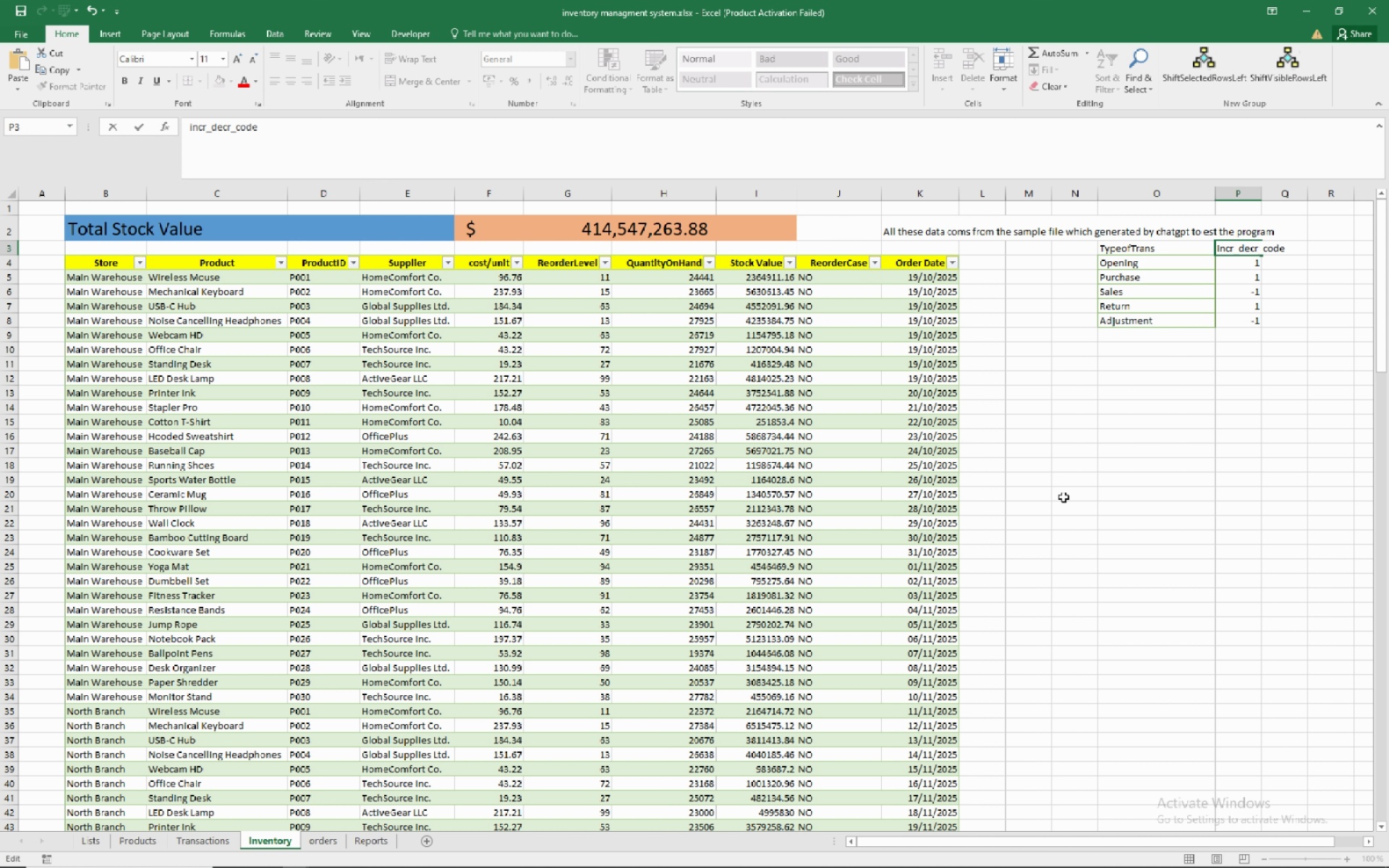 
left_click([1127, 420])
 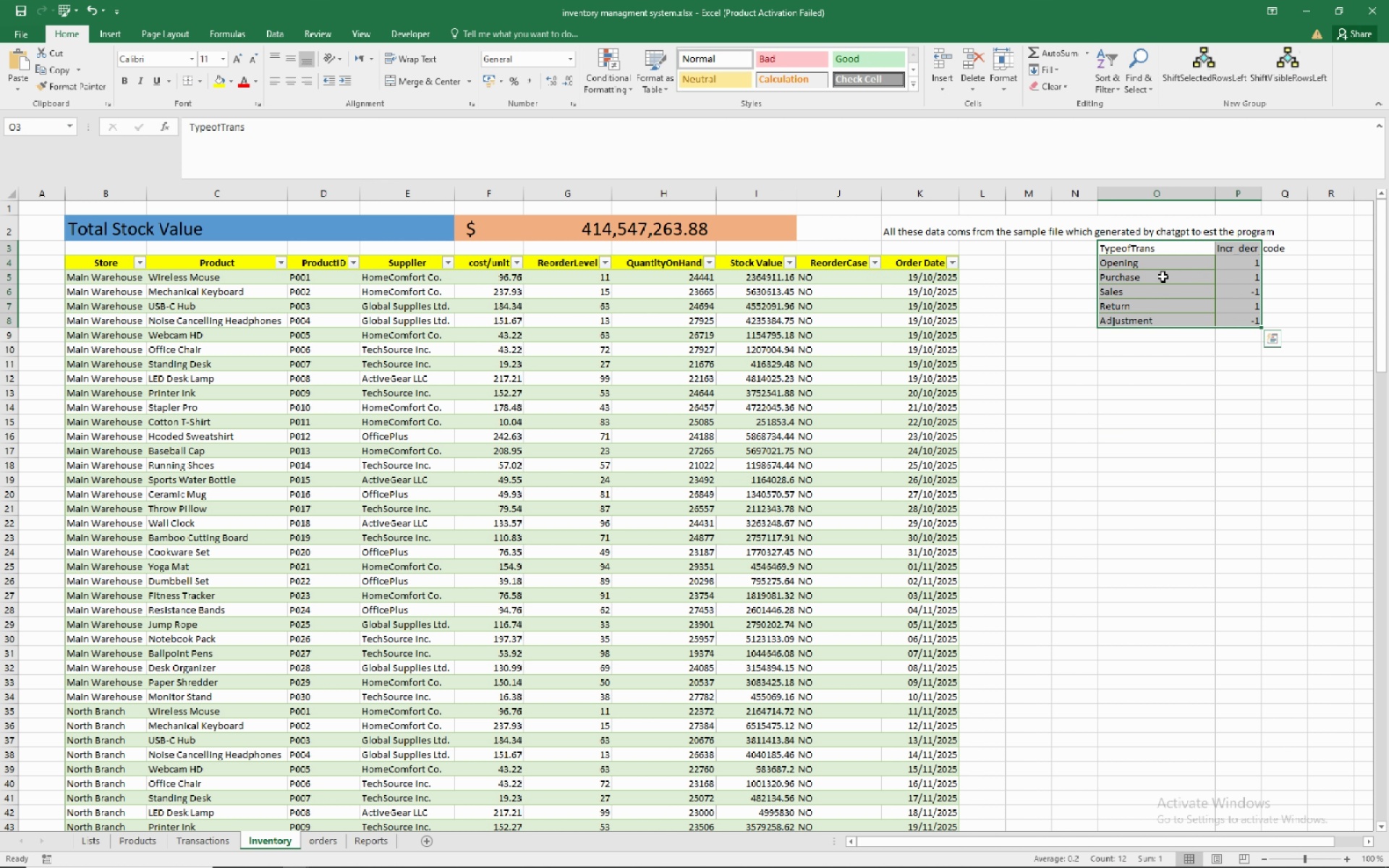 
wait(10.28)
 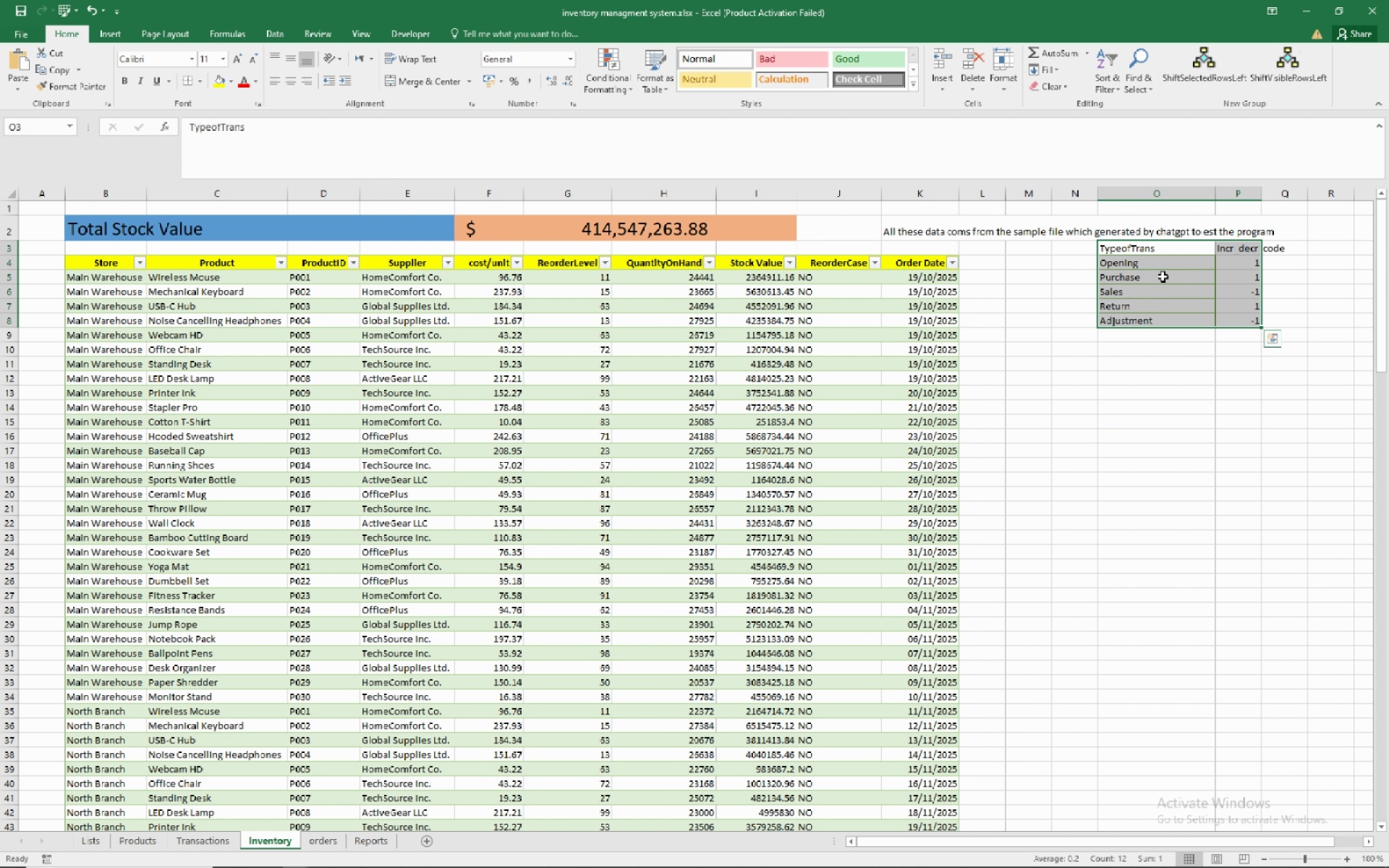 
right_click([1172, 273])
 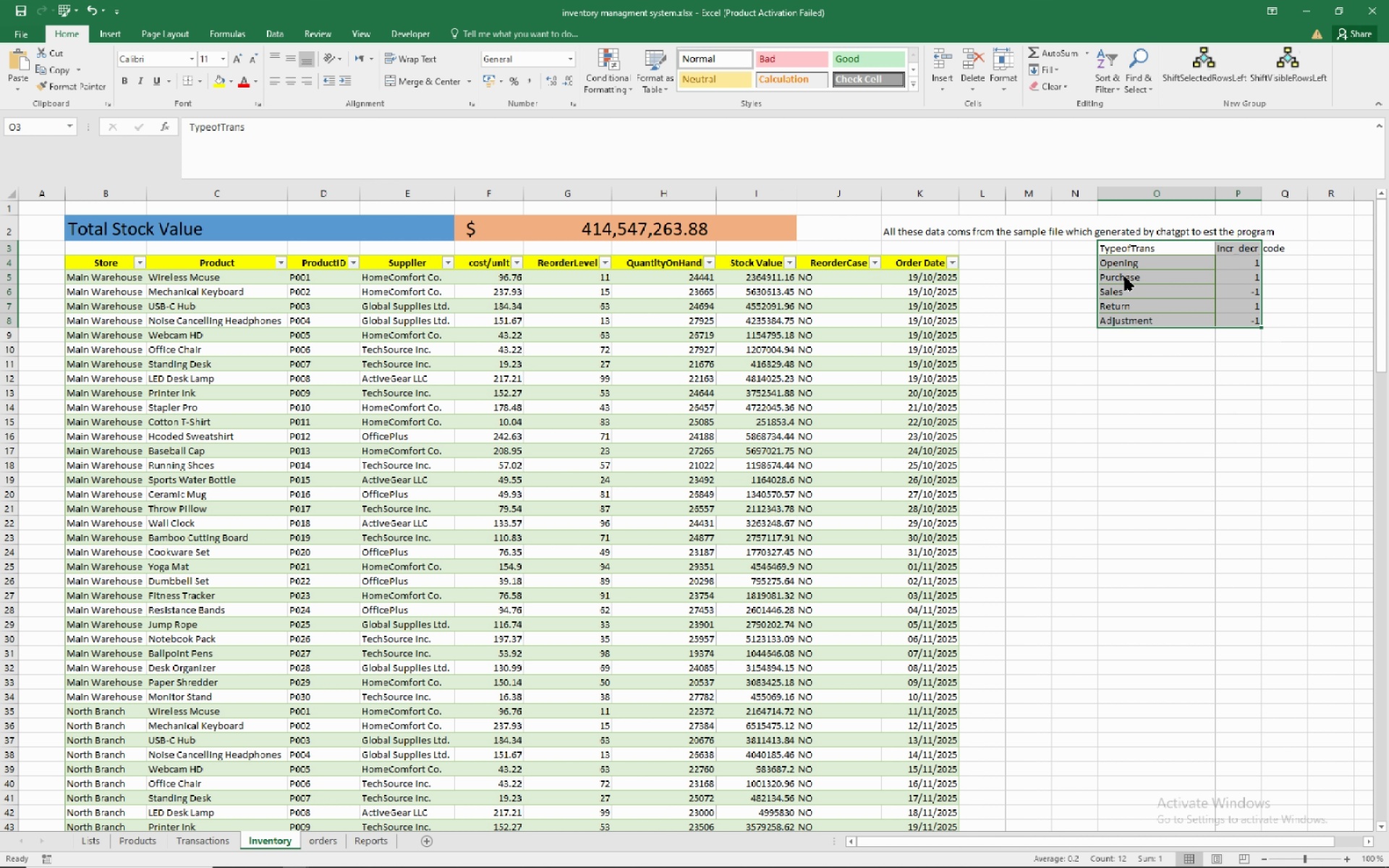 
left_click([1125, 277])
 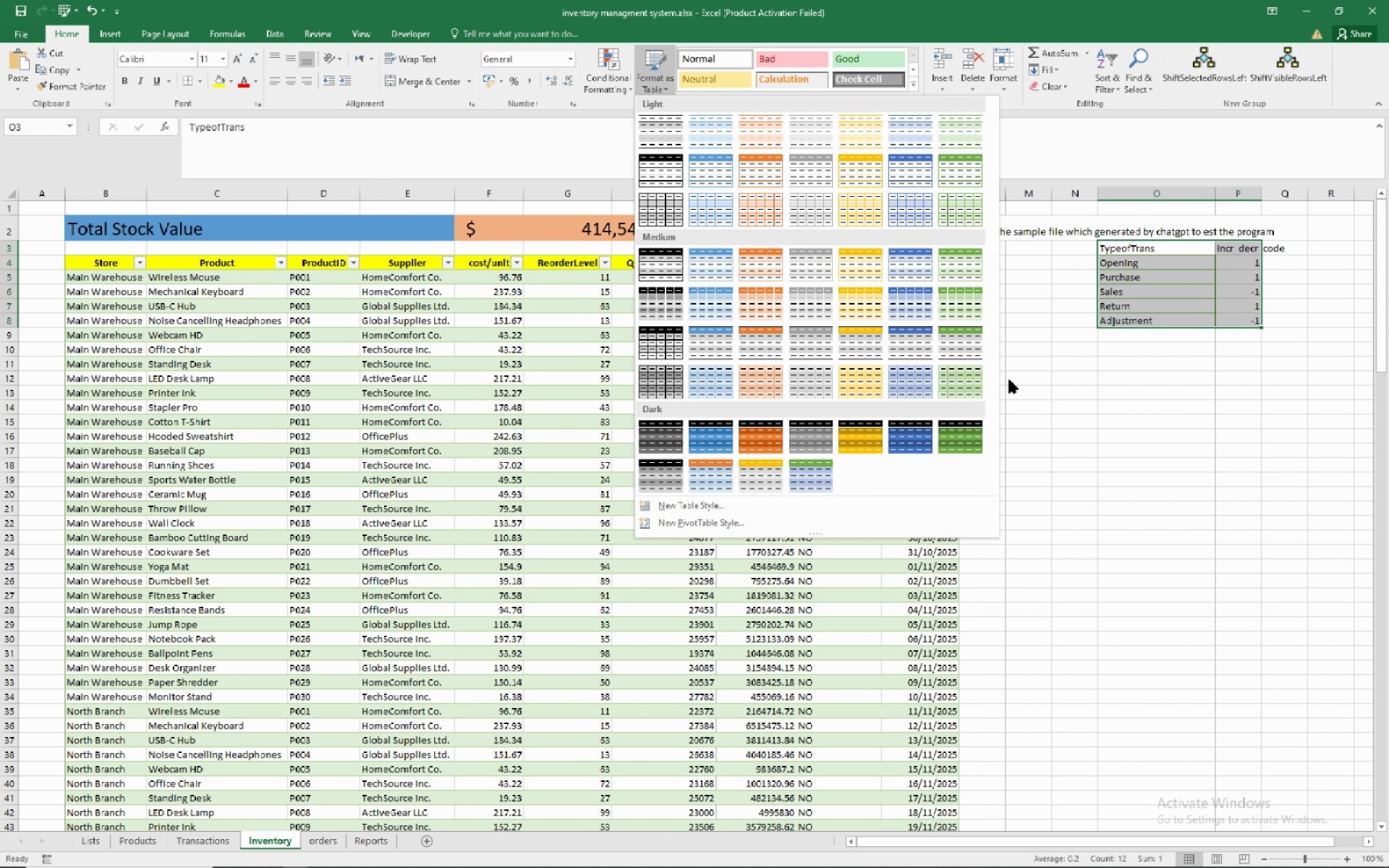 
wait(5.2)
 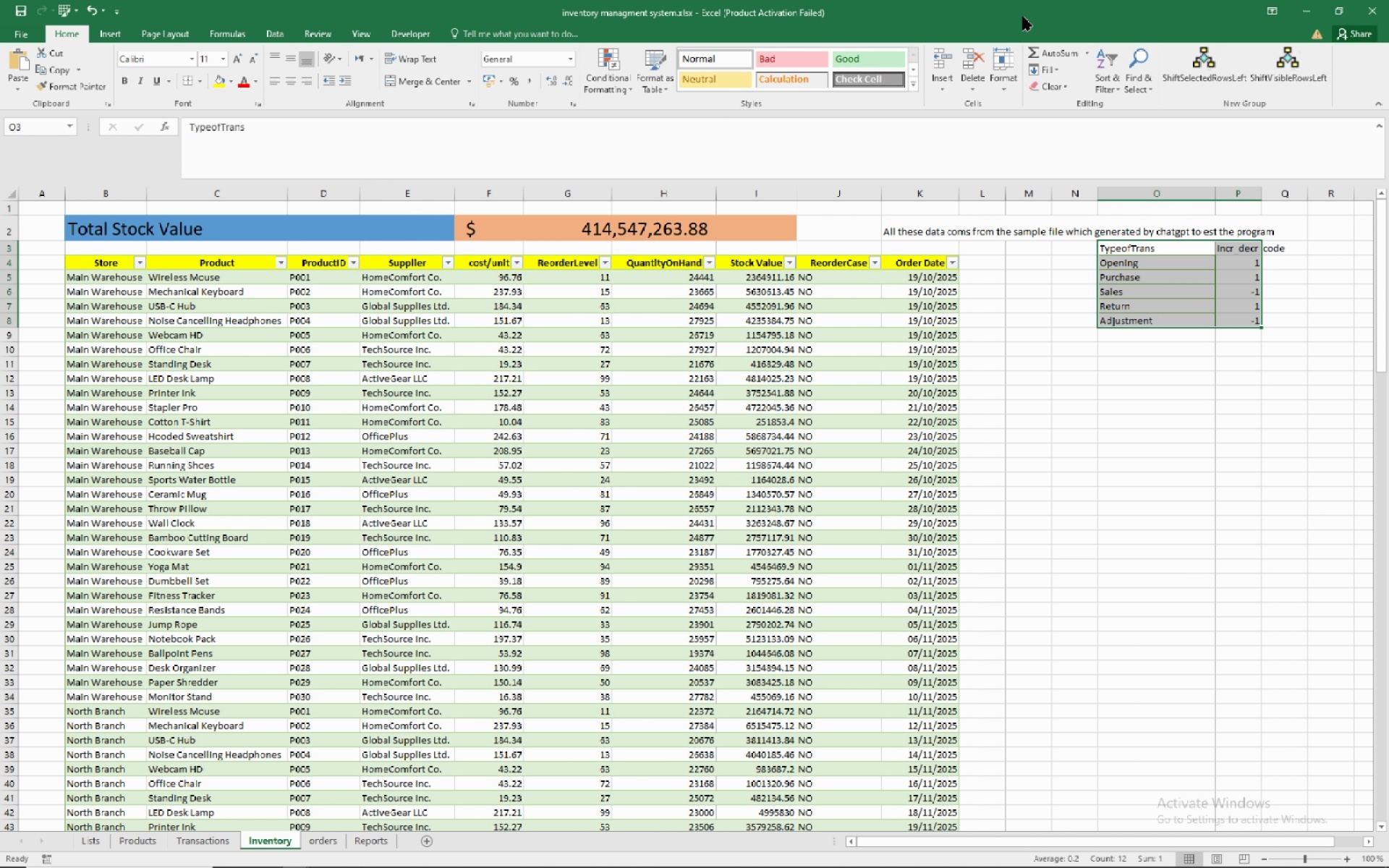 
left_click([954, 262])
 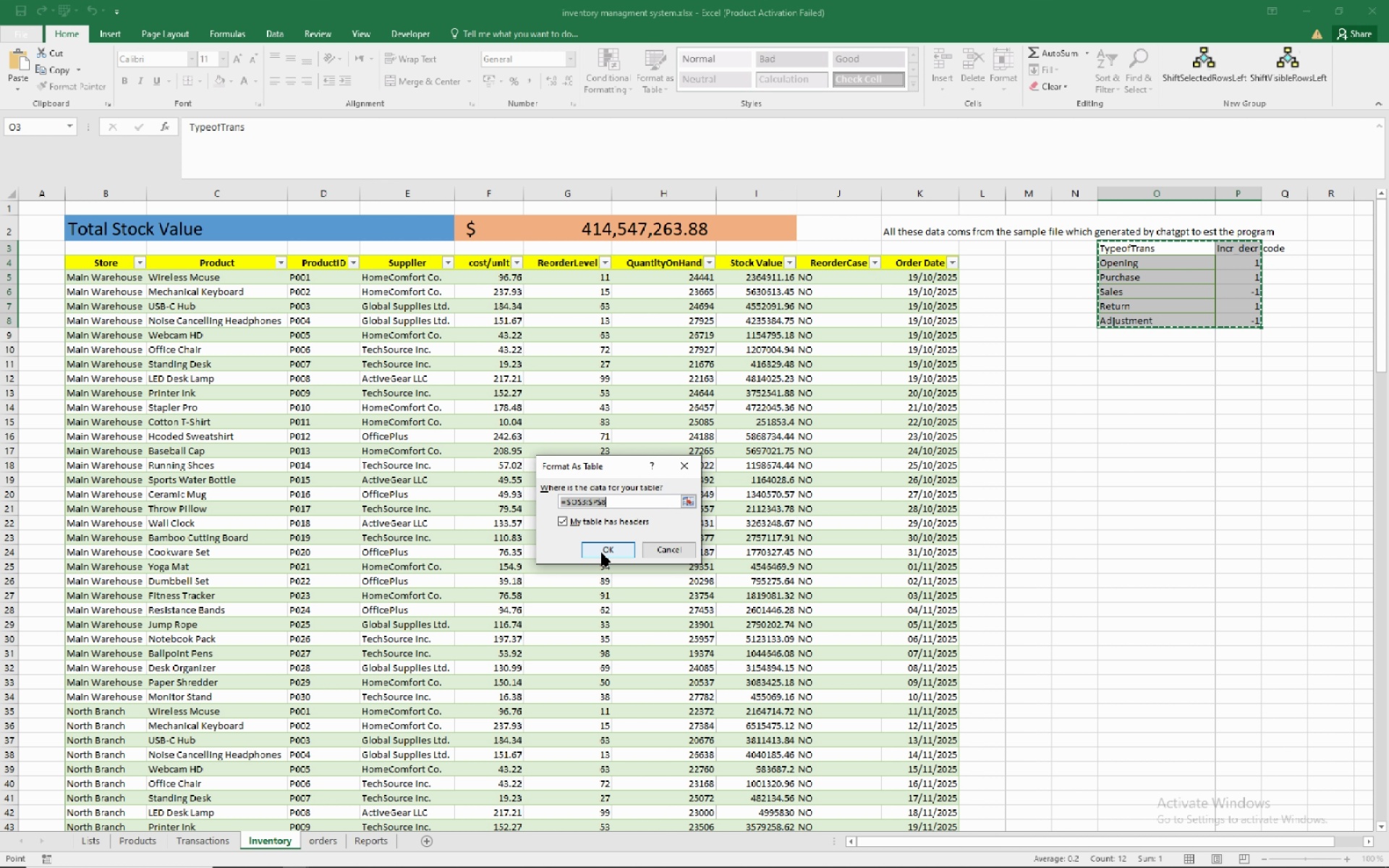 
left_click([603, 548])
 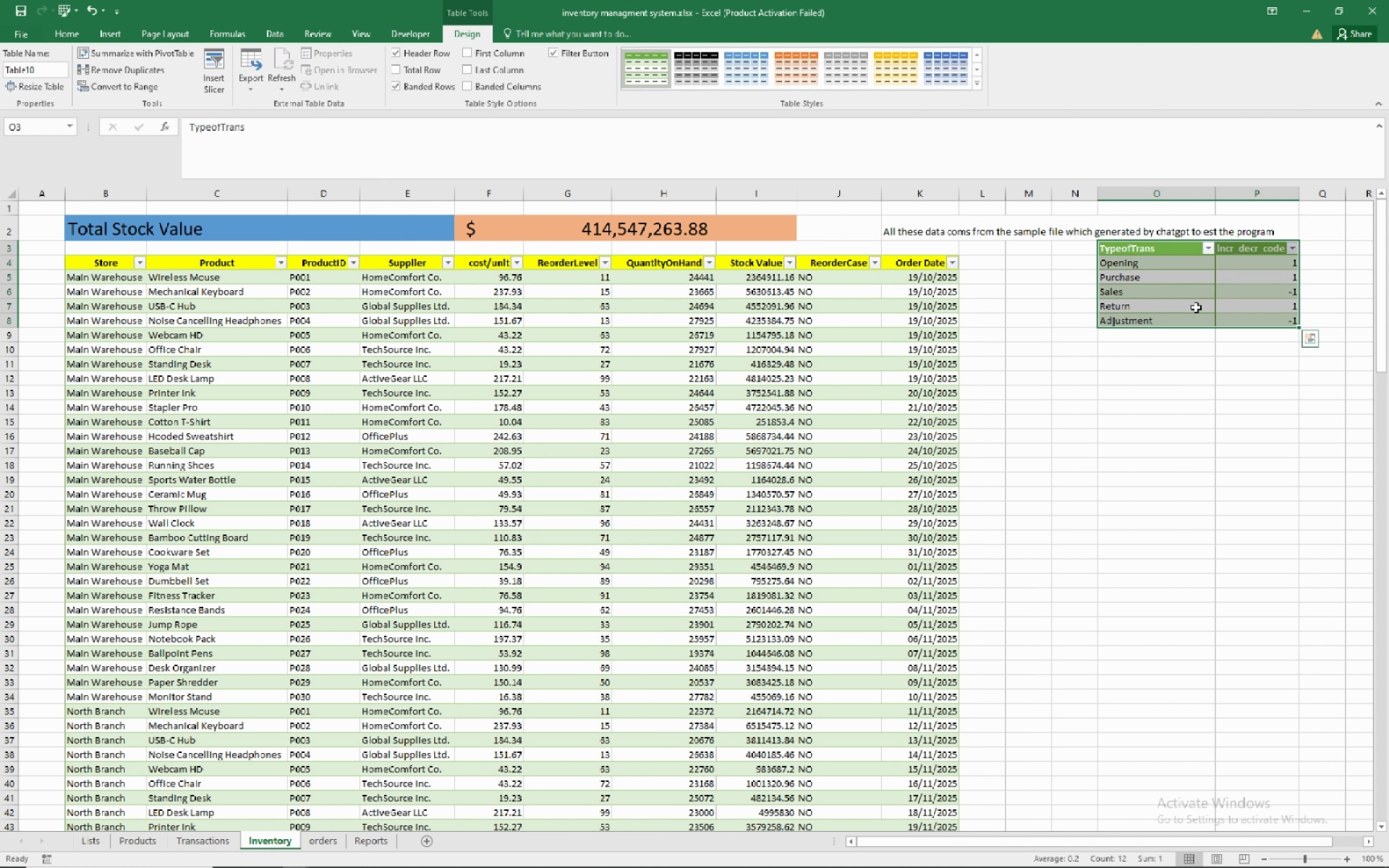 
left_click([1196, 307])
 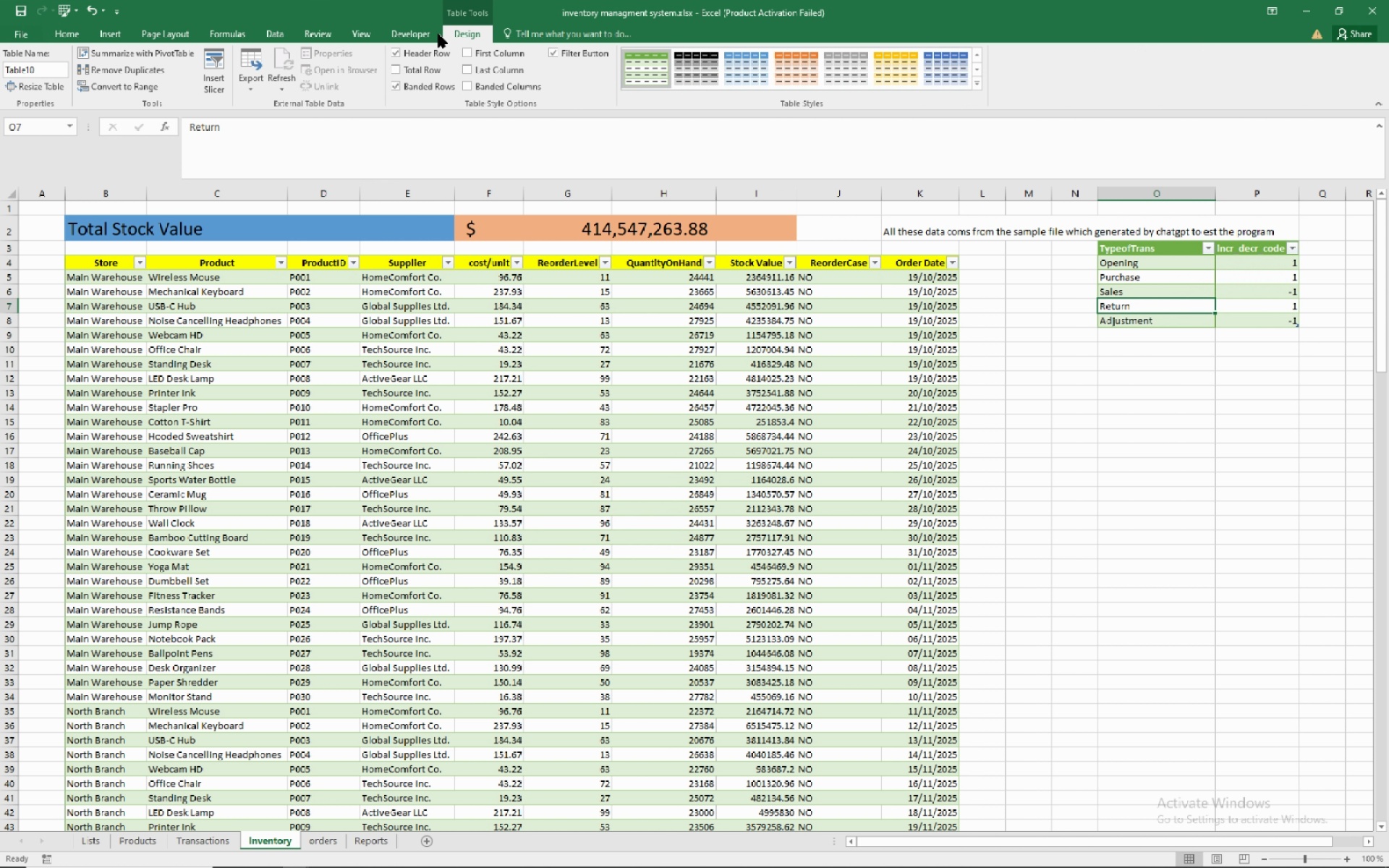 
left_click([461, 31])
 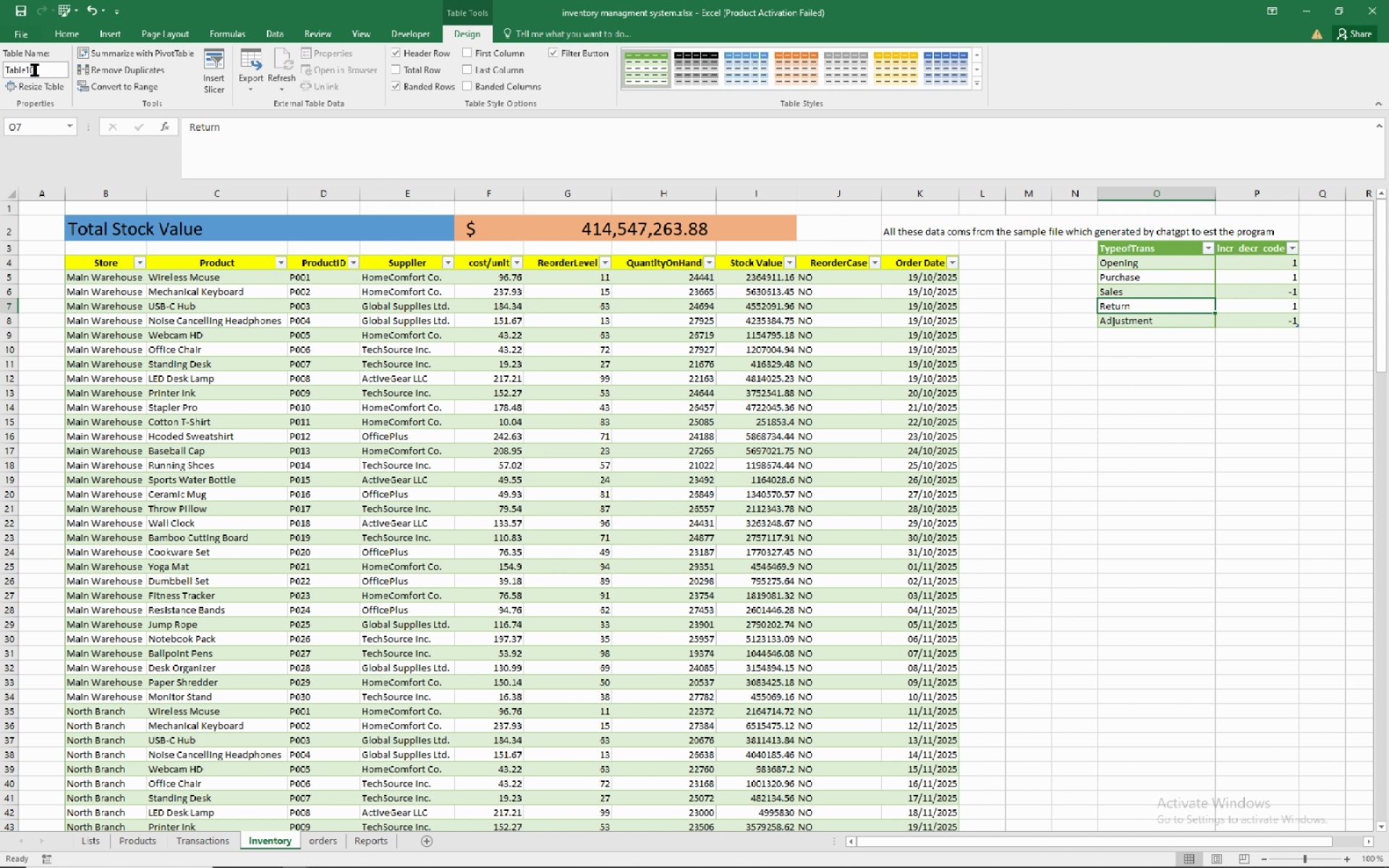 
left_click([35, 70])
 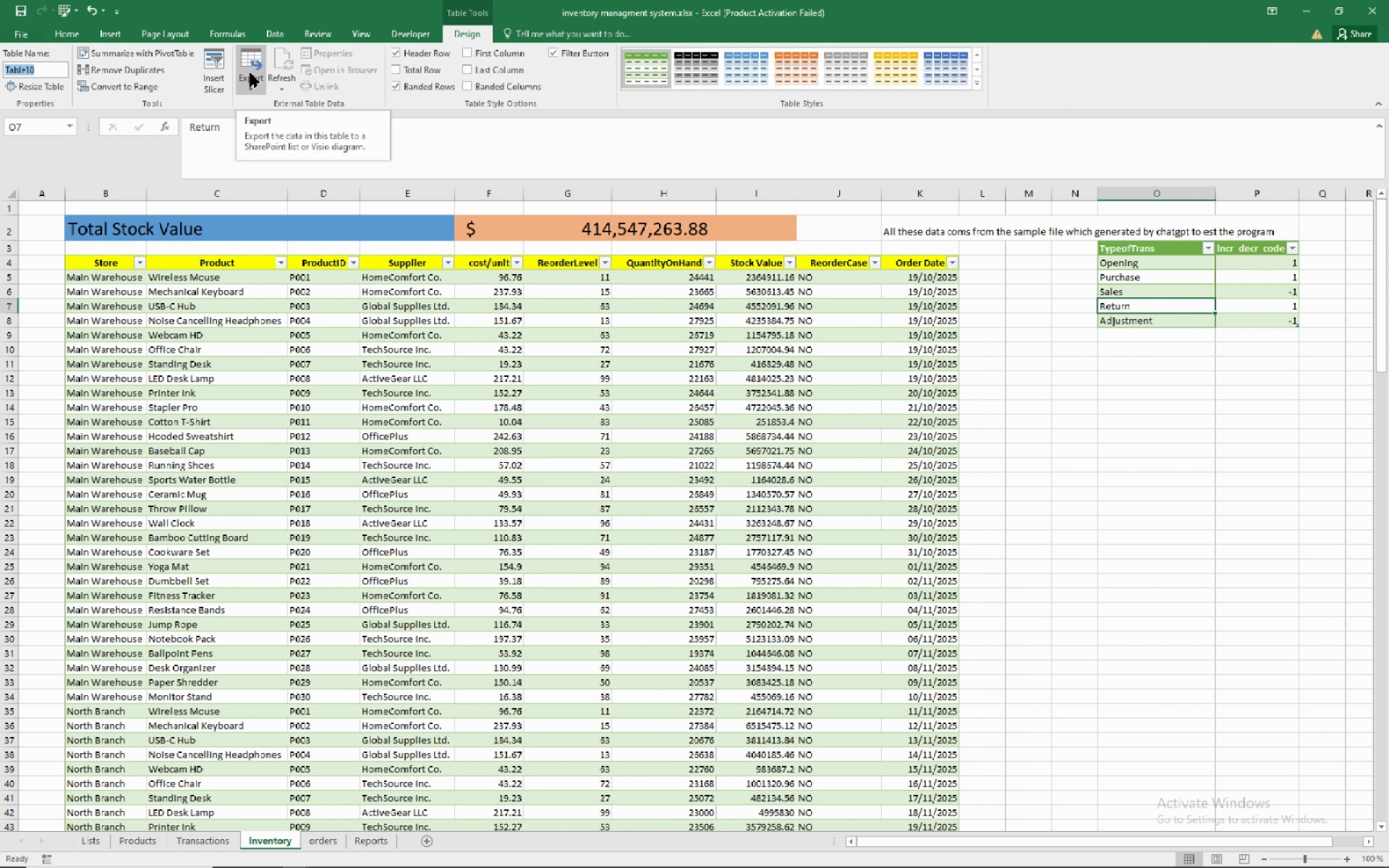 
type(id)
 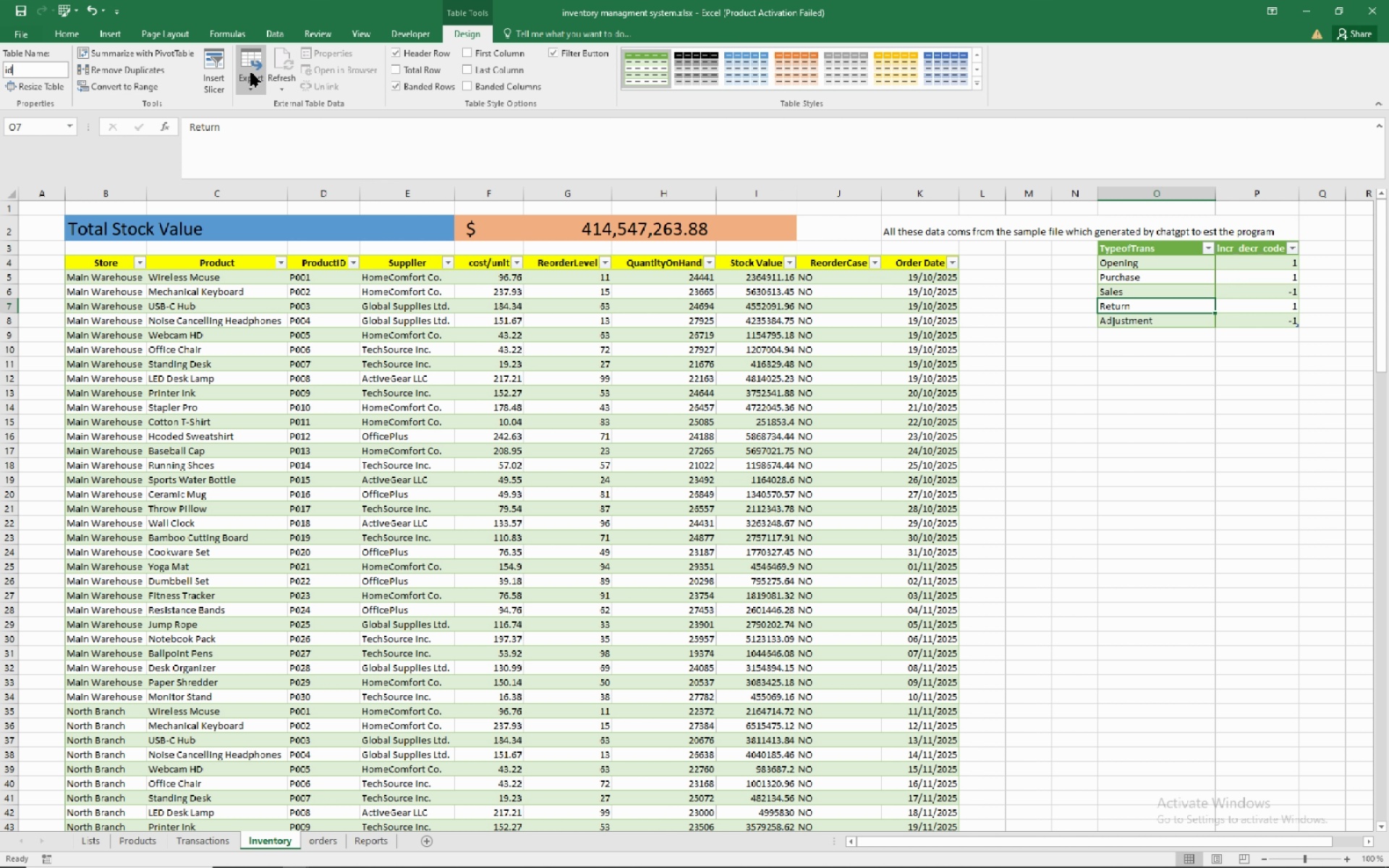 
type(_code)
key(NumpadEnter)
 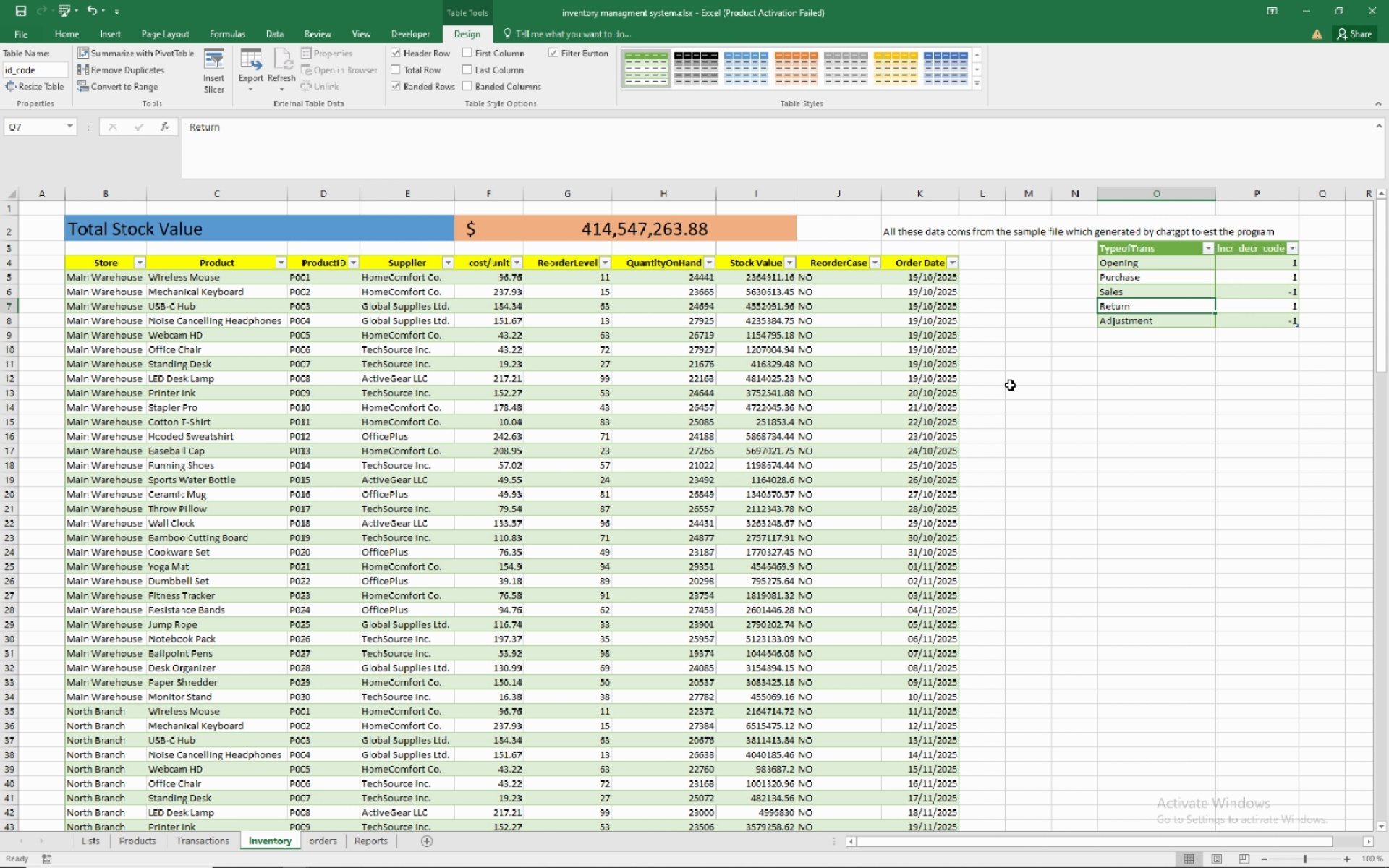 
left_click([1051, 379])
 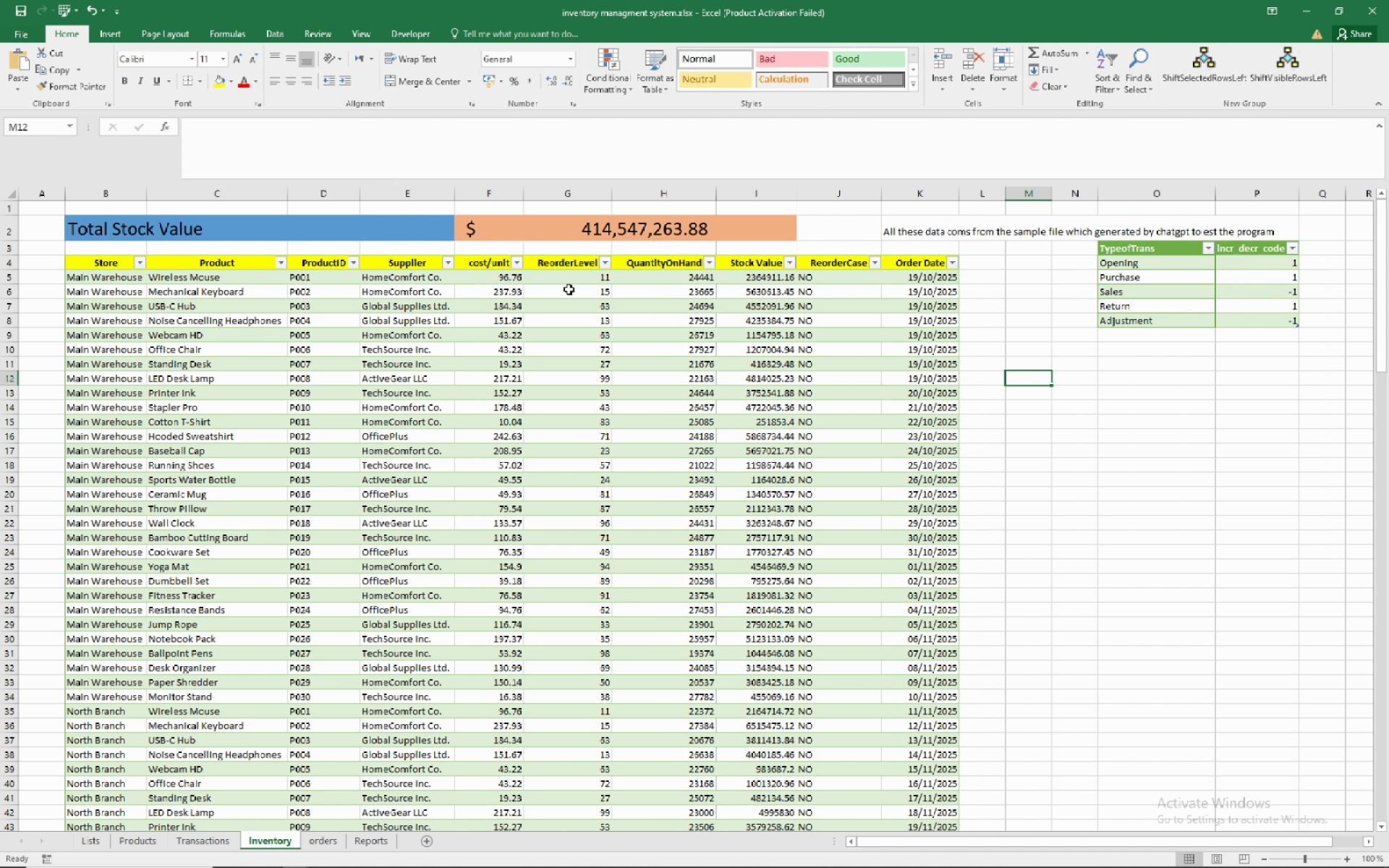 
left_click([662, 277])
 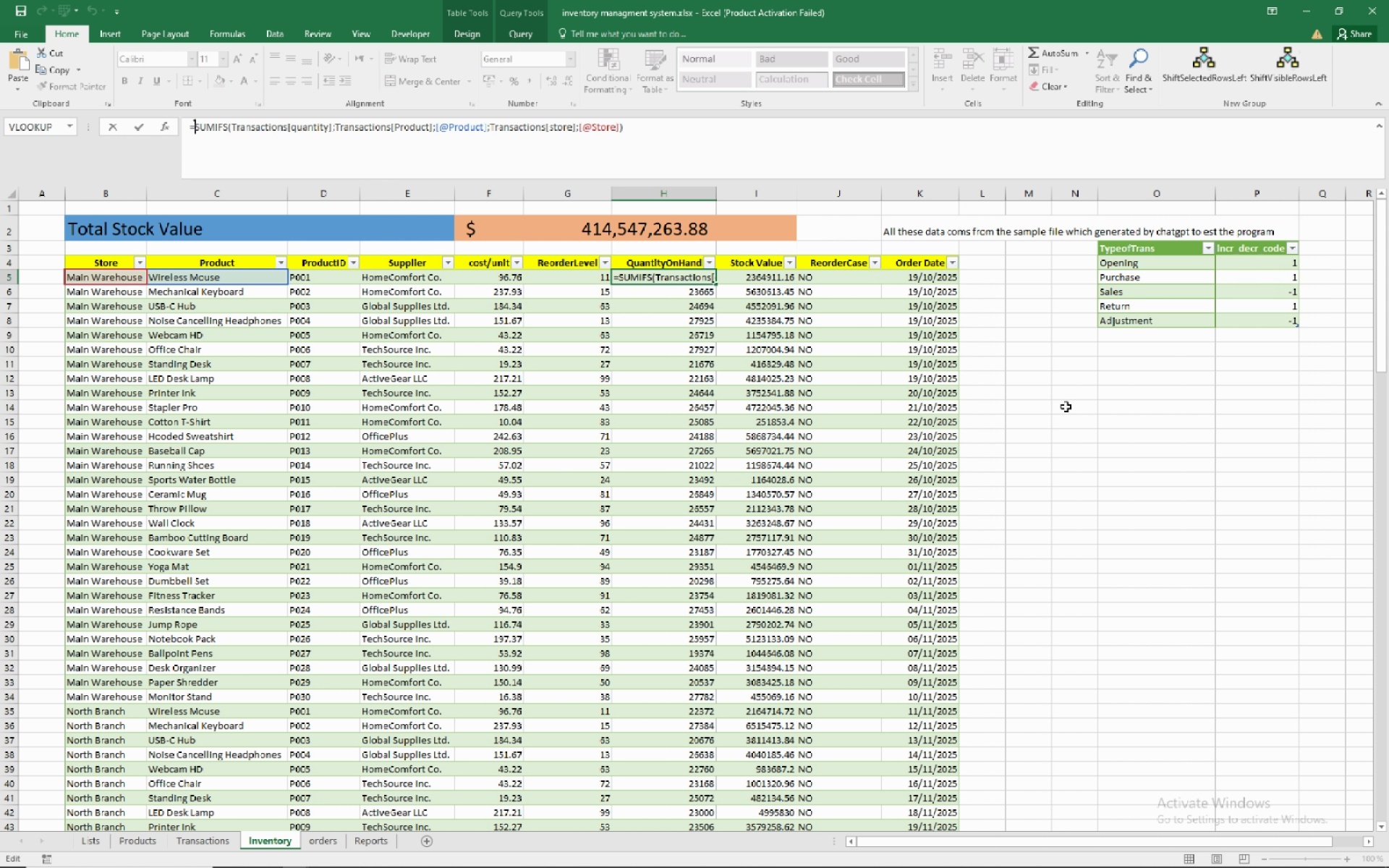 
wait(38.2)
 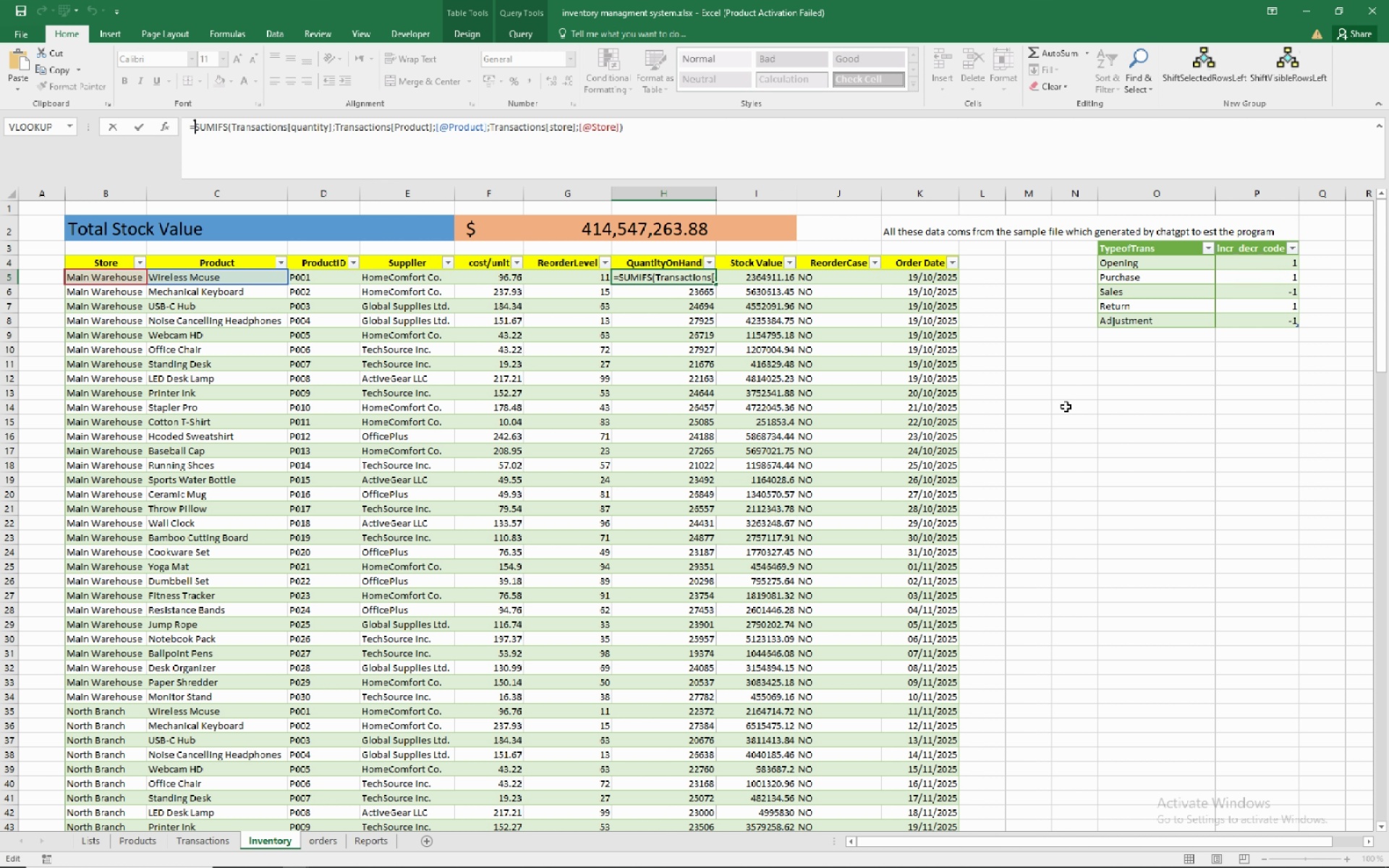 
left_click([1164, 365])
 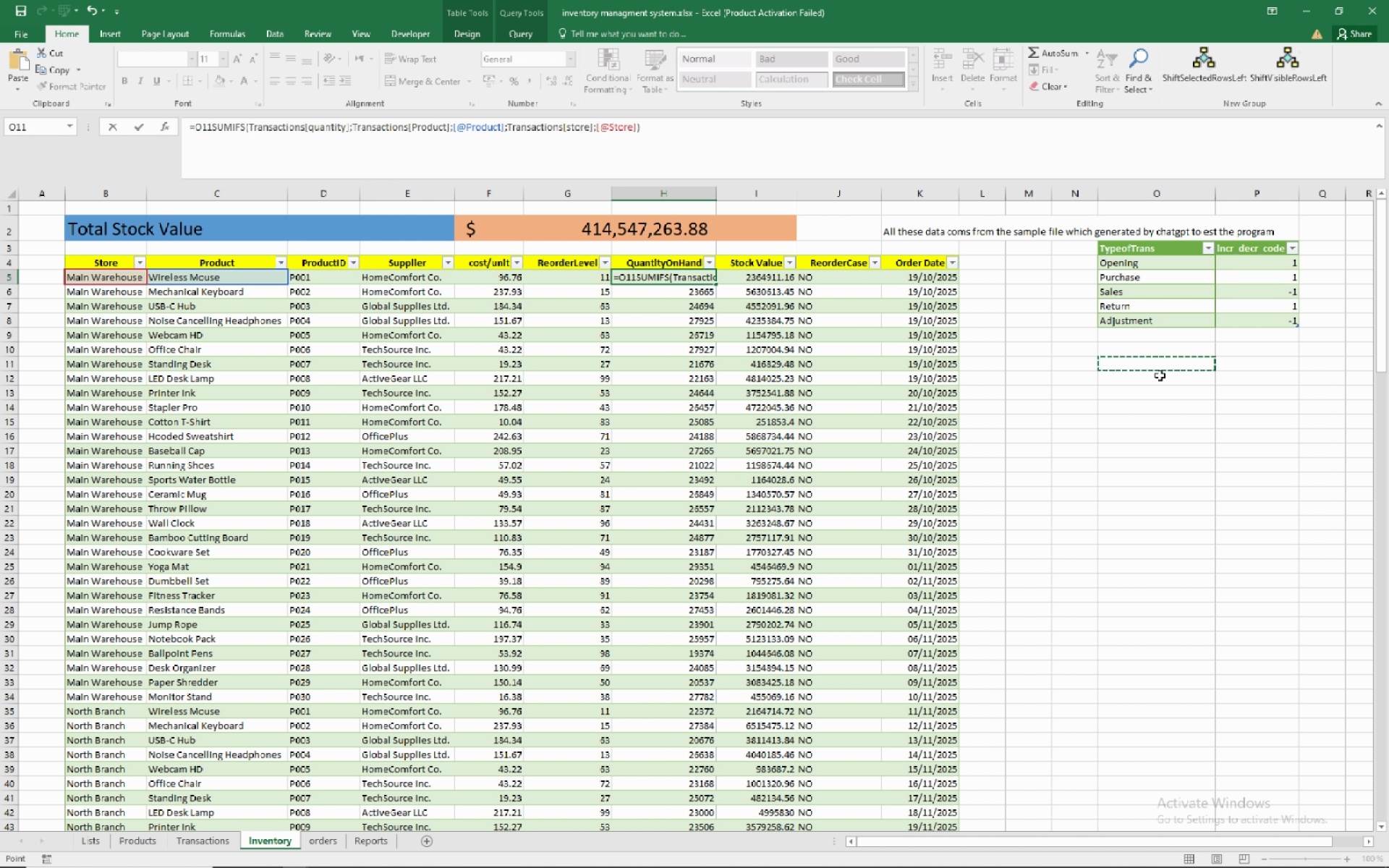 
key(Escape)
 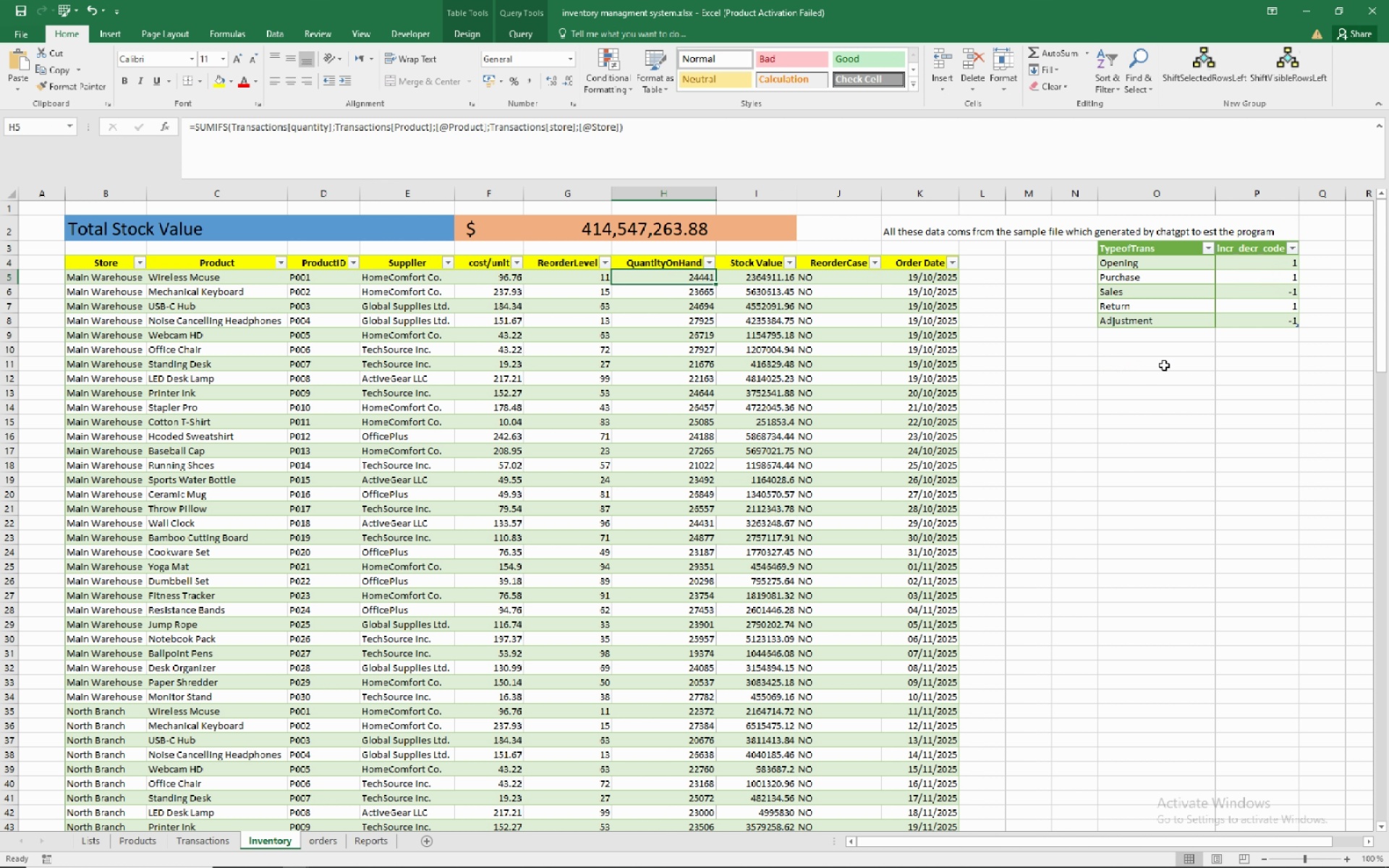 
left_click([1163, 365])
 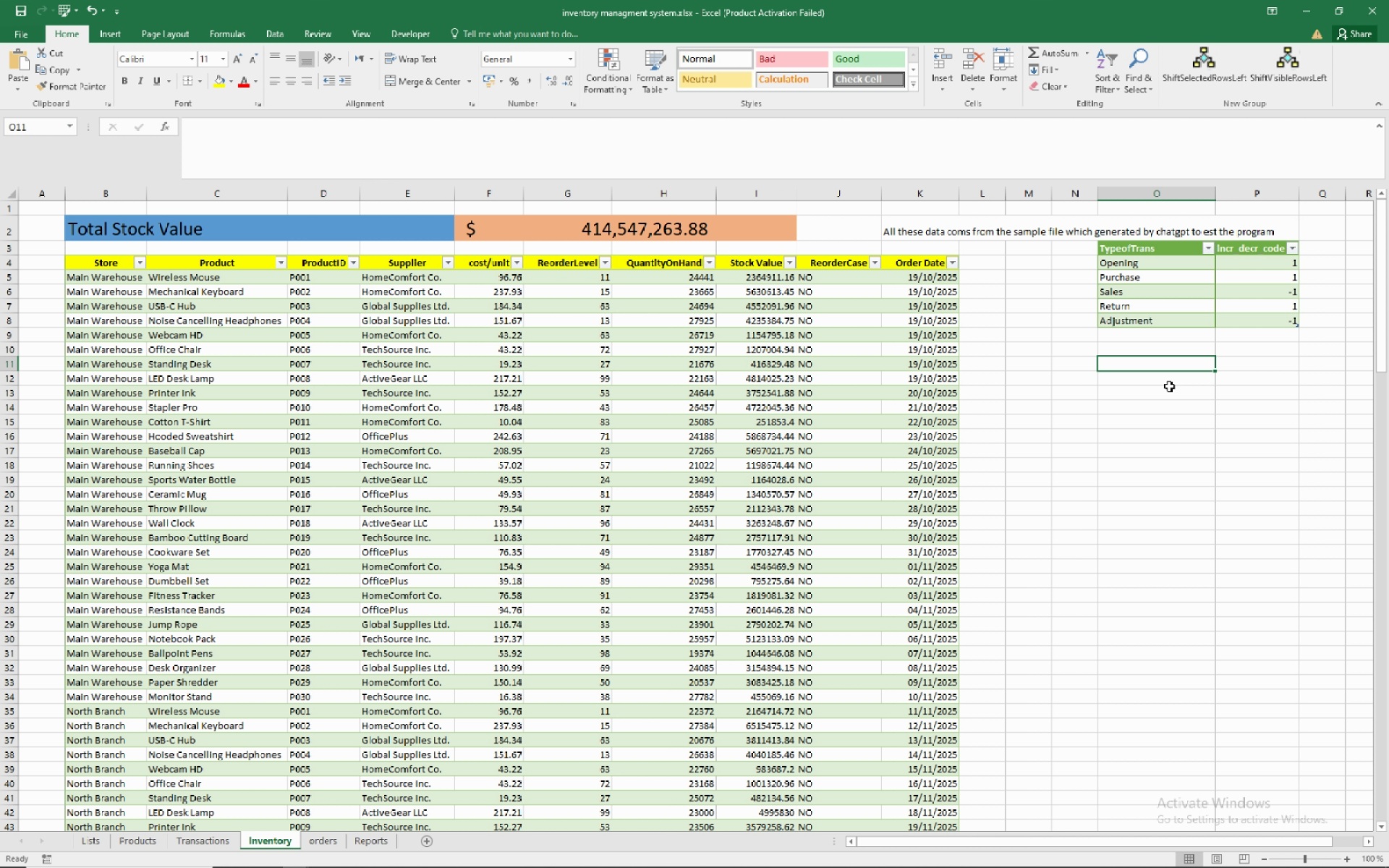 
wait(18.09)
 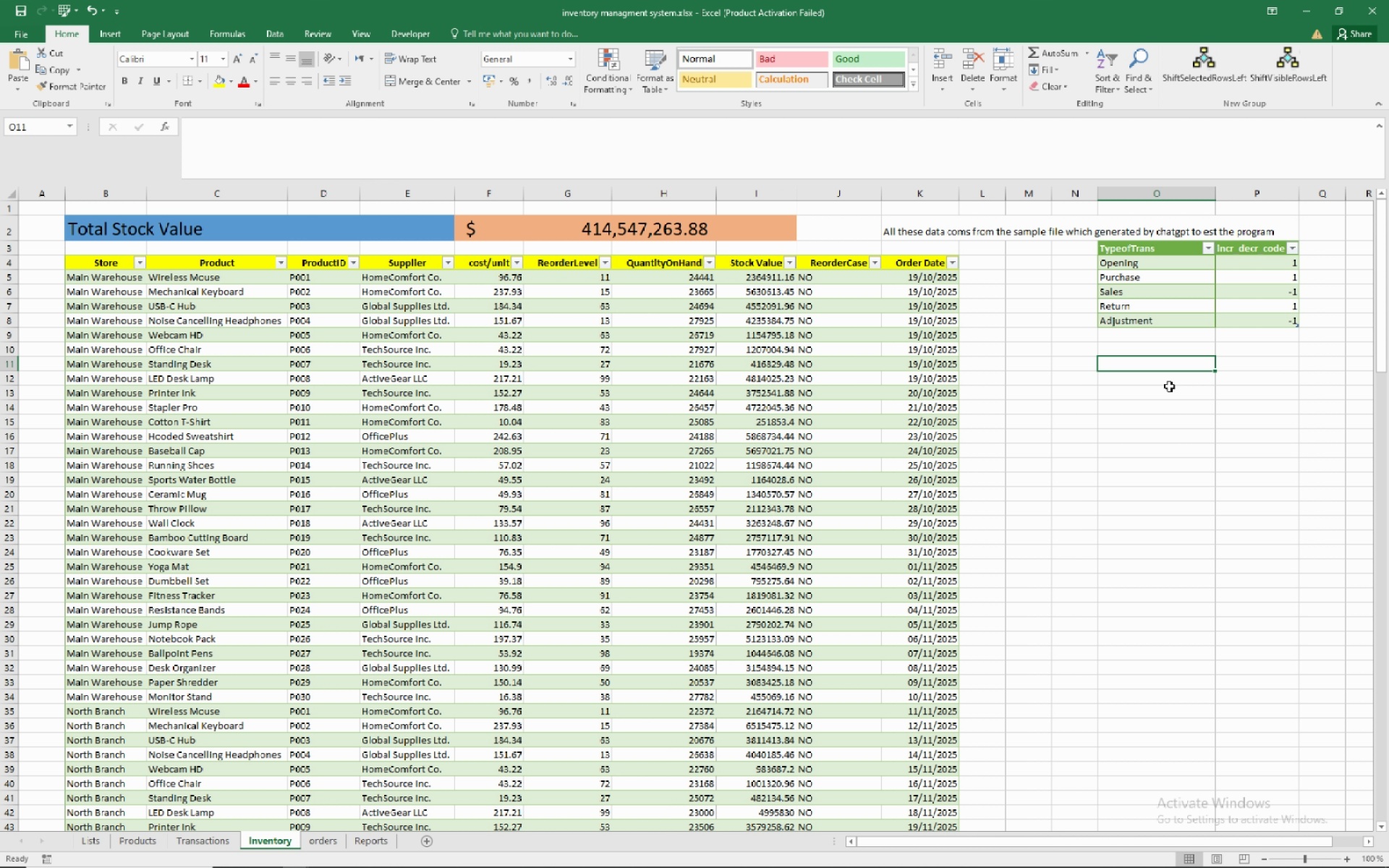 
left_click([1006, 270])
 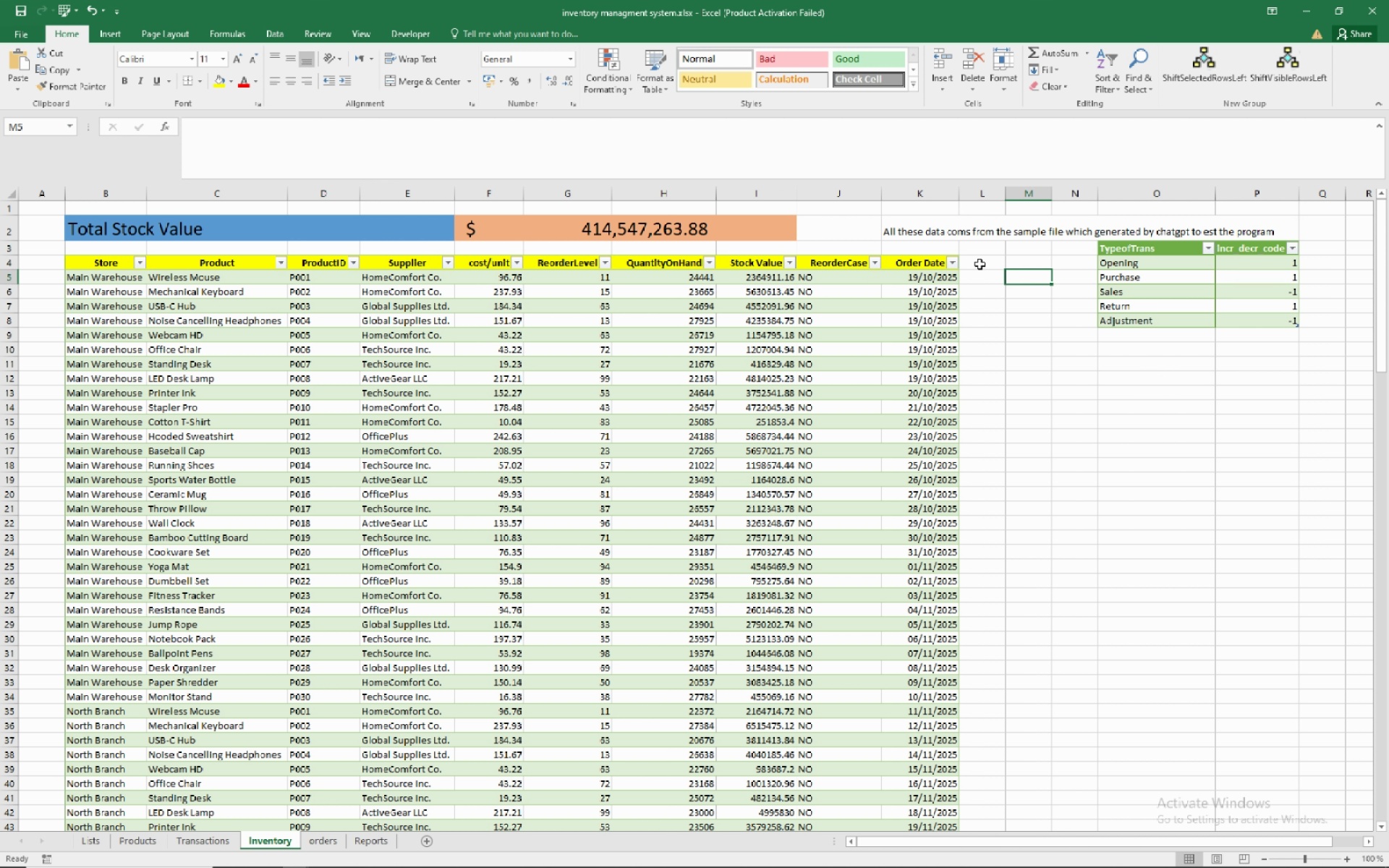 
left_click([982, 264])
 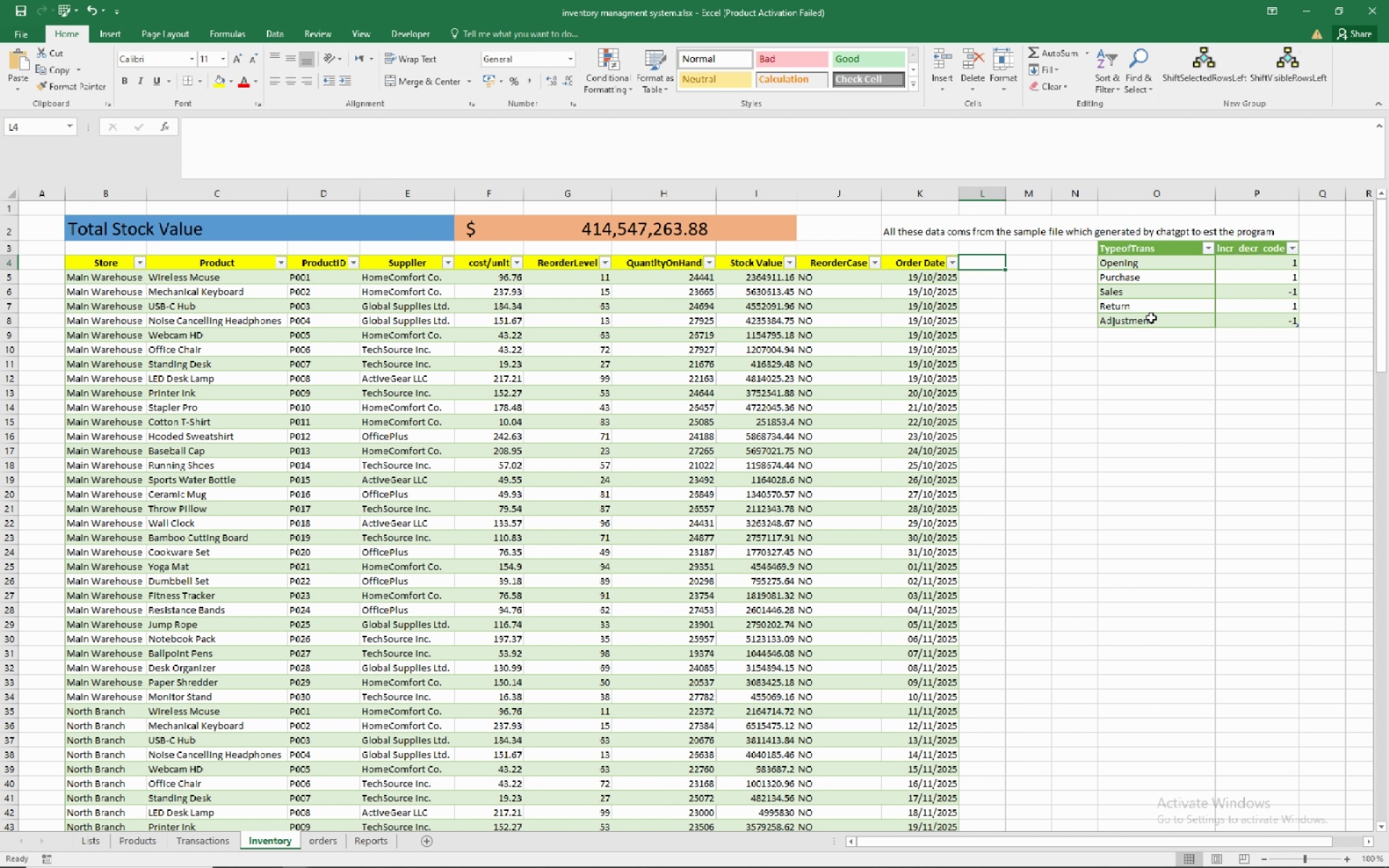 
wait(16.82)
 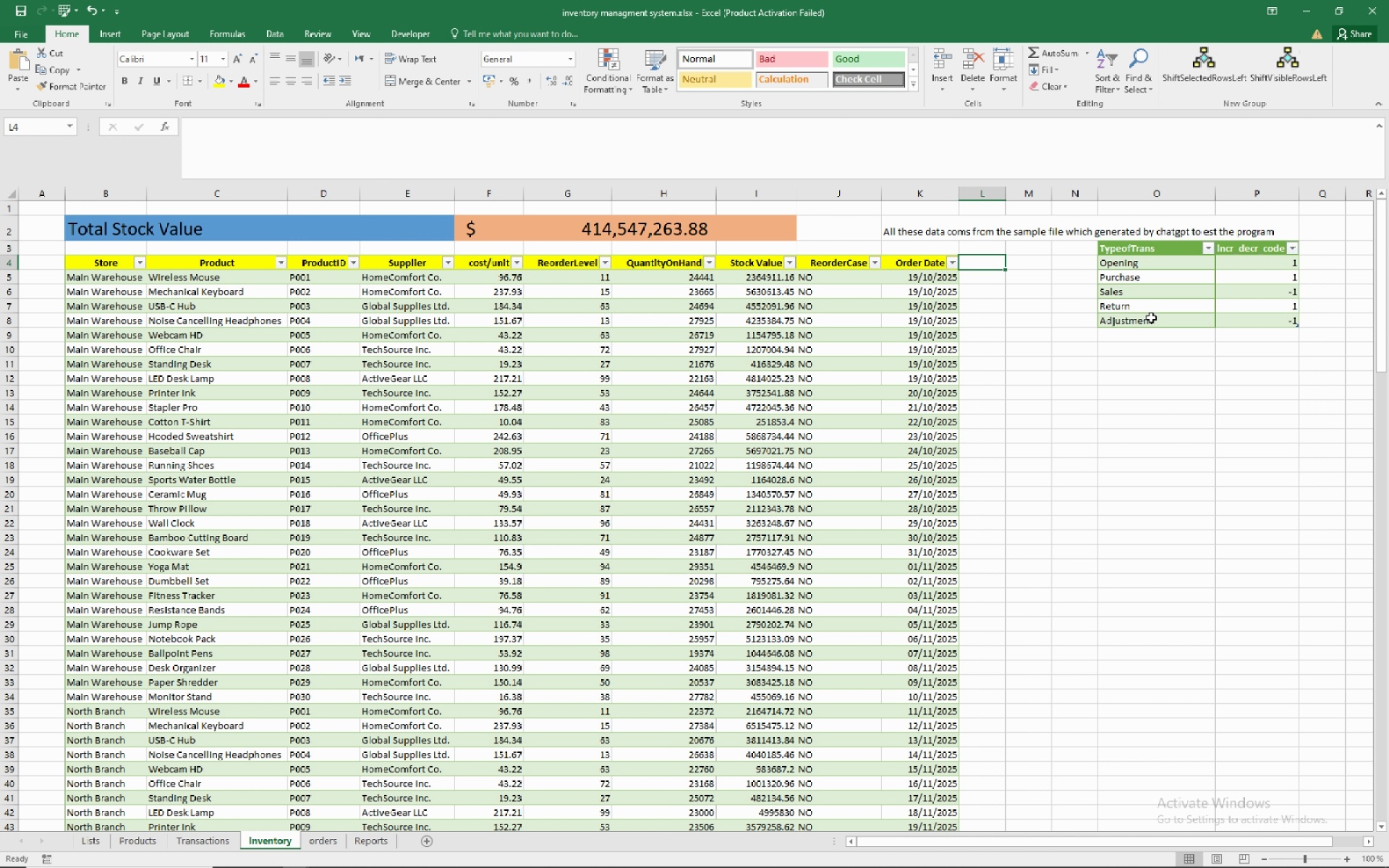 
left_click([1129, 249])
 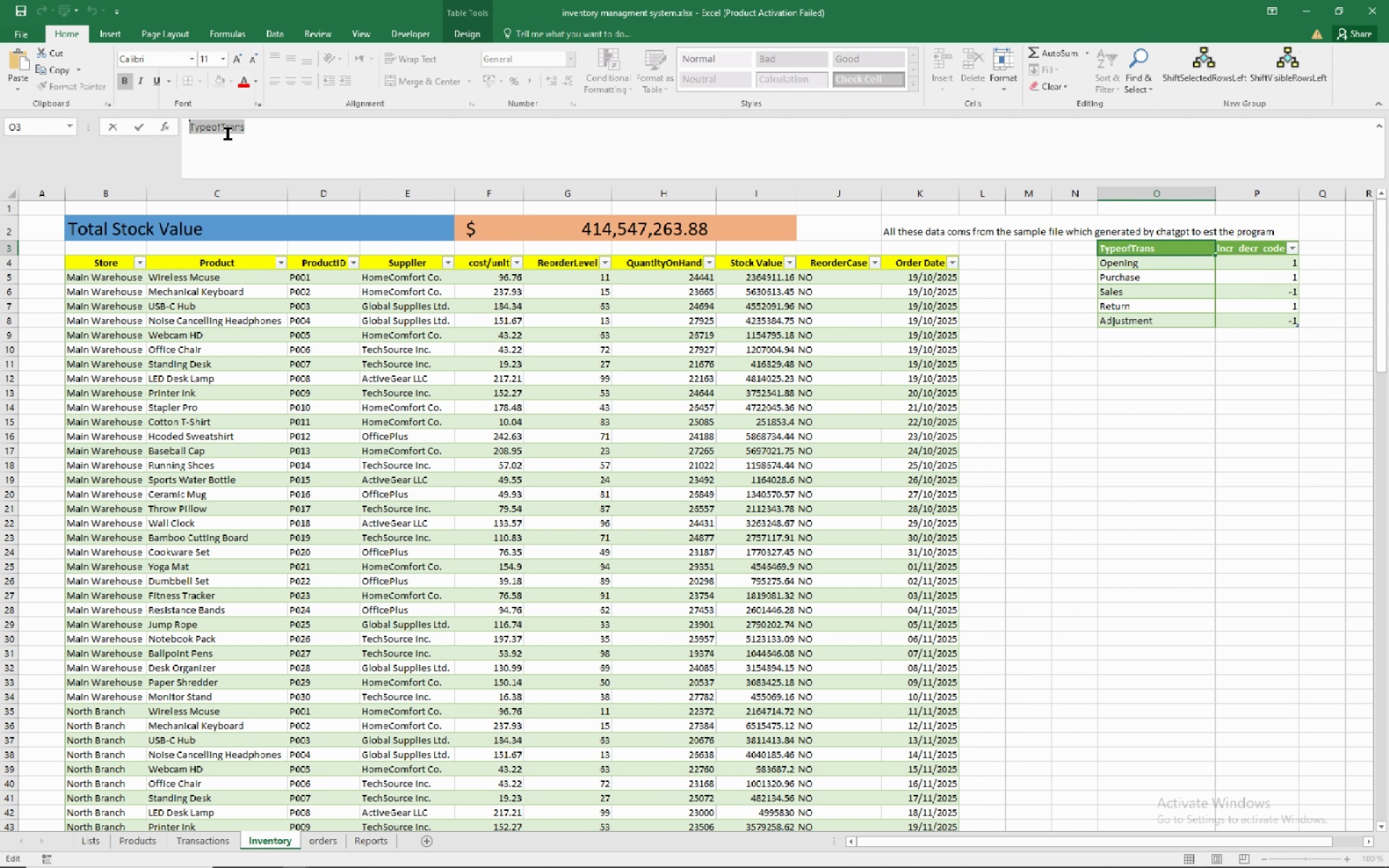 
left_click([270, 169])
 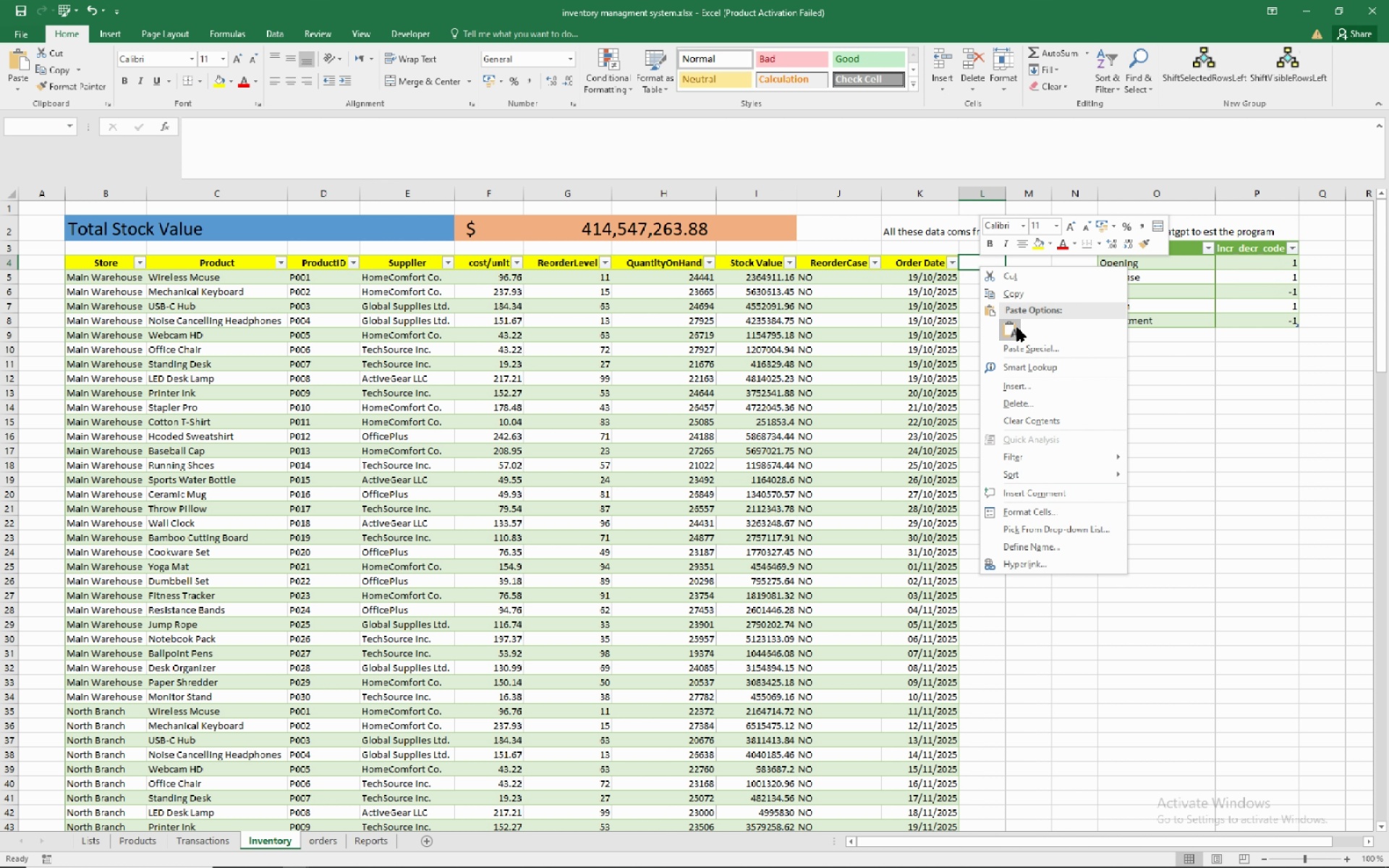 
wait(13.87)
 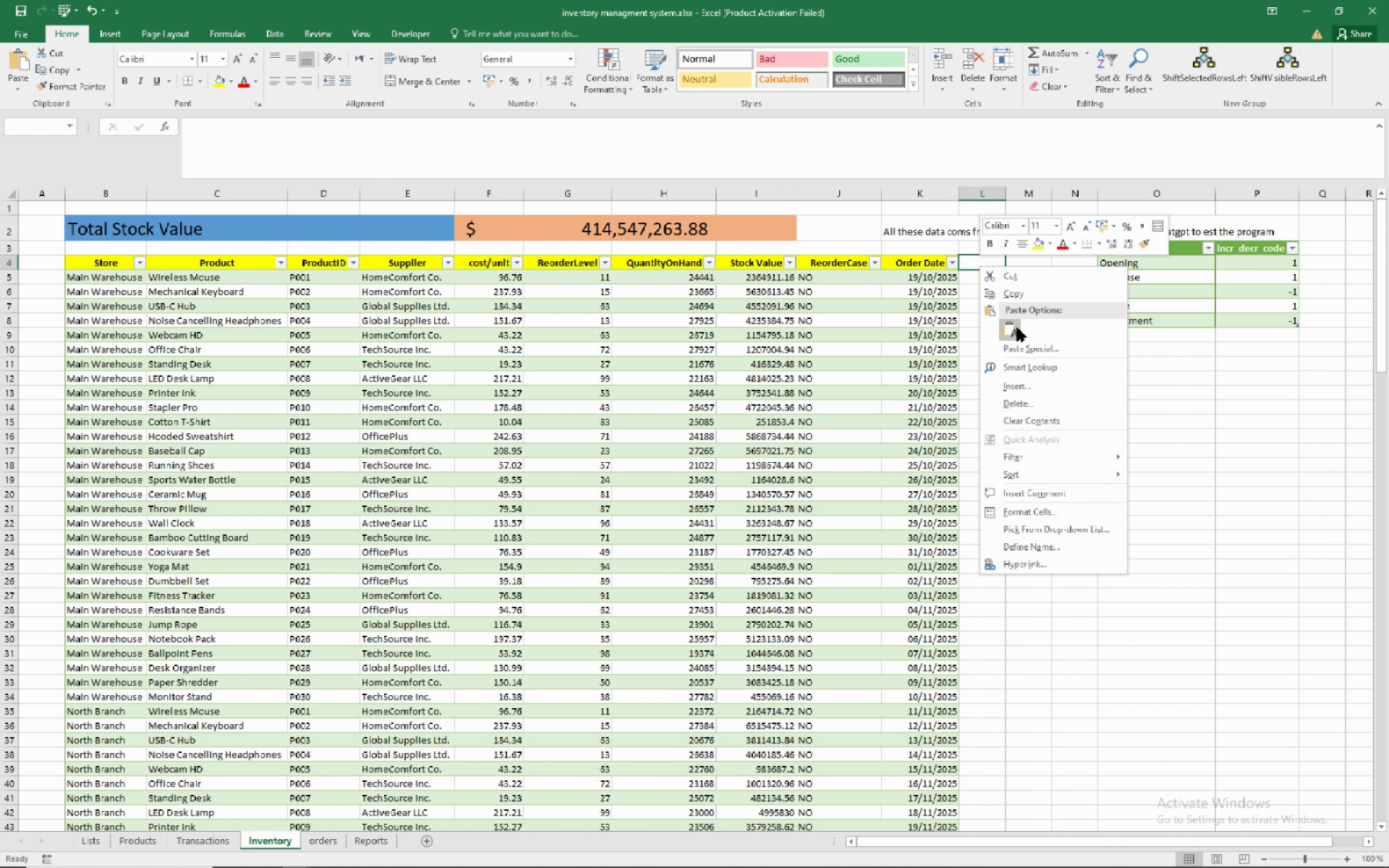 
double_click([1002, 190])
 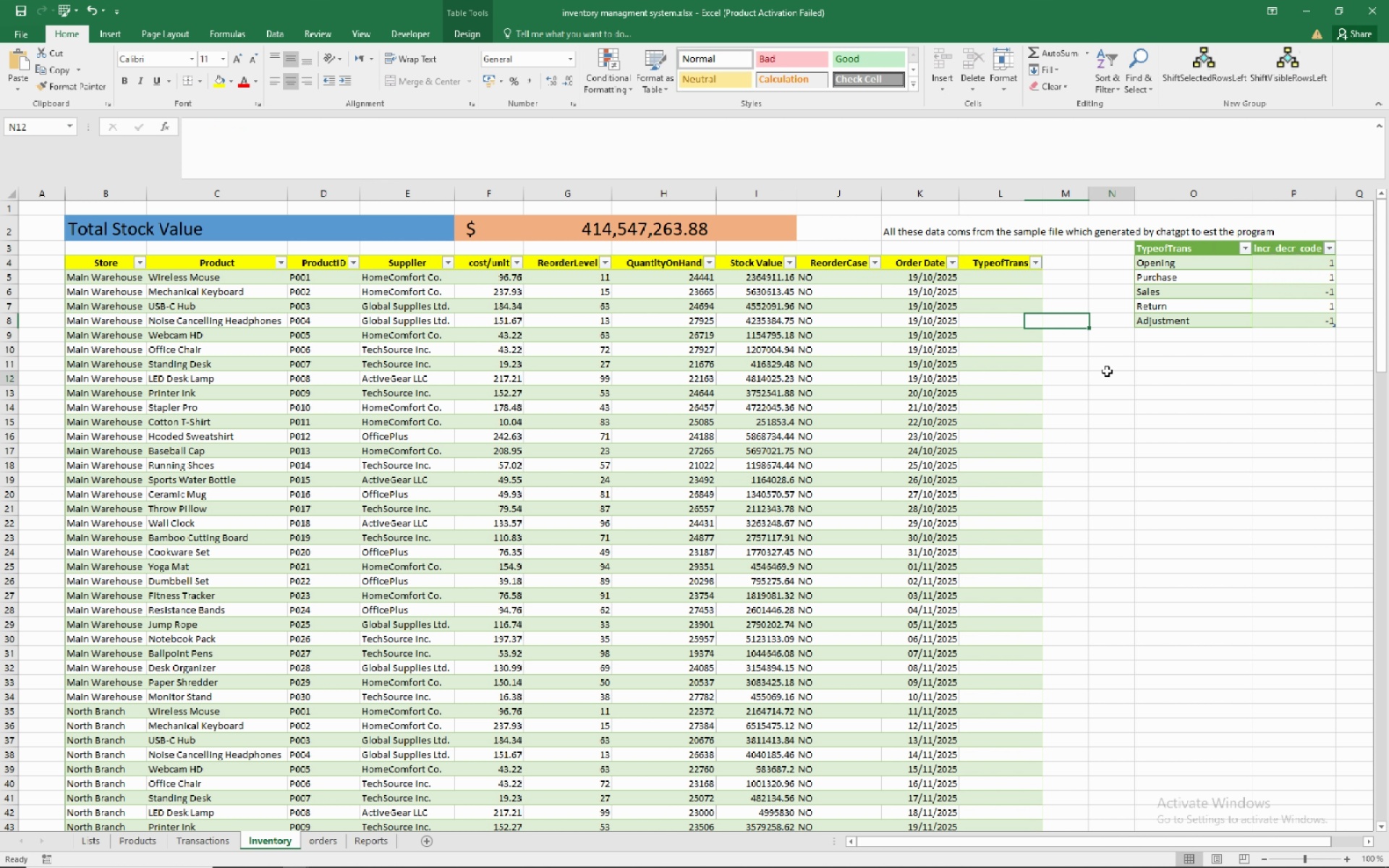 
left_click([1107, 371])
 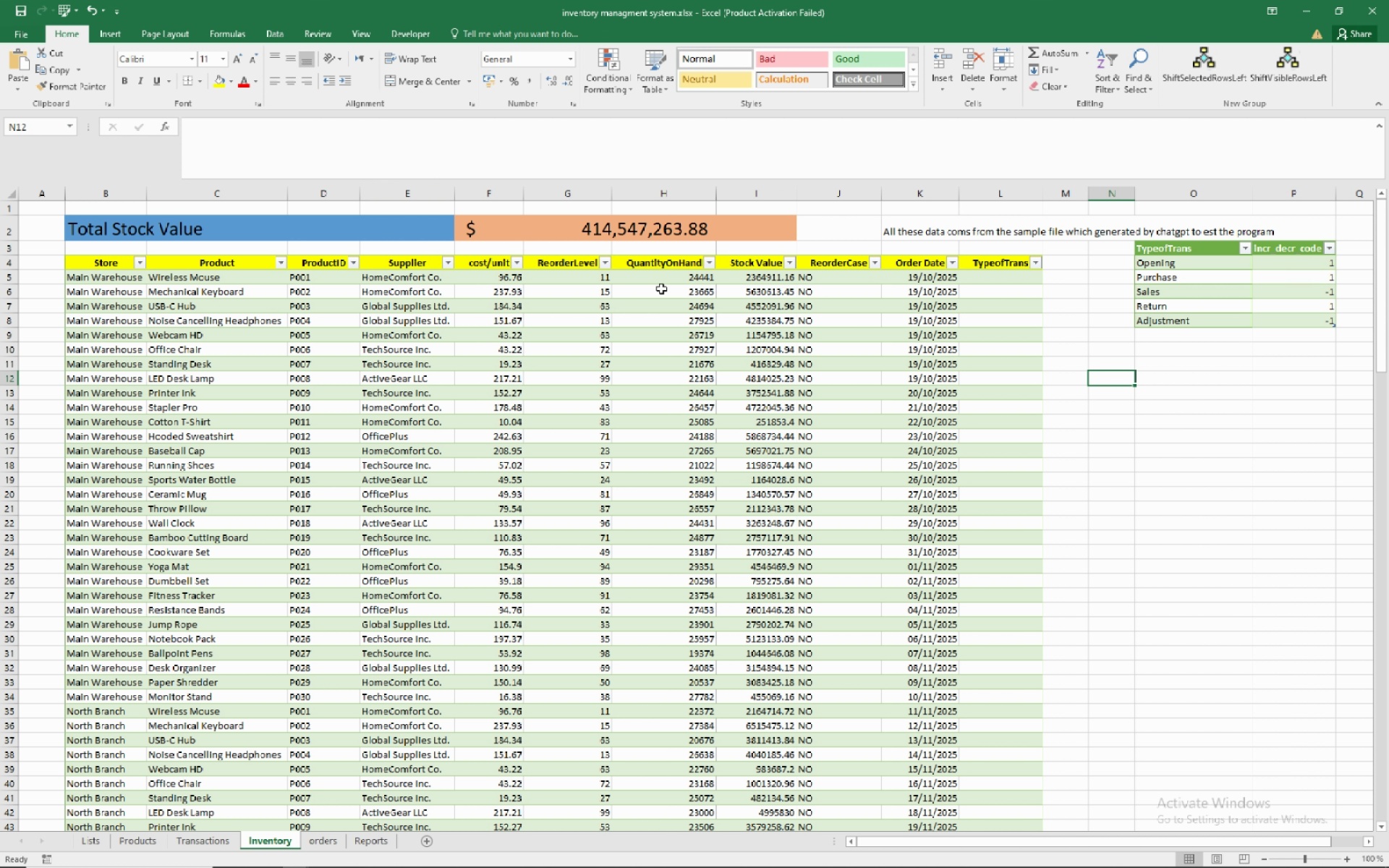 
left_click([650, 266])
 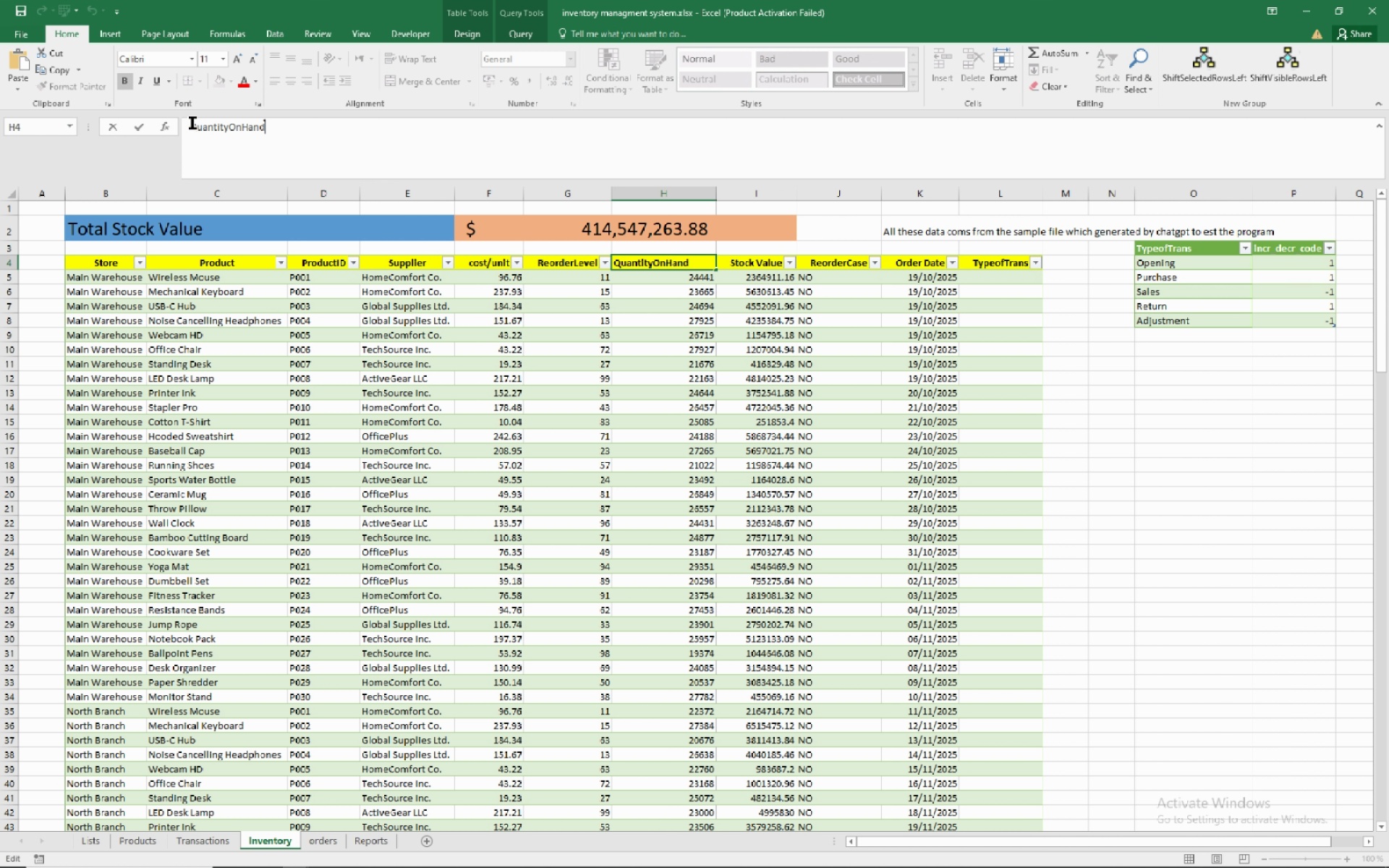 
wait(22.08)
 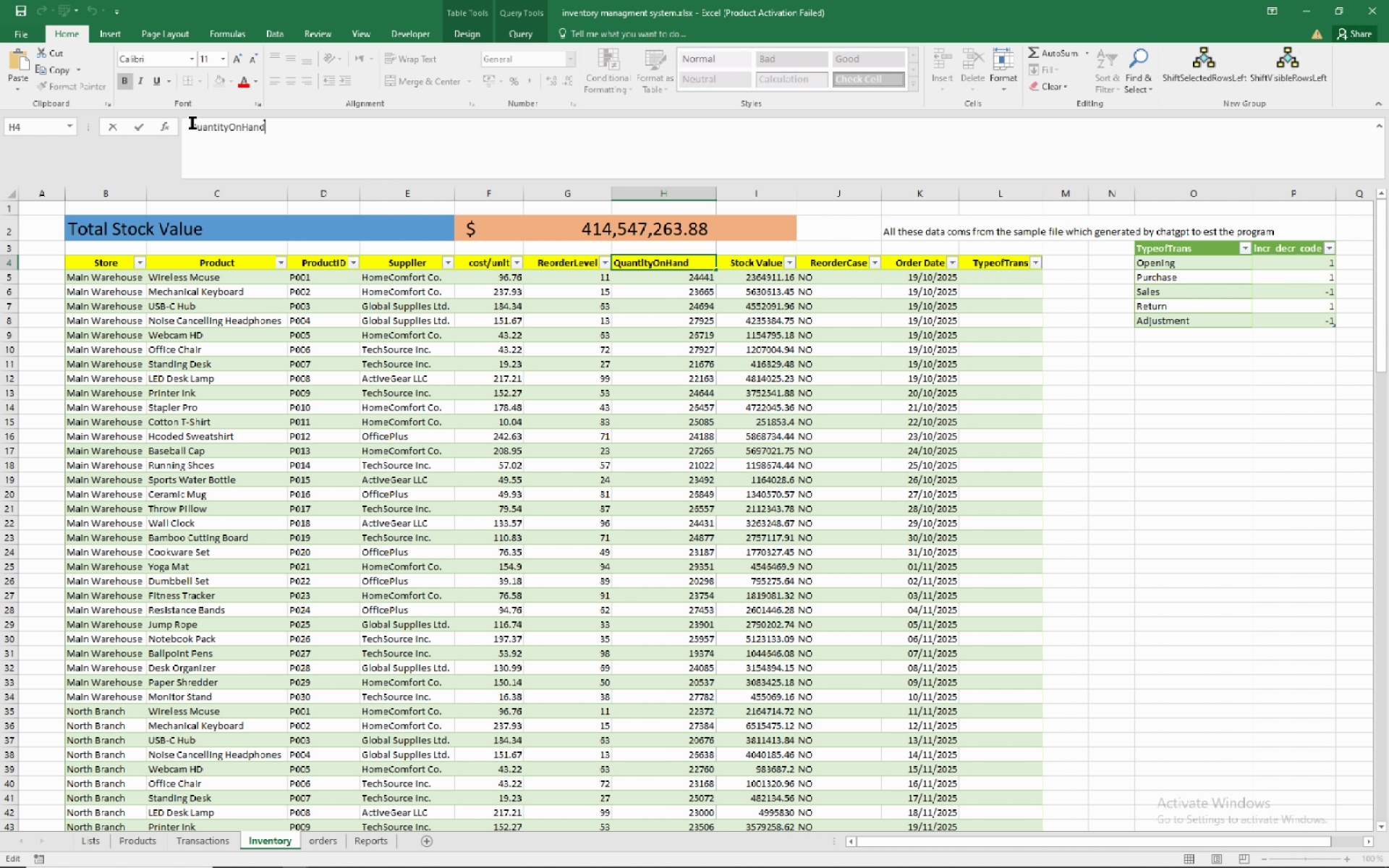 
type(recorded_)
 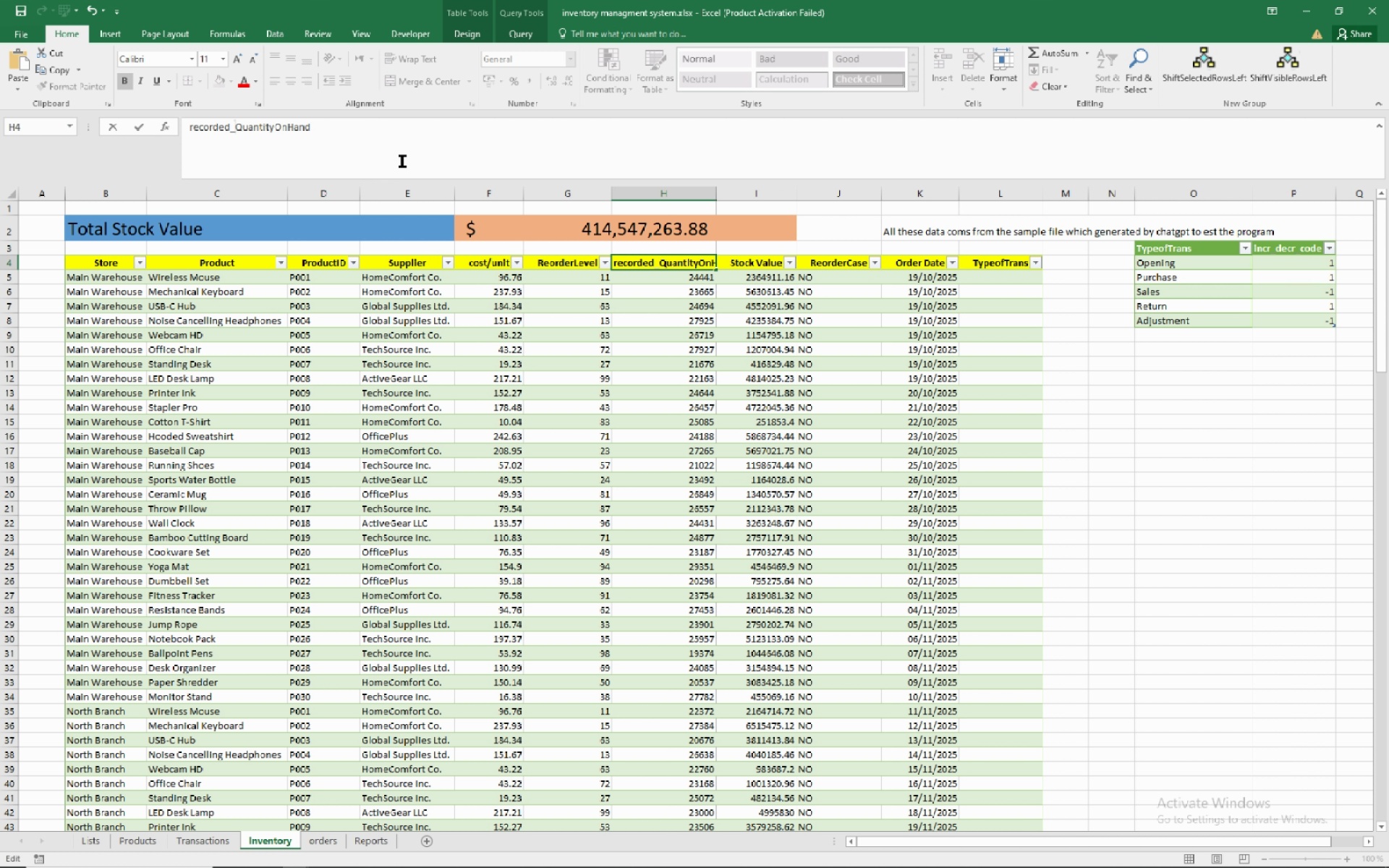 
key(NumpadEnter)
 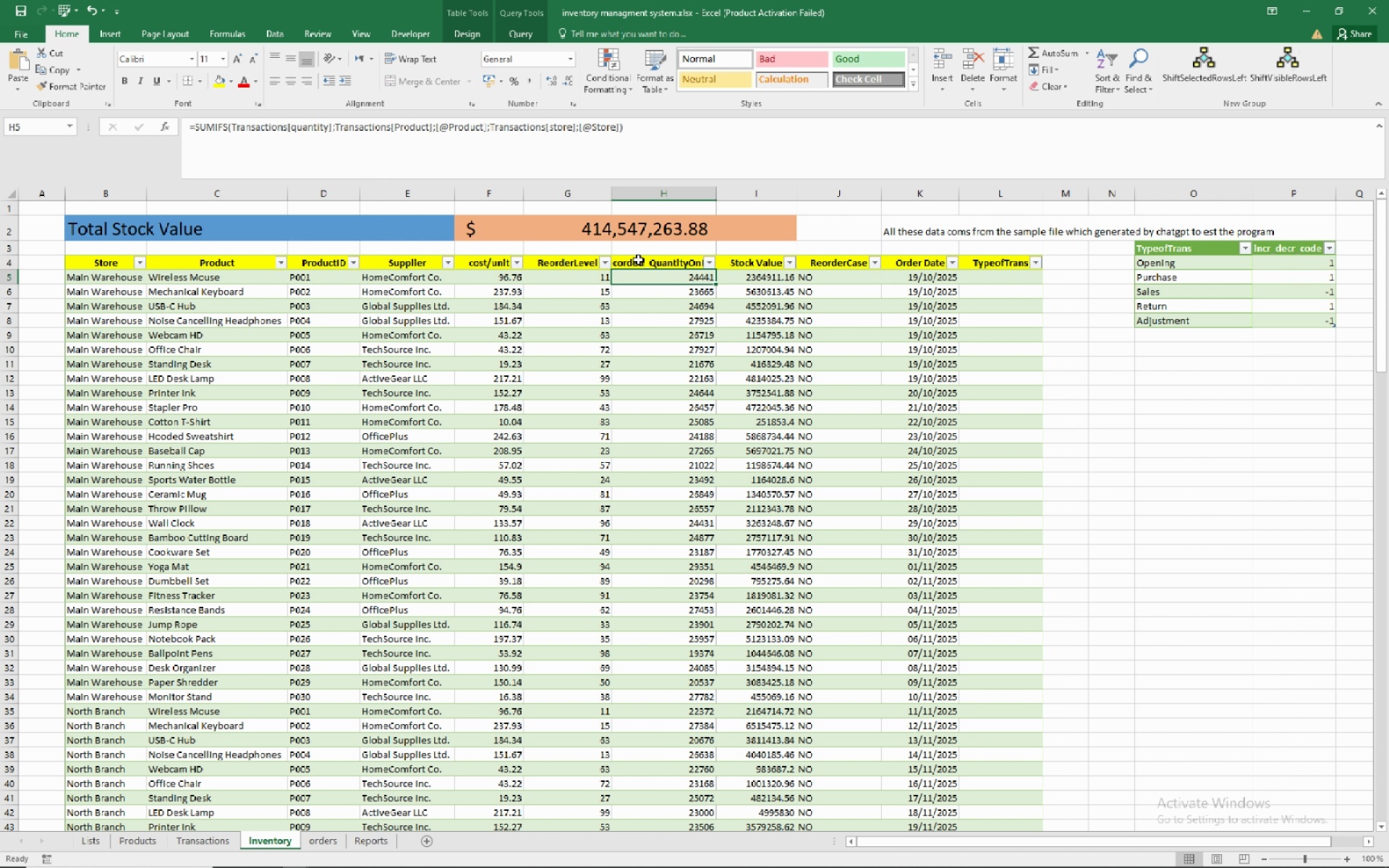 
left_click([637, 264])
 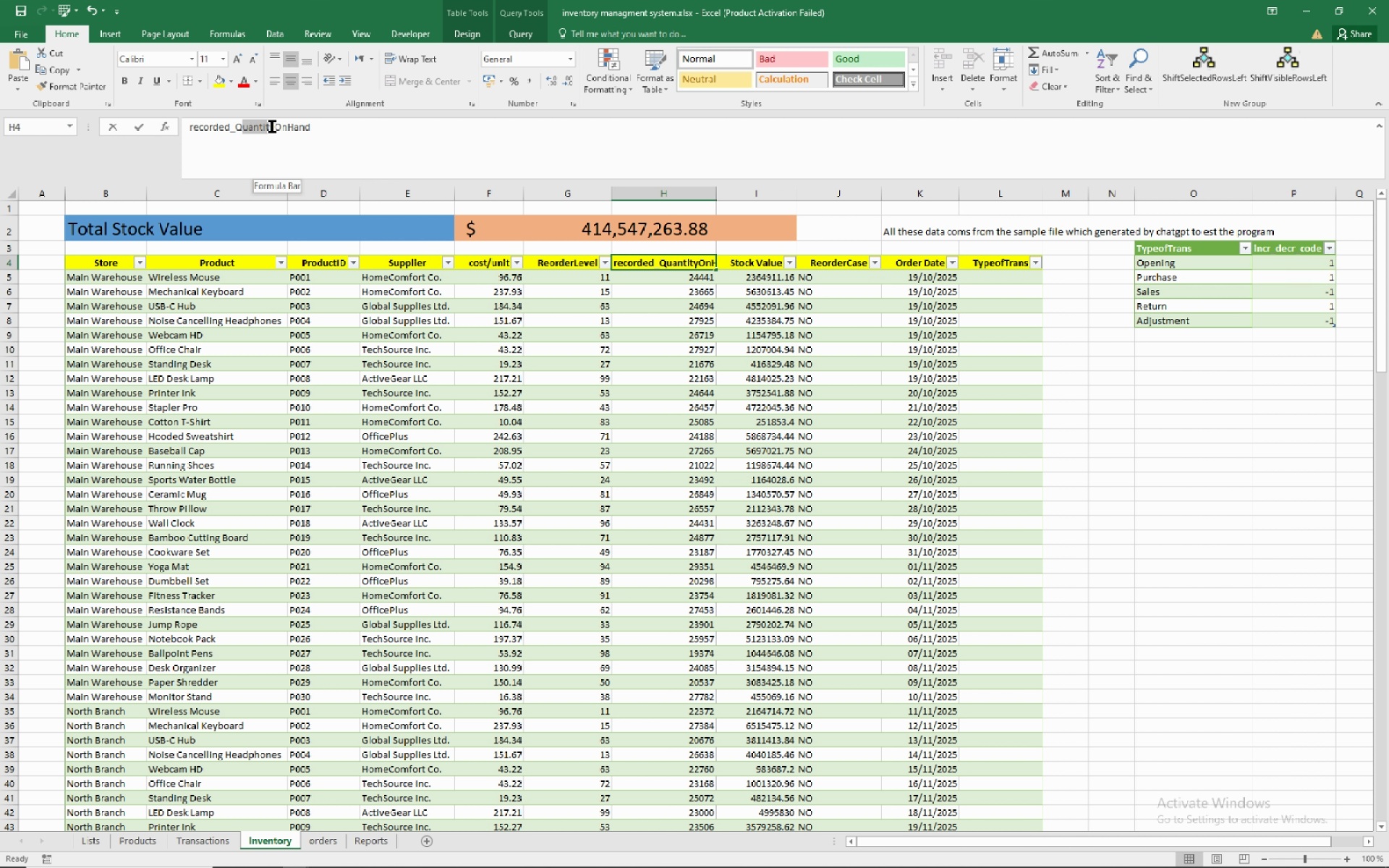 
wait(5.96)
 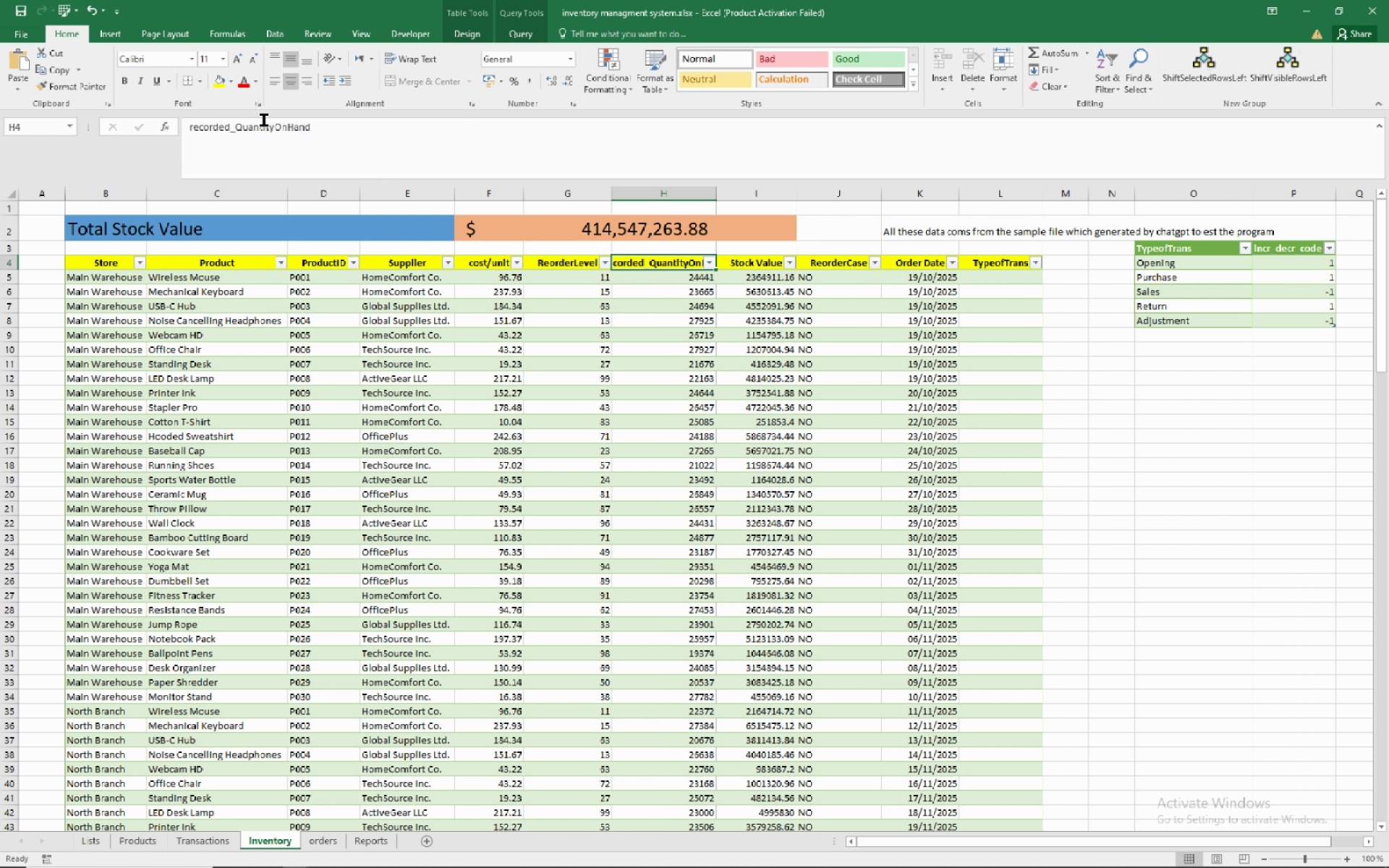 
mouse_move([244, 124])
 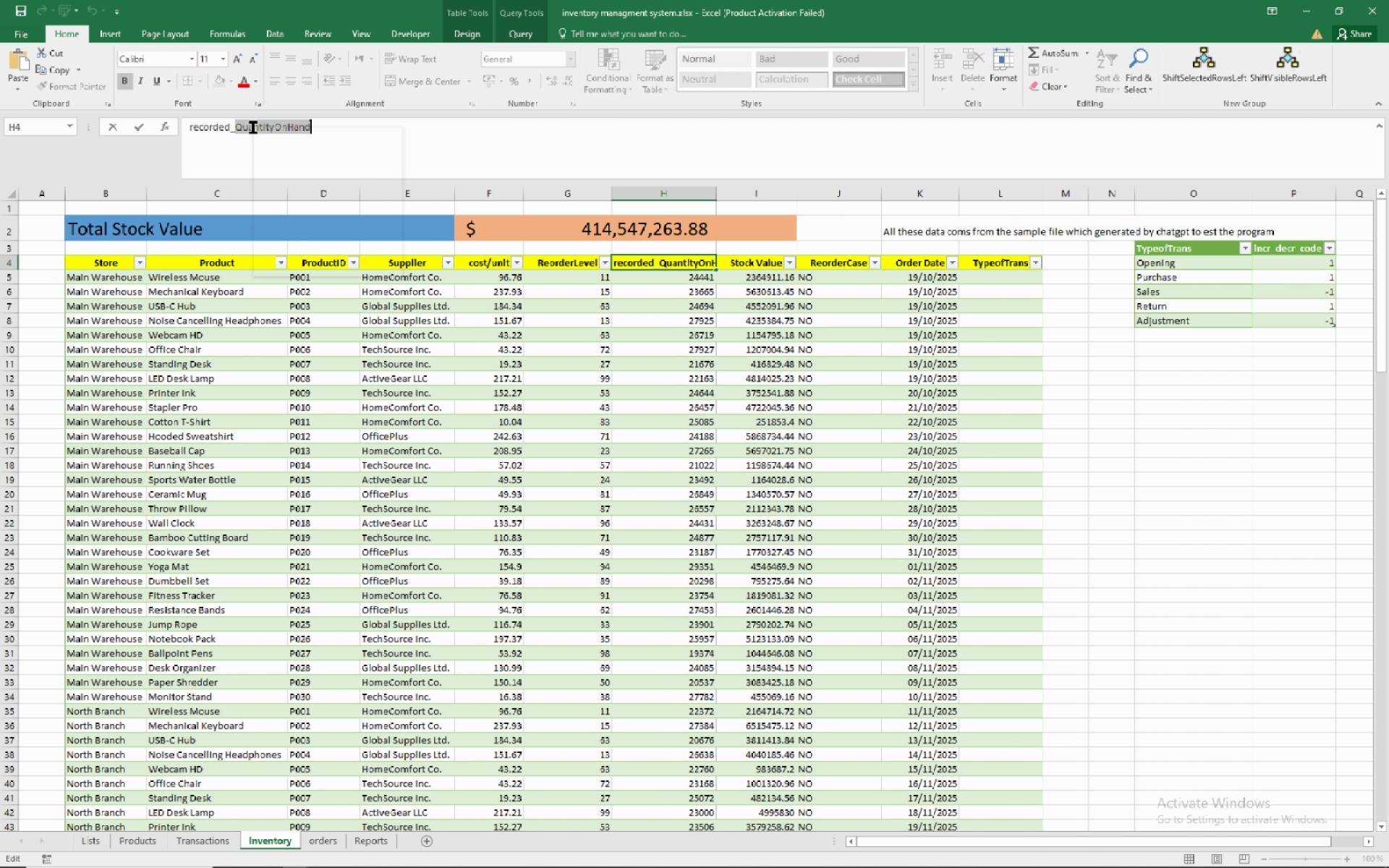 
right_click([253, 127])
 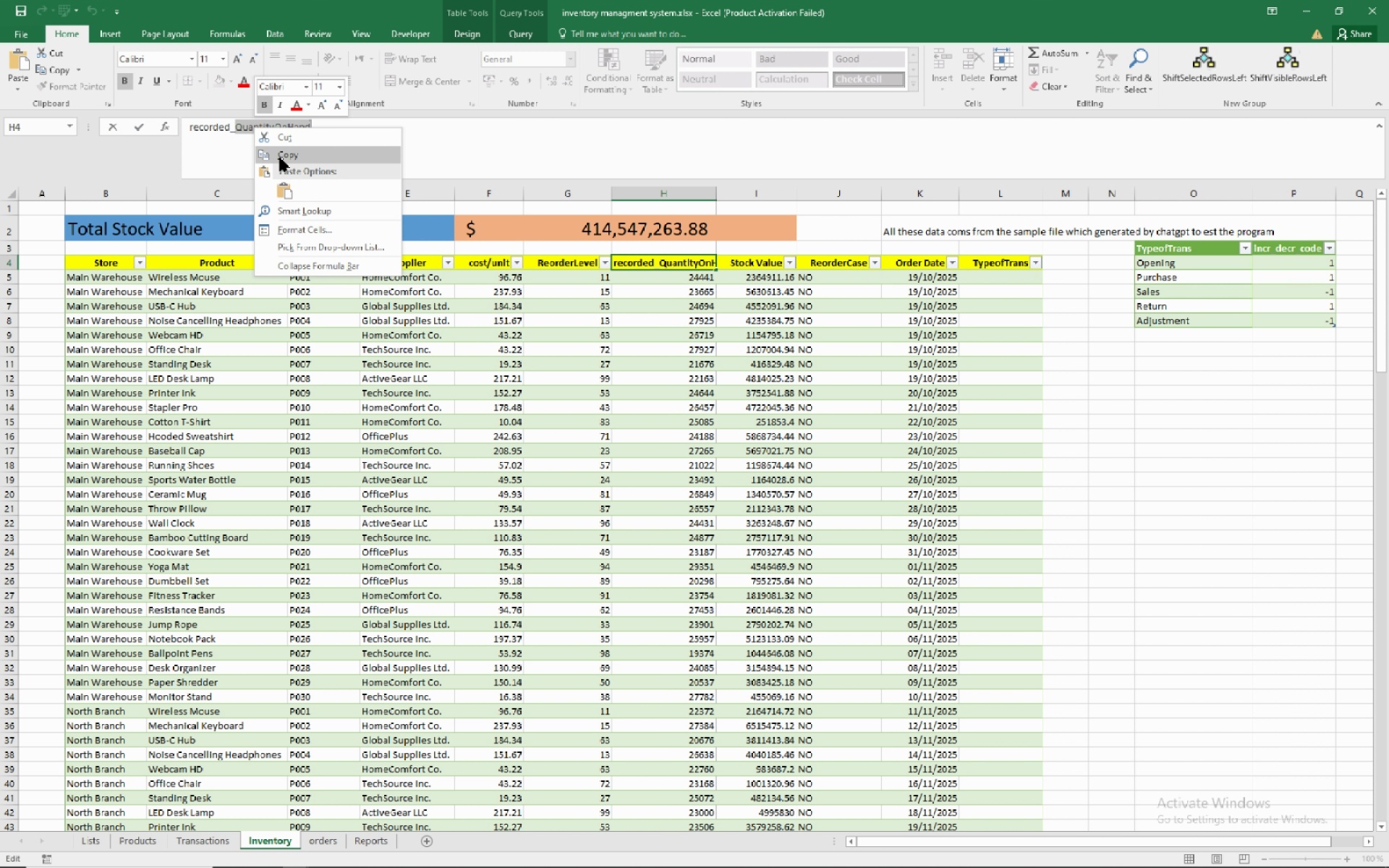 
left_click([280, 158])
 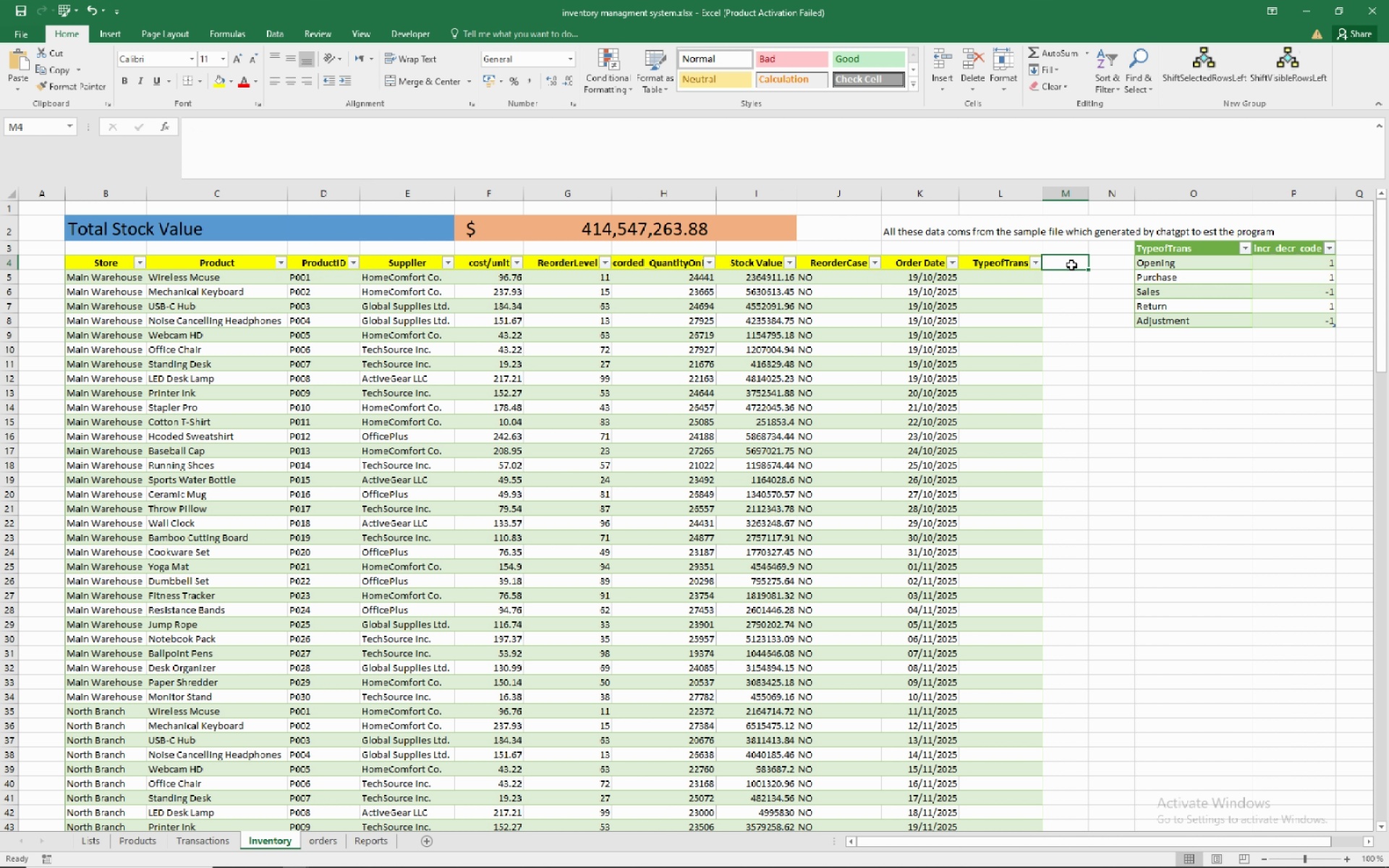 
right_click([1071, 265])
 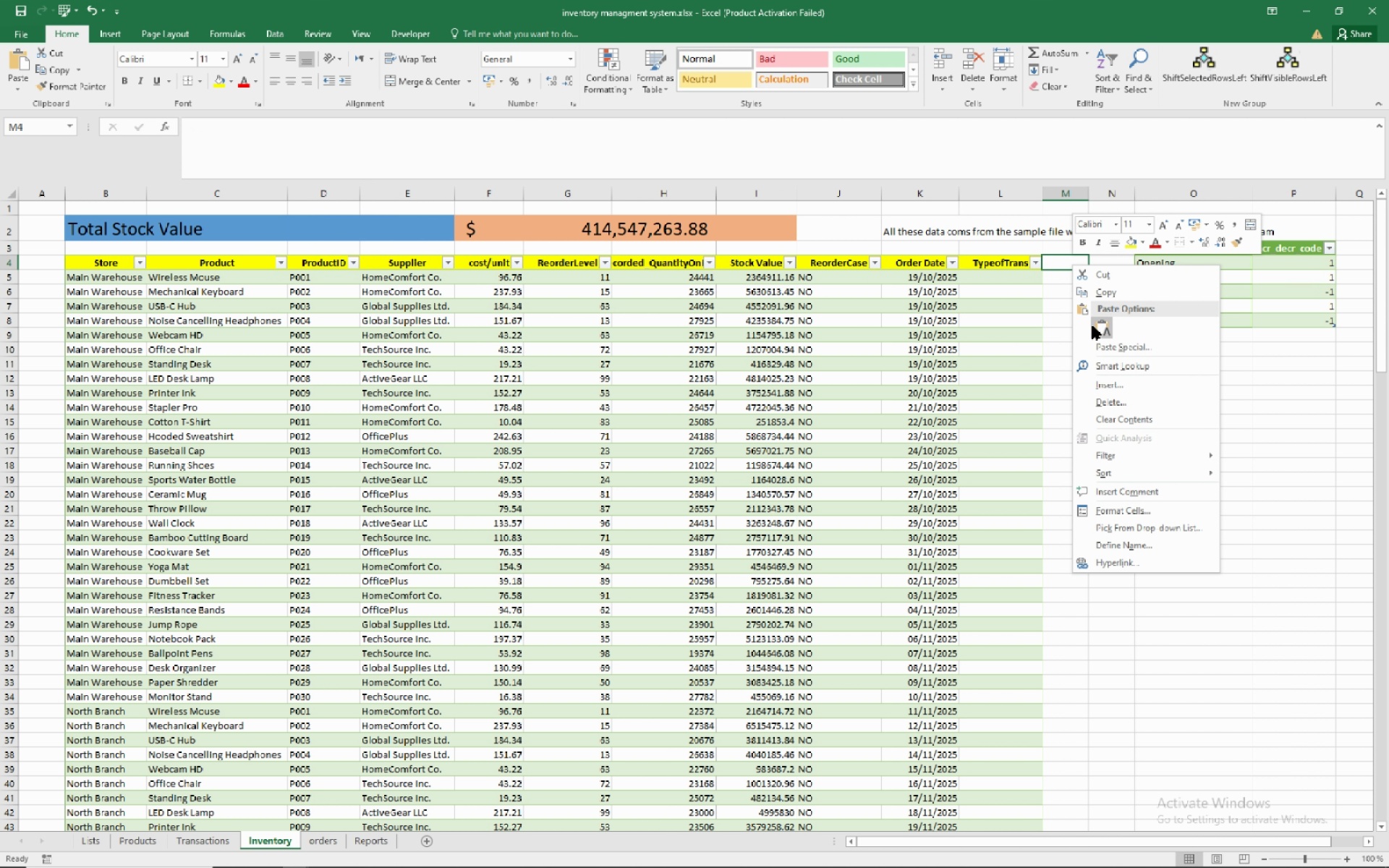 
mouse_move([1077, 331])
 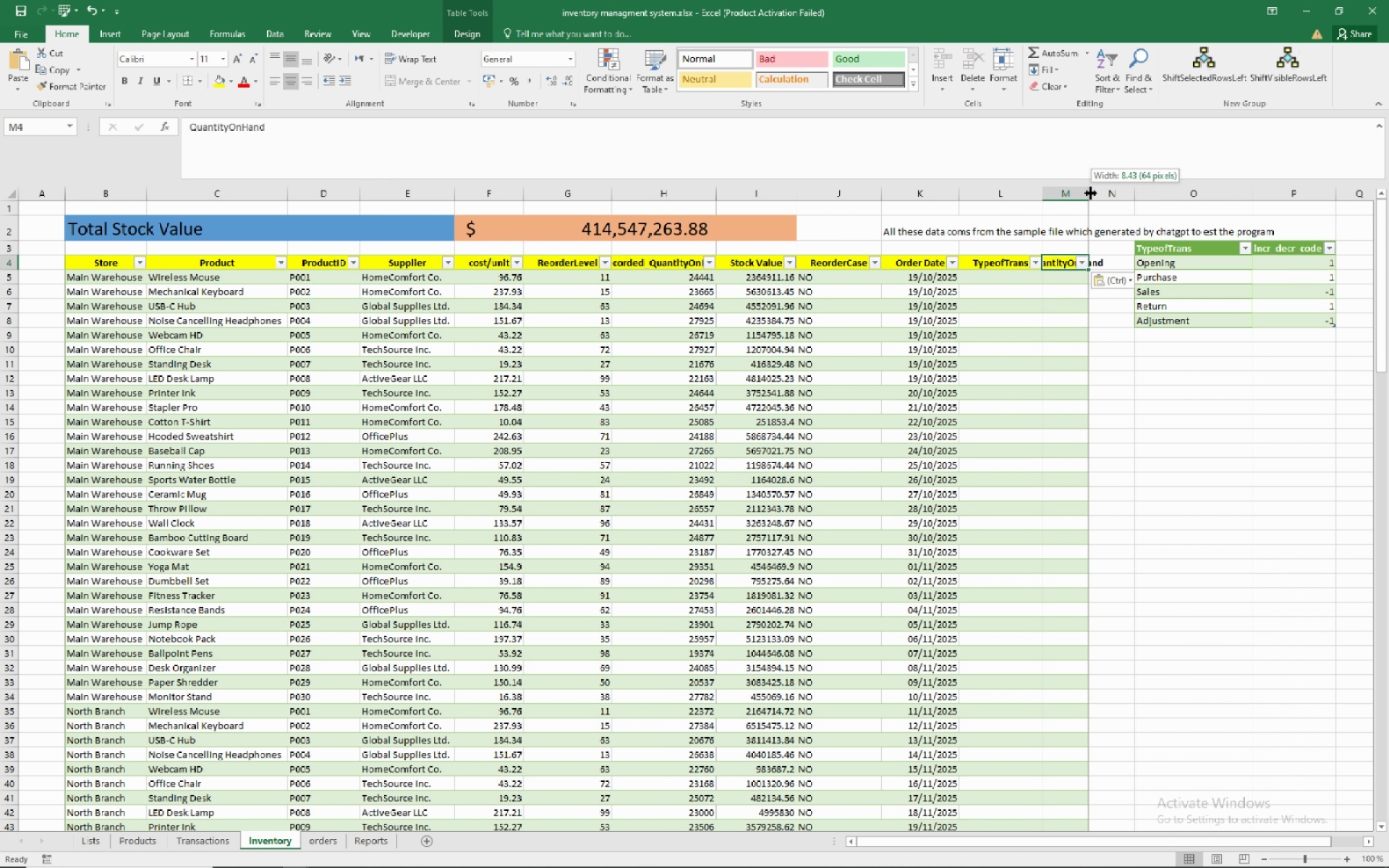 
double_click([1091, 193])
 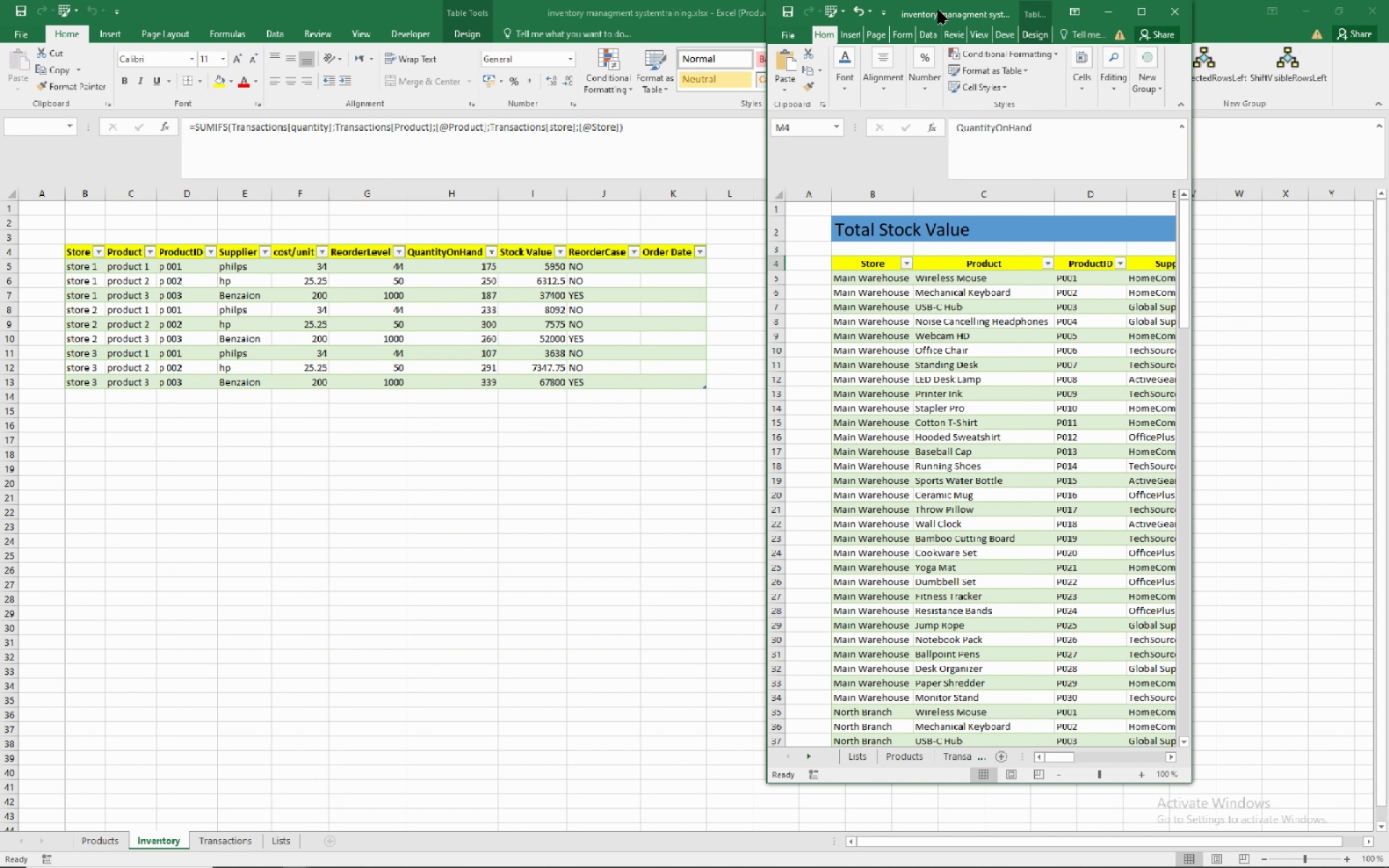 
wait(7.01)
 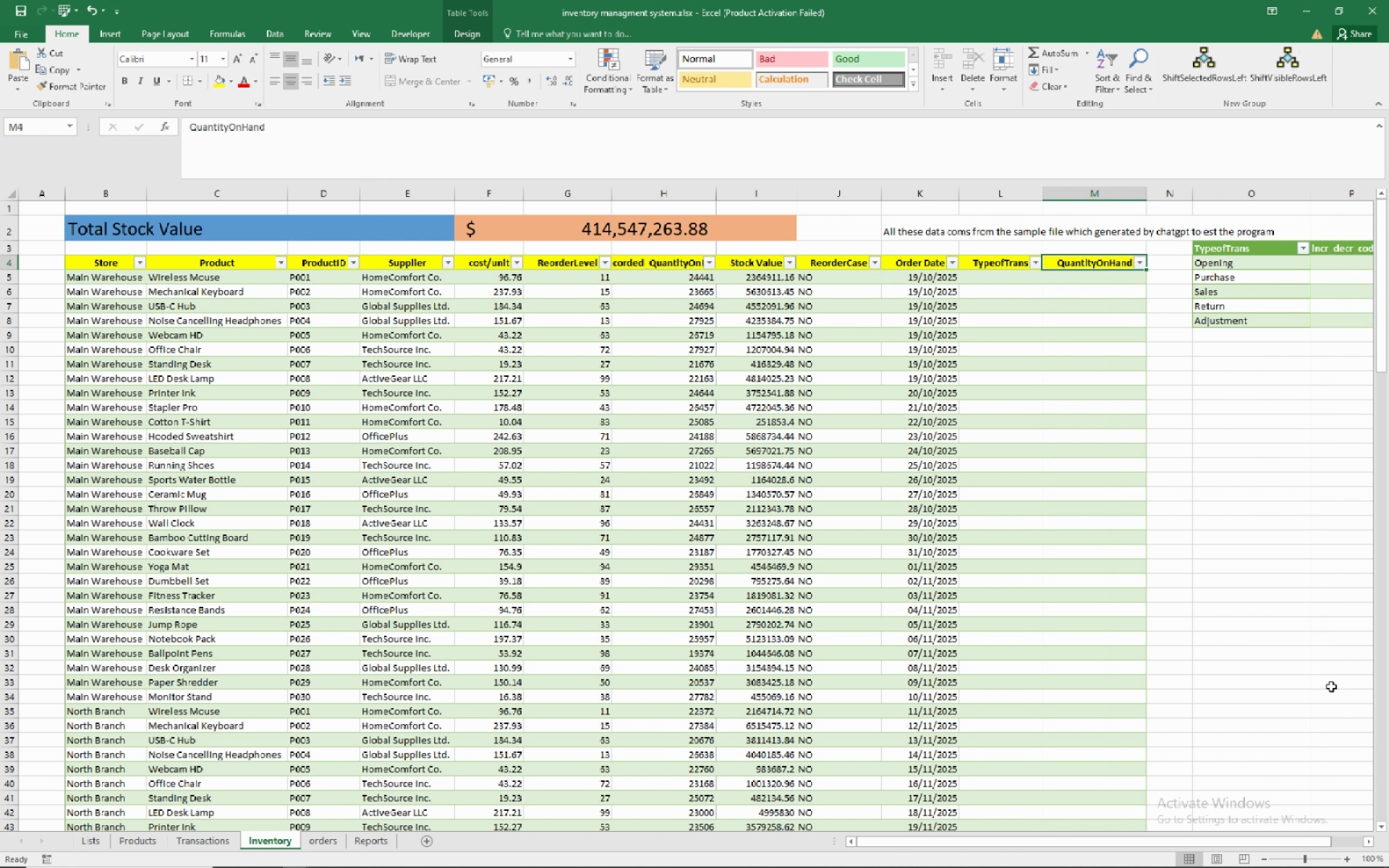 
left_click([1387, 4])
 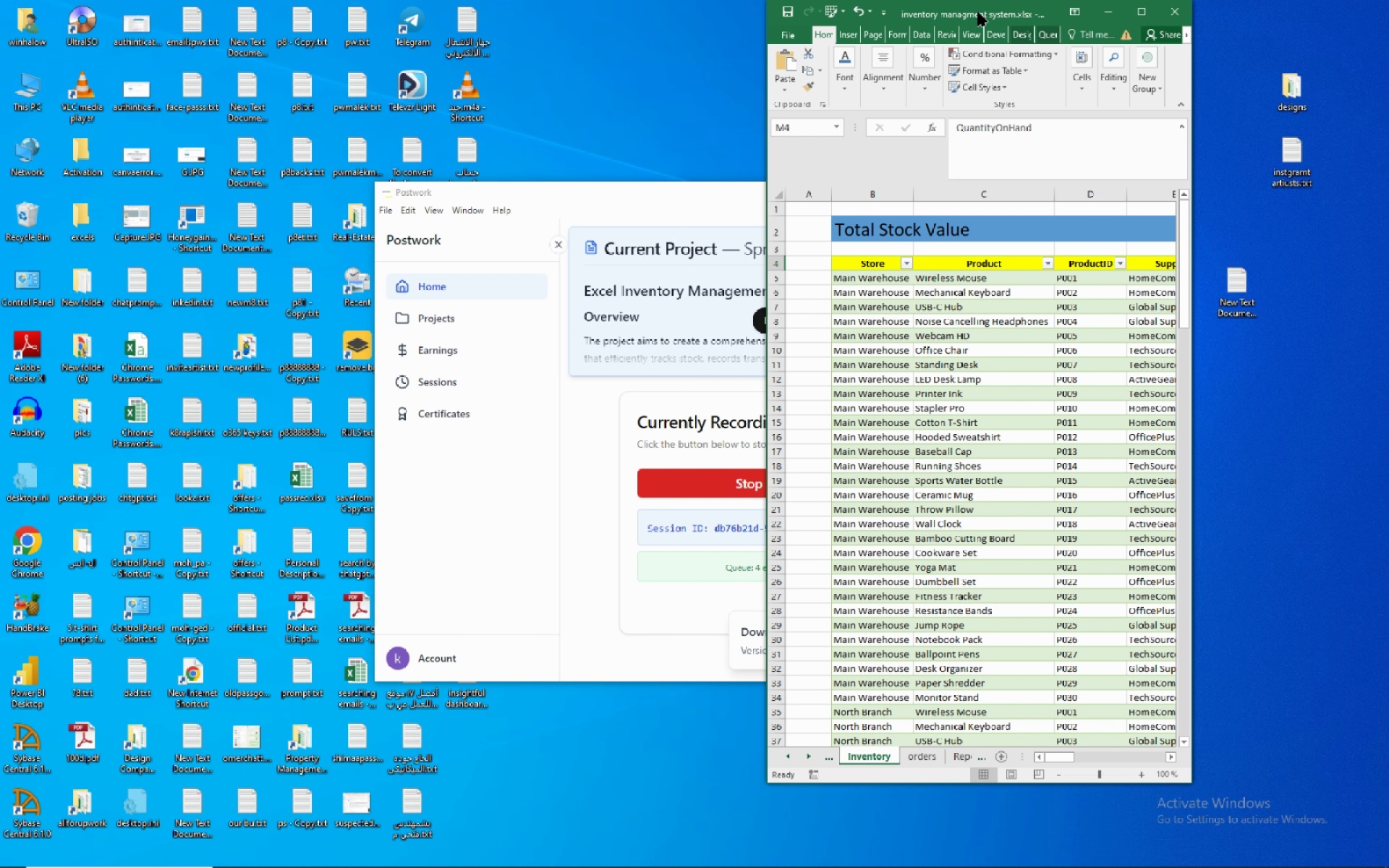 
double_click([978, 12])
 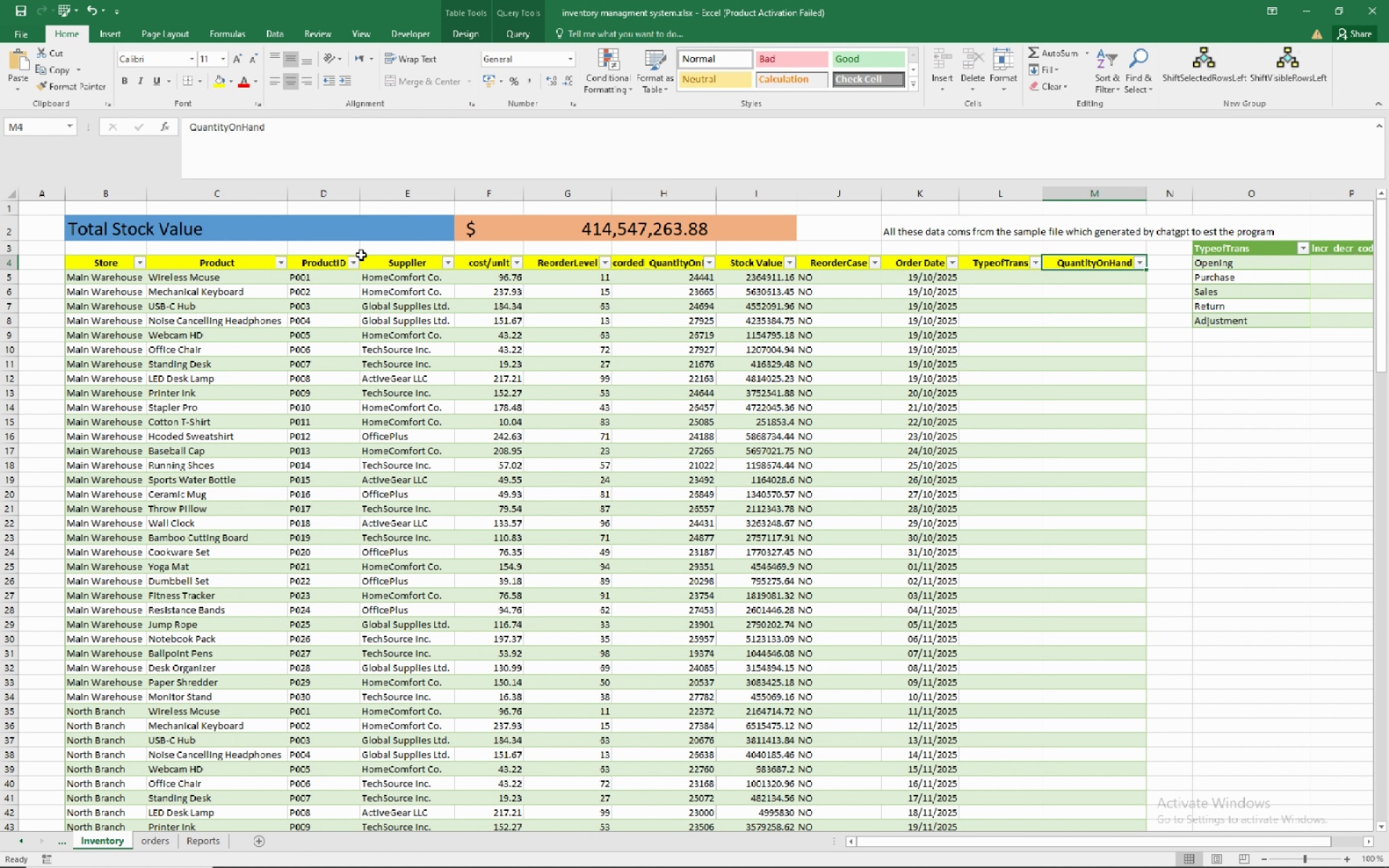 
wait(10.13)
 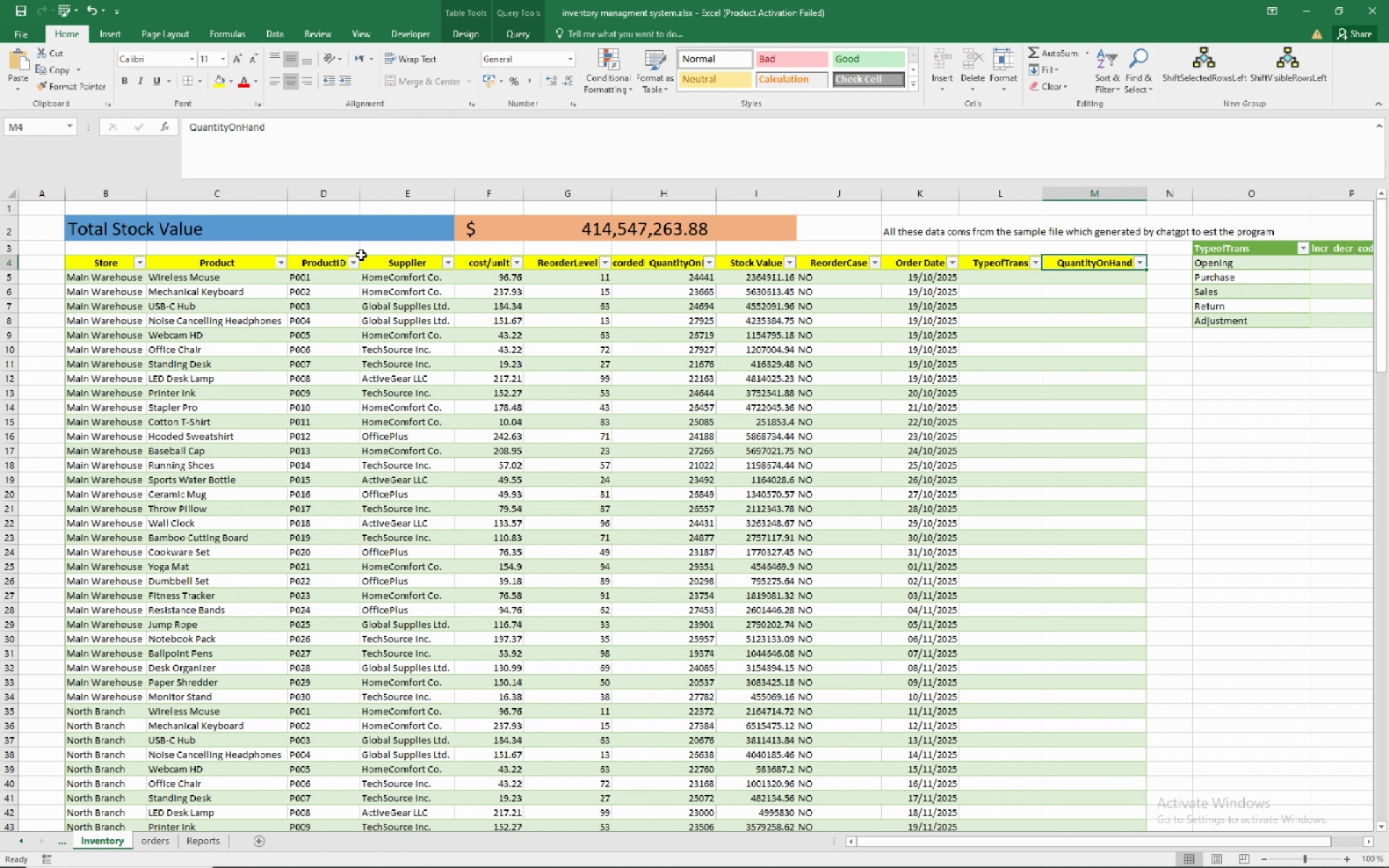 
hold_key(key=Escape, duration=1.06)
 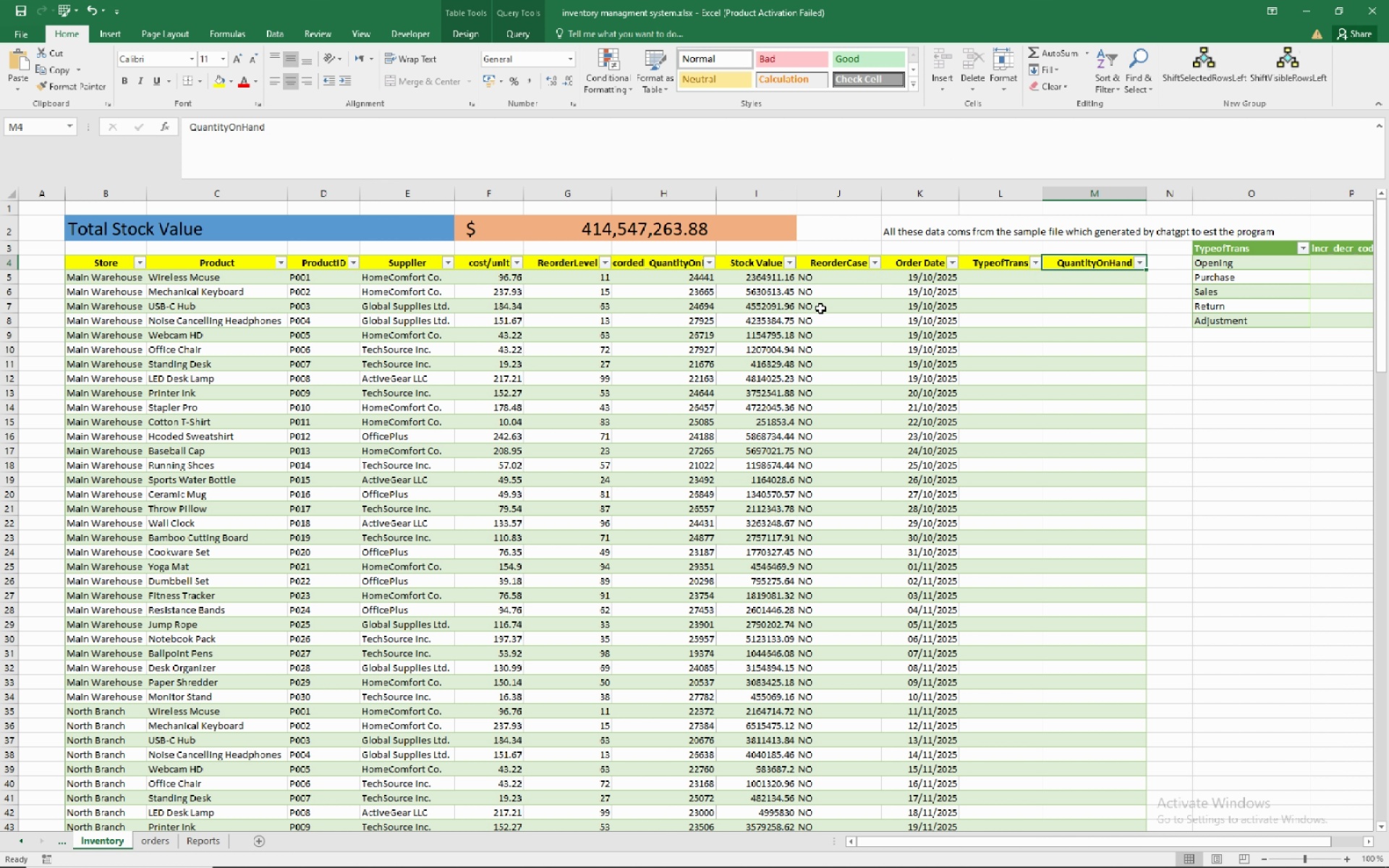 
wait(5.69)
 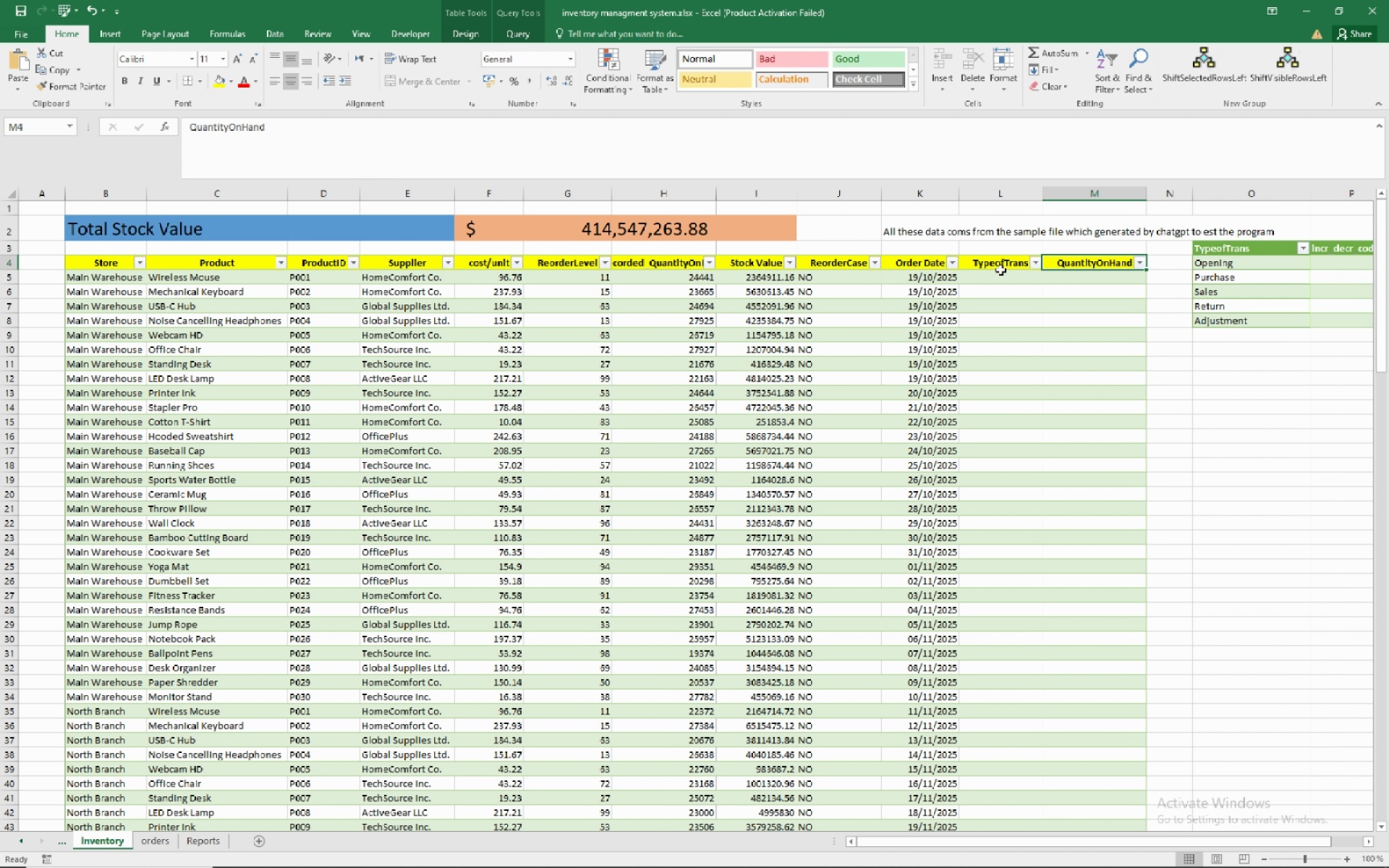 
mouse_move([341, 284])
 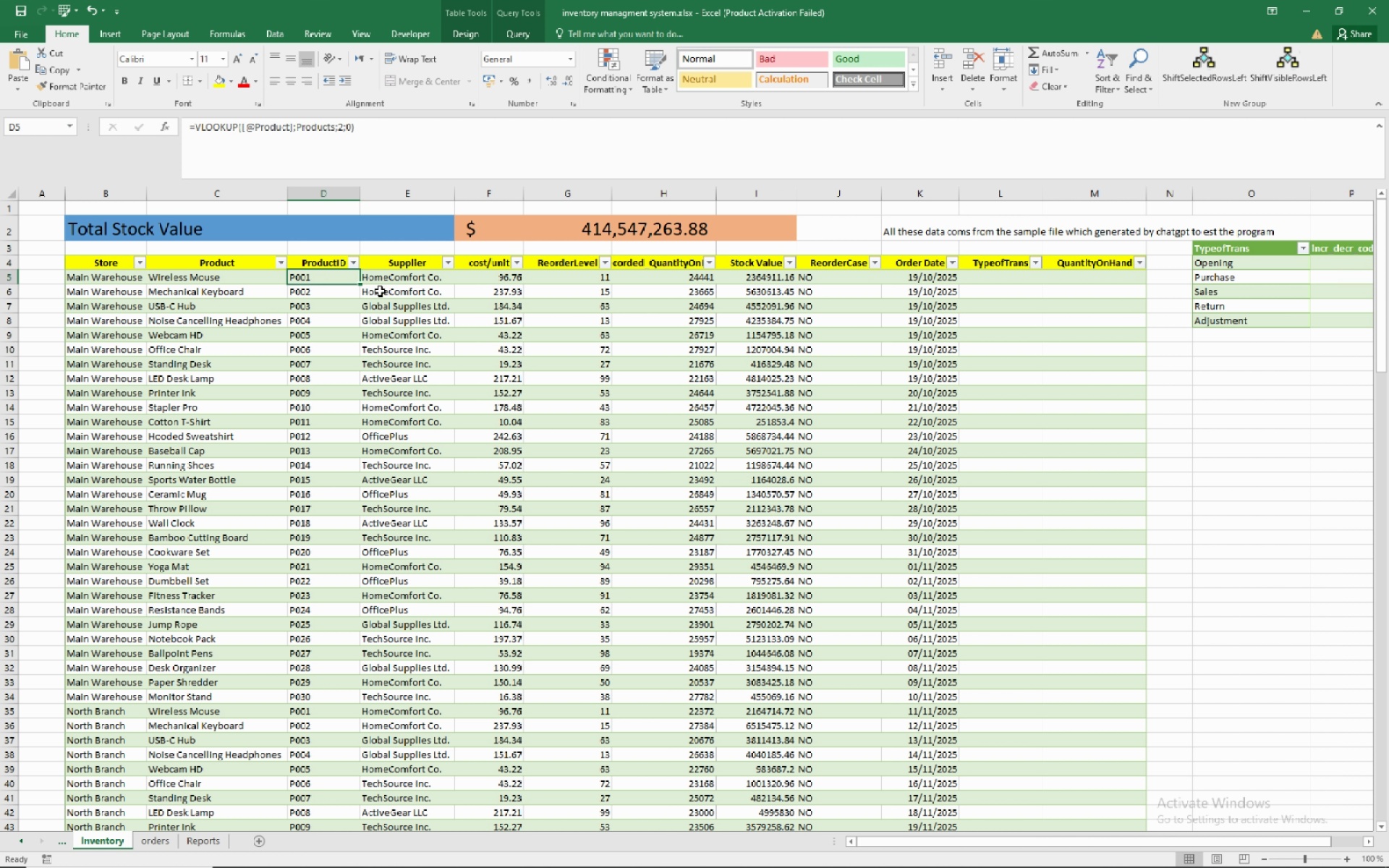 
mouse_move([388, 275])
 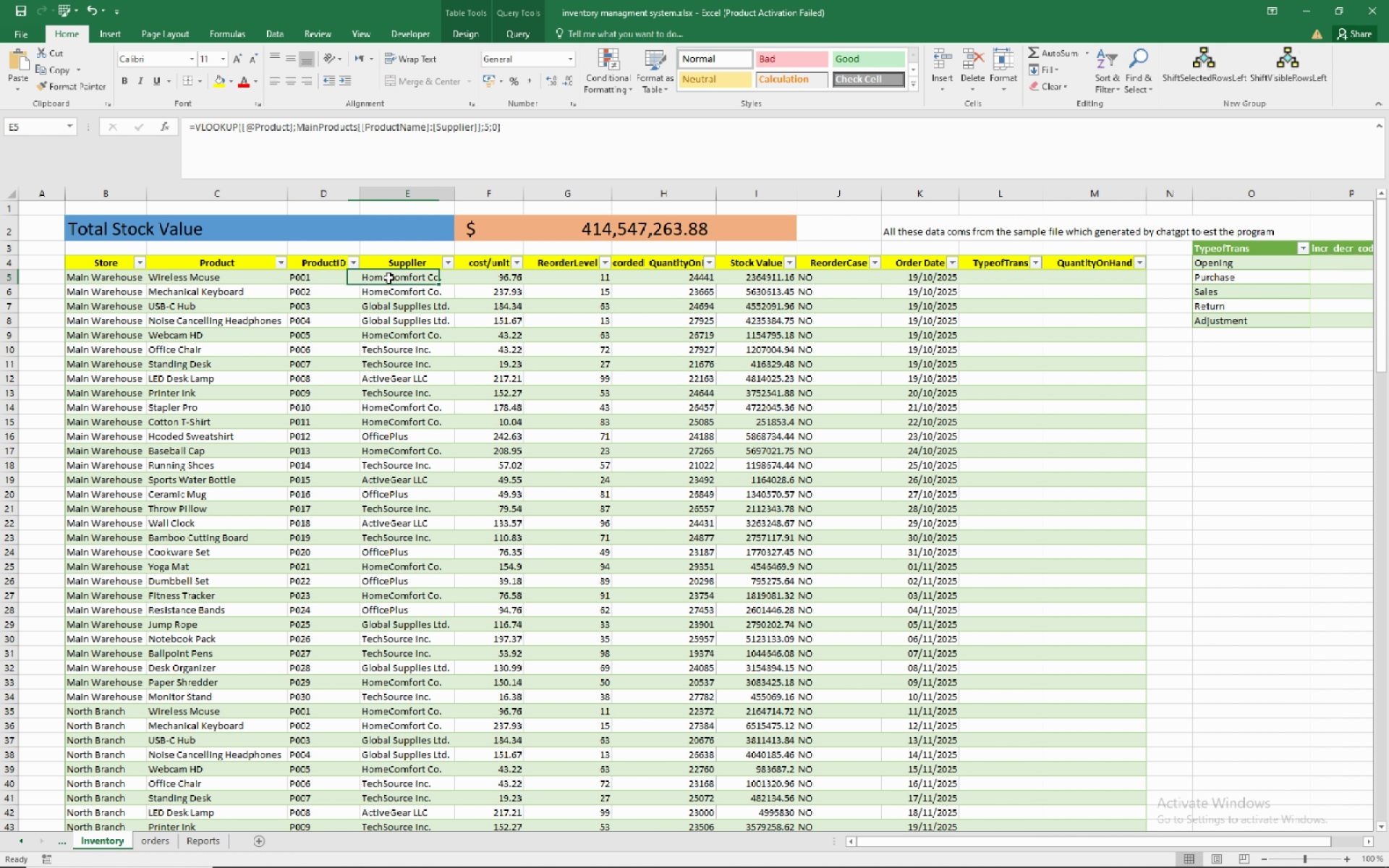 
left_click([388, 278])
 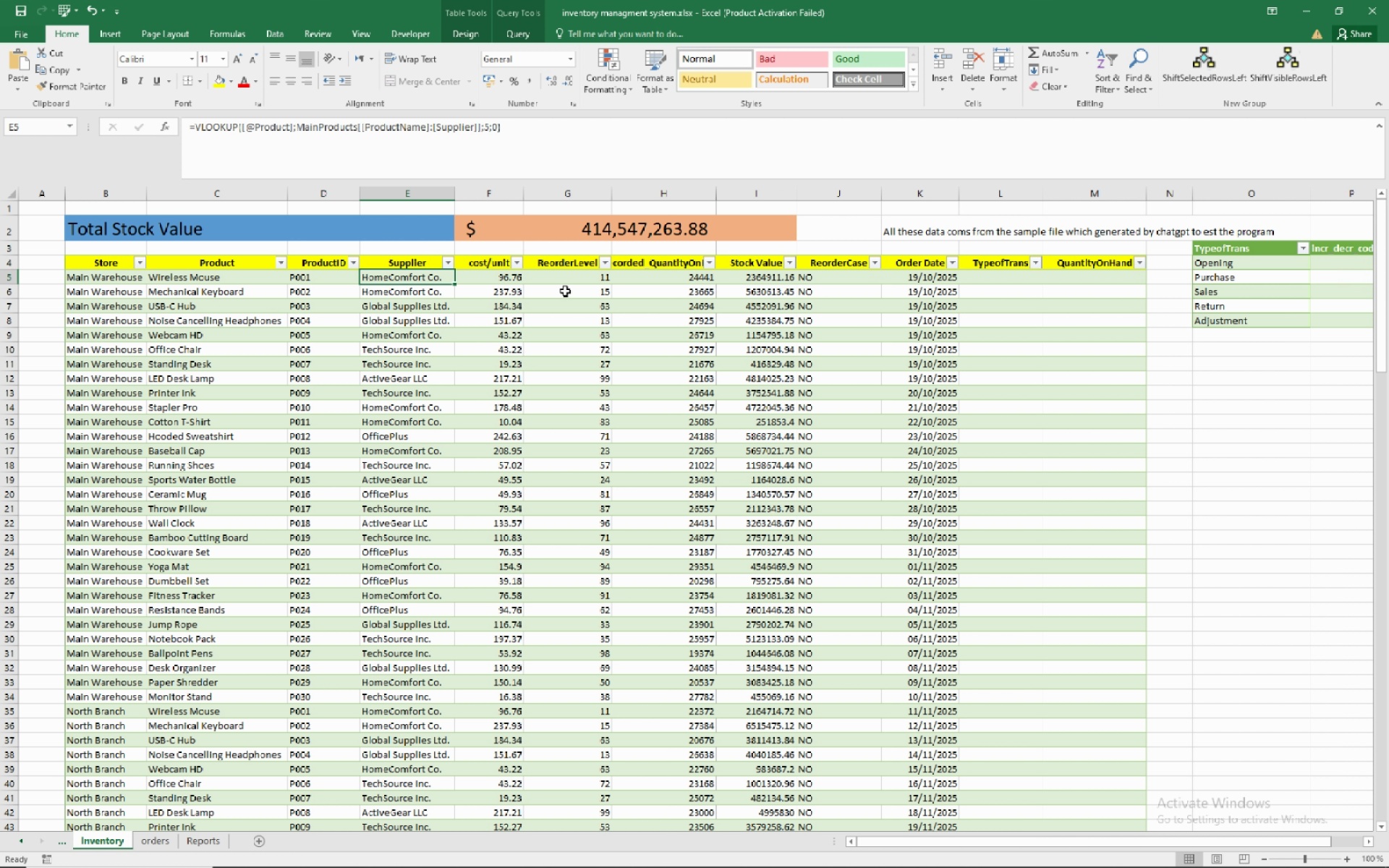 
wait(7.49)
 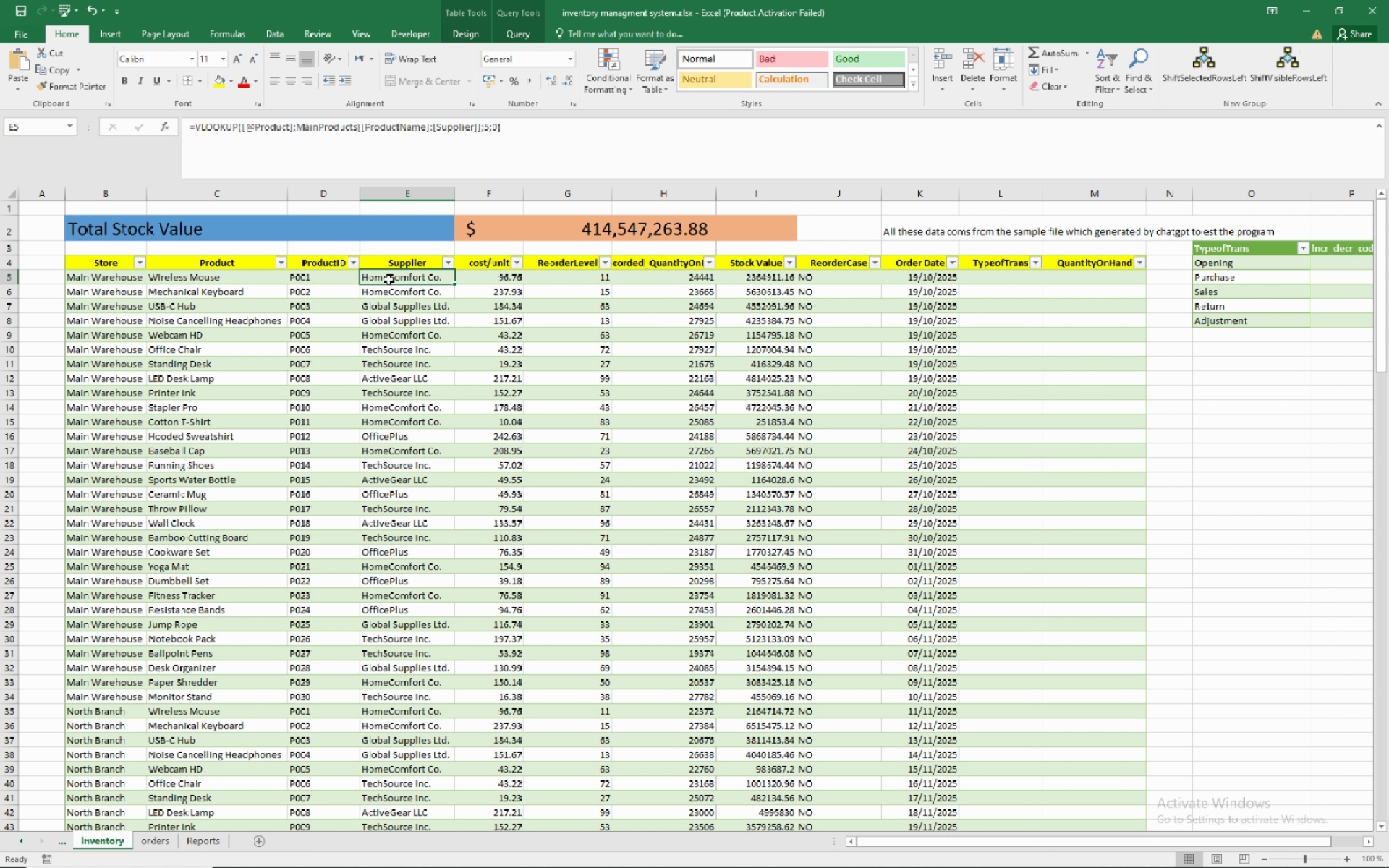 
left_click([645, 278])
 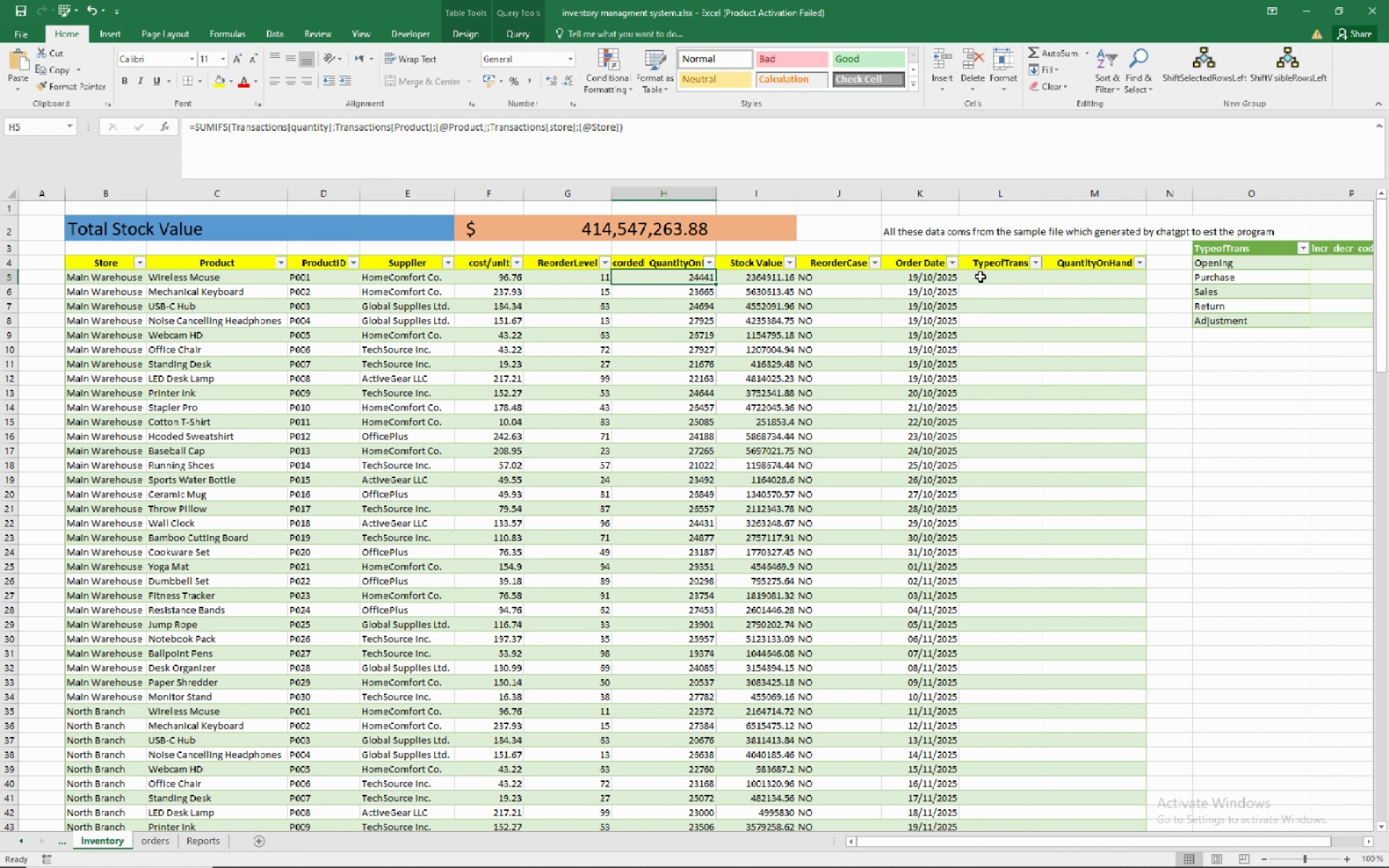 
wait(18.39)
 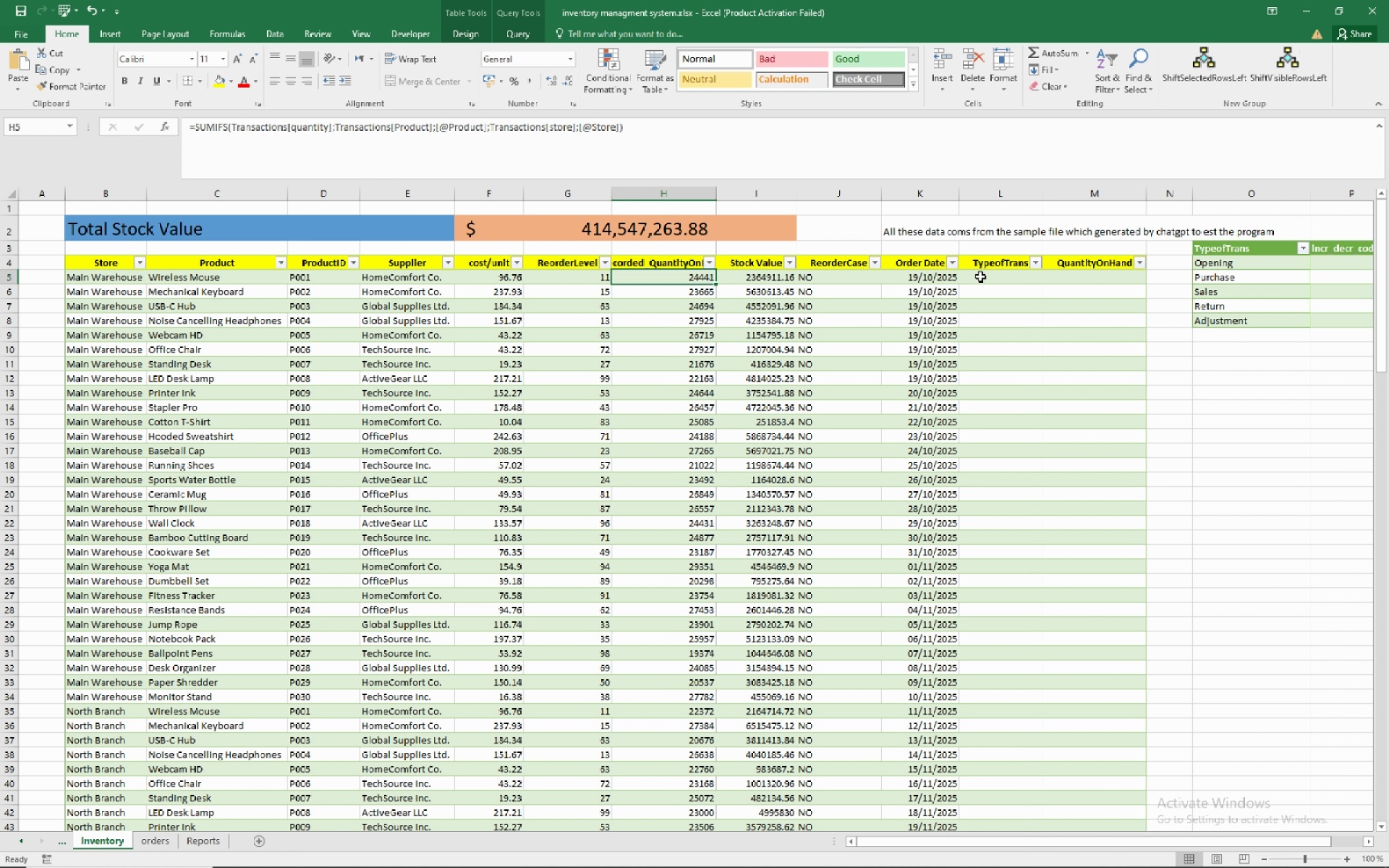 
left_click([1021, 278])
 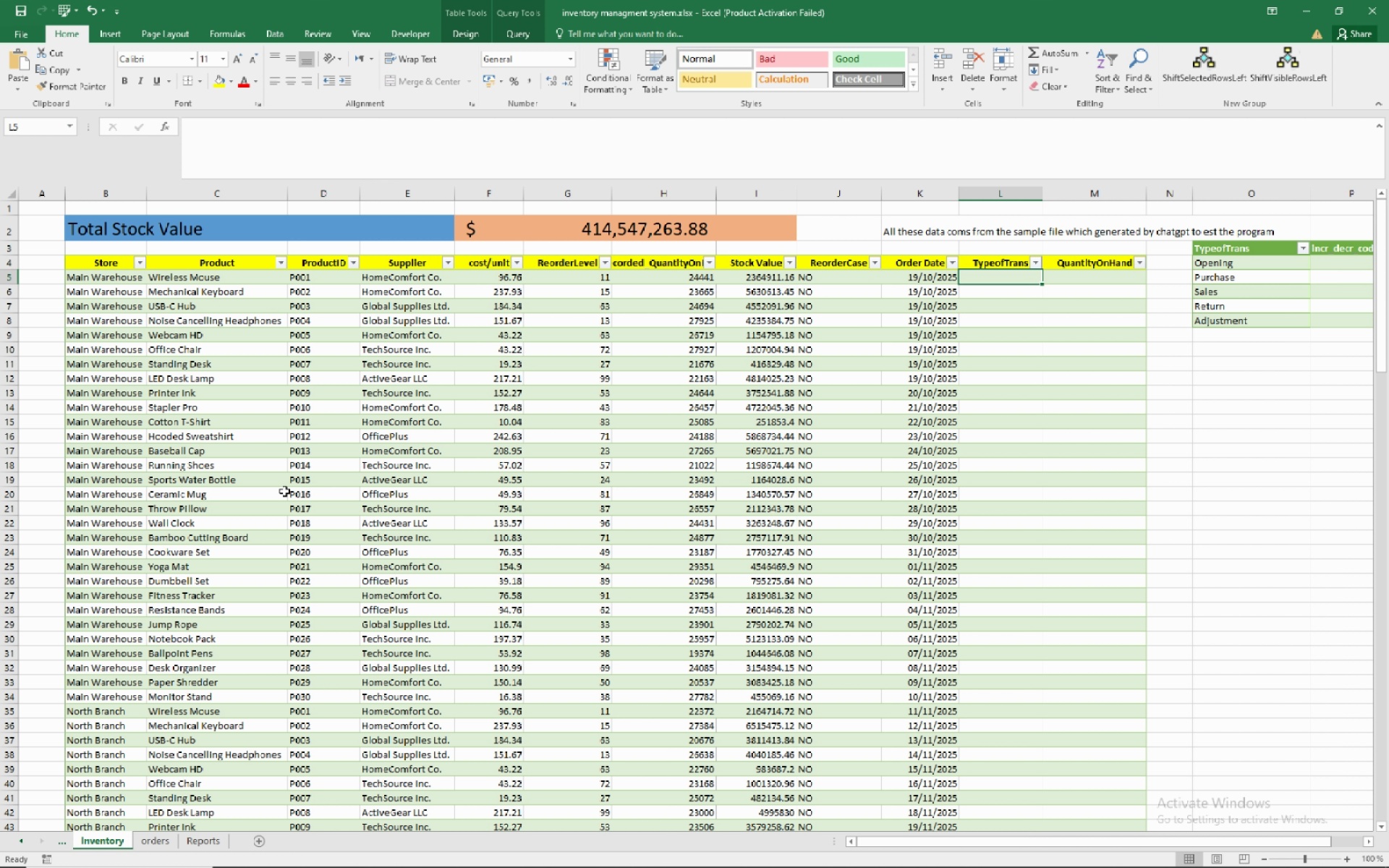 
wait(30.69)
 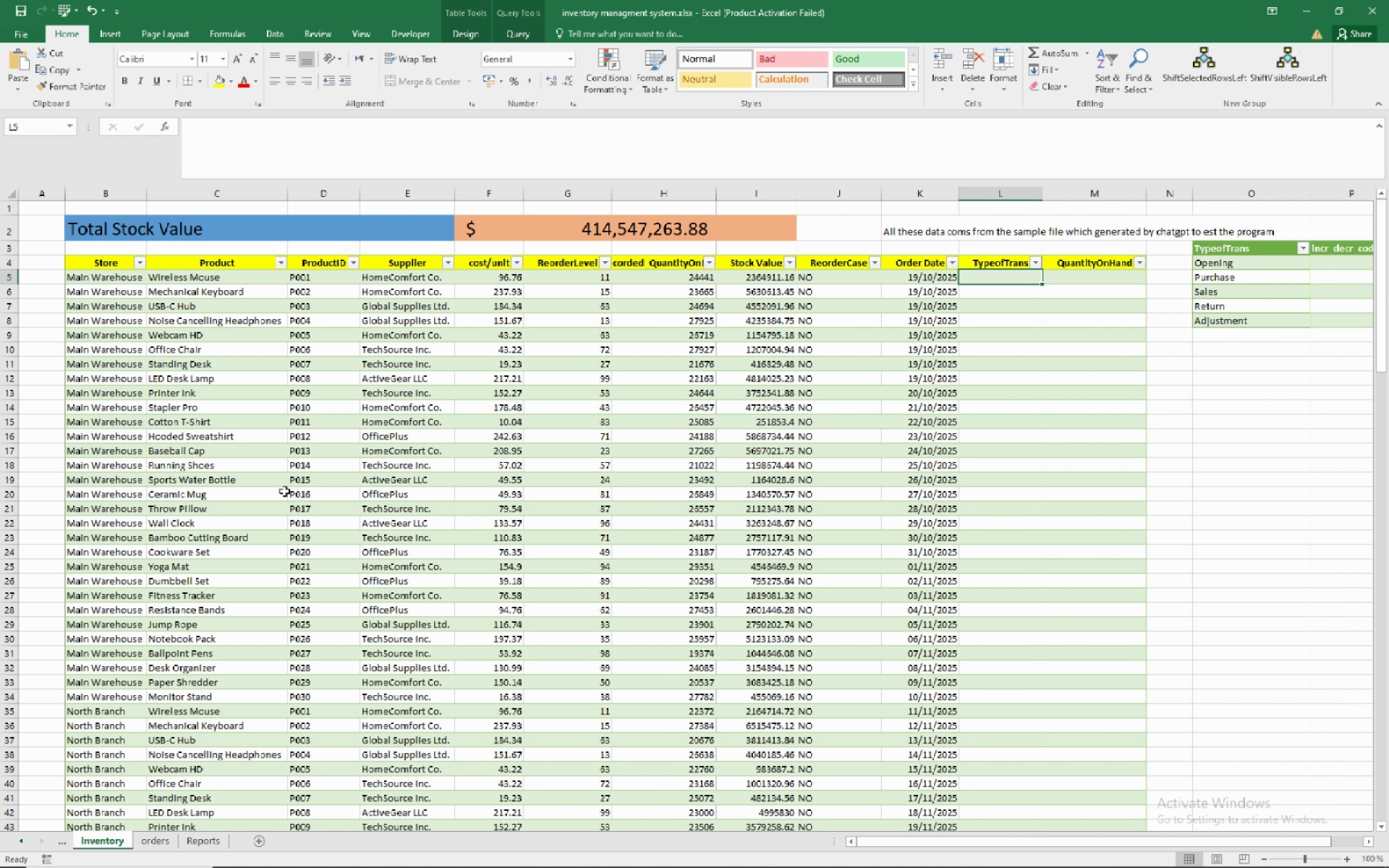 
left_click([659, 278])
 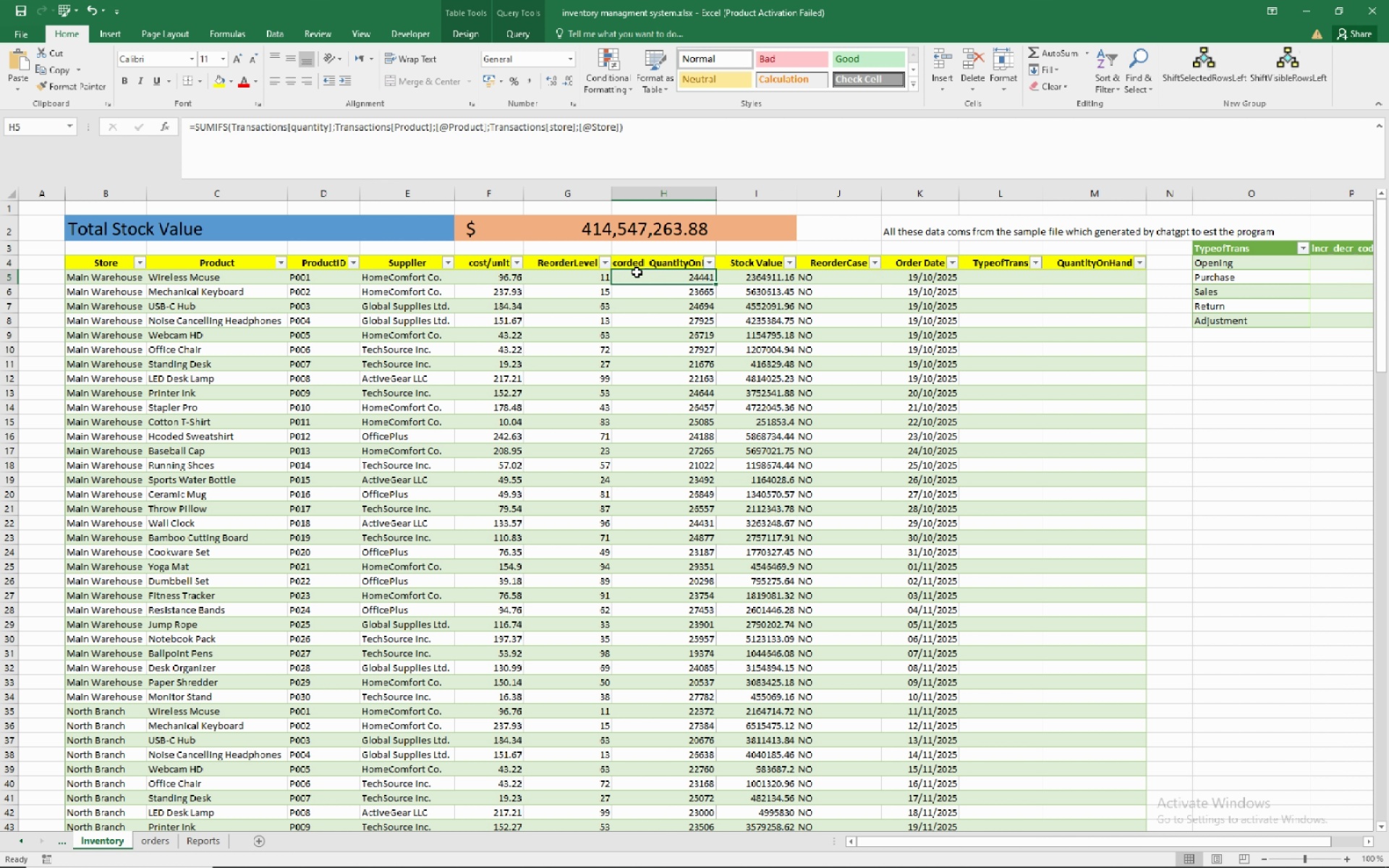 
wait(8.1)
 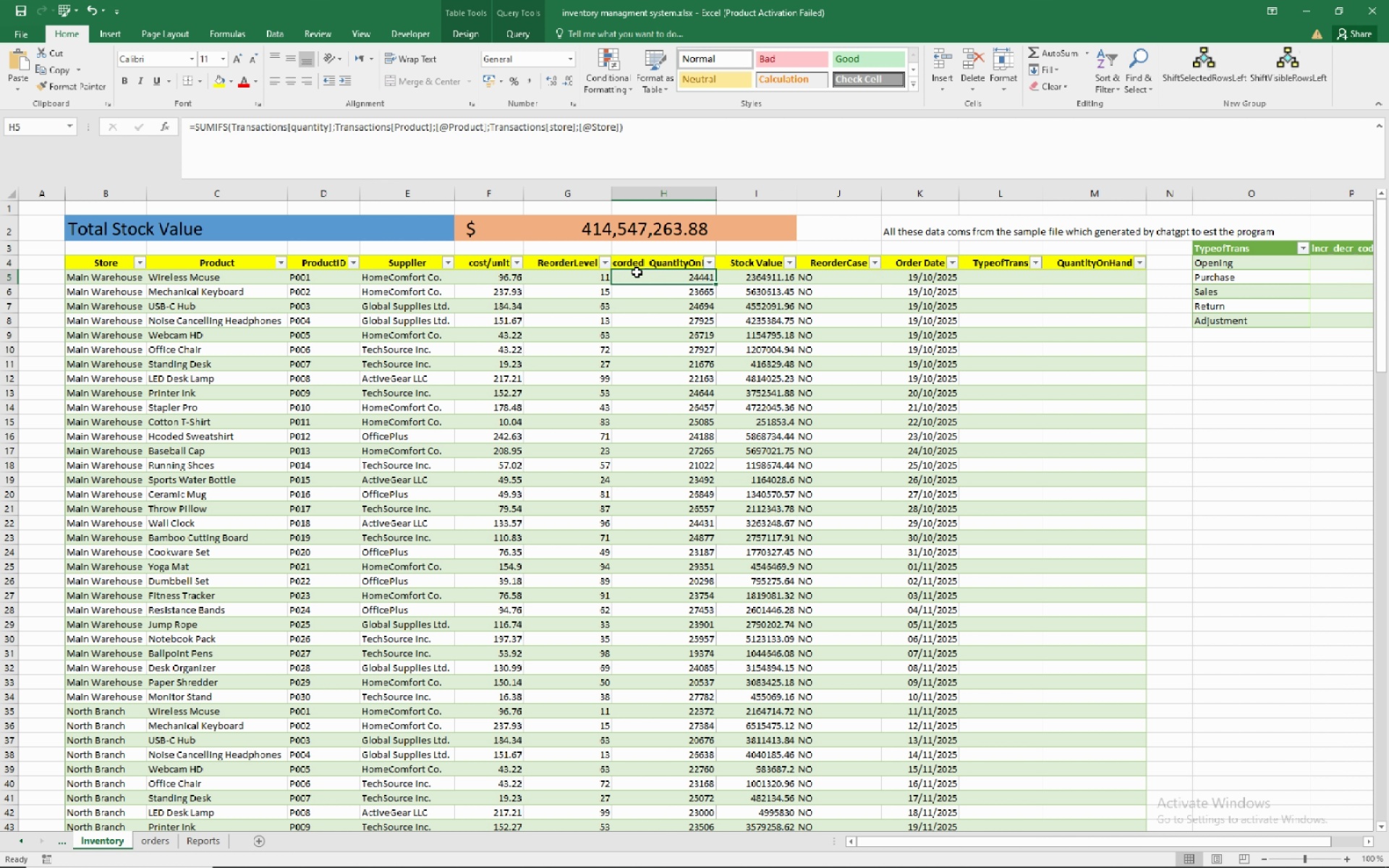 
left_click([61, 847])
 